 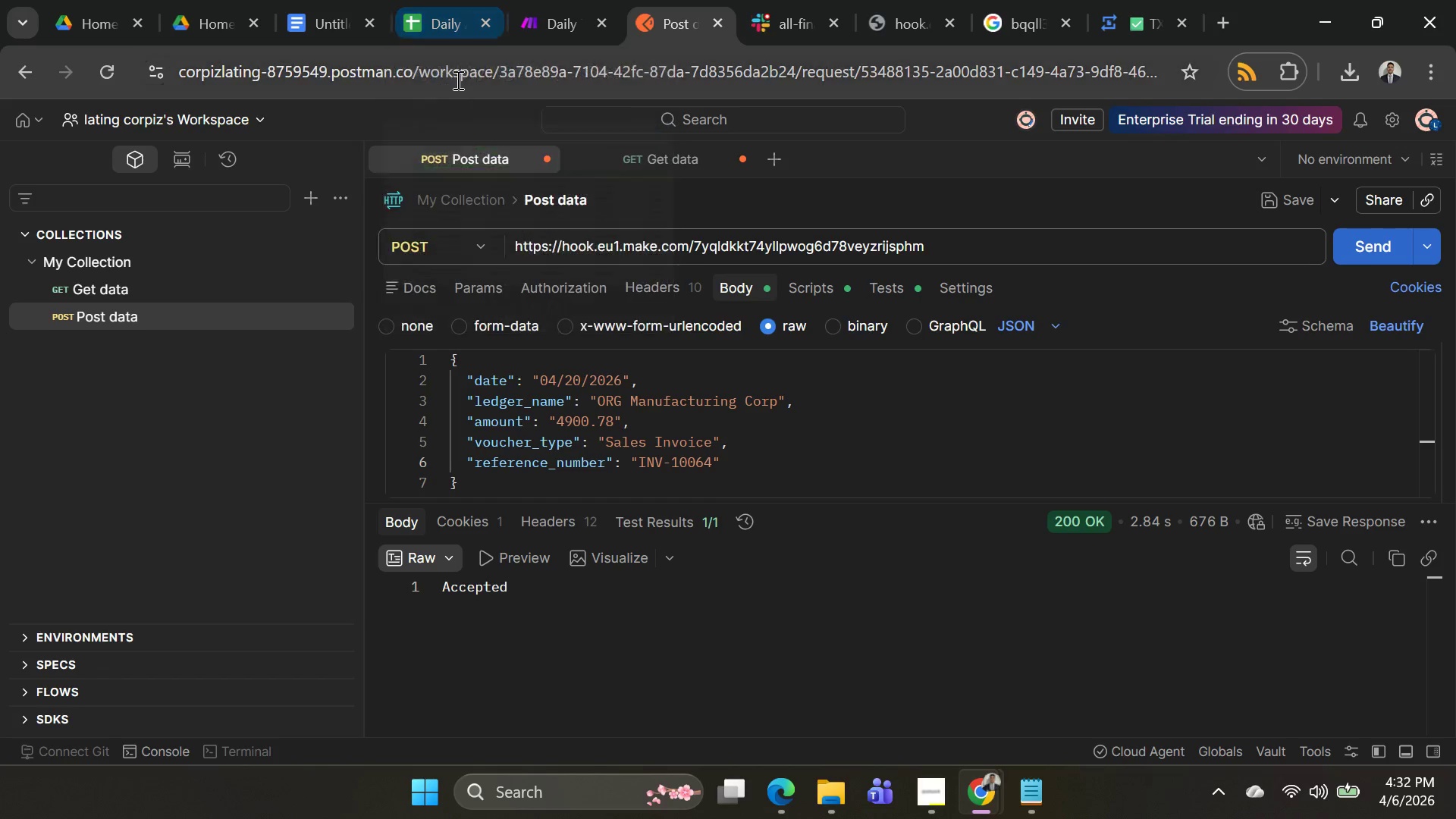 
left_click([522, 31])
 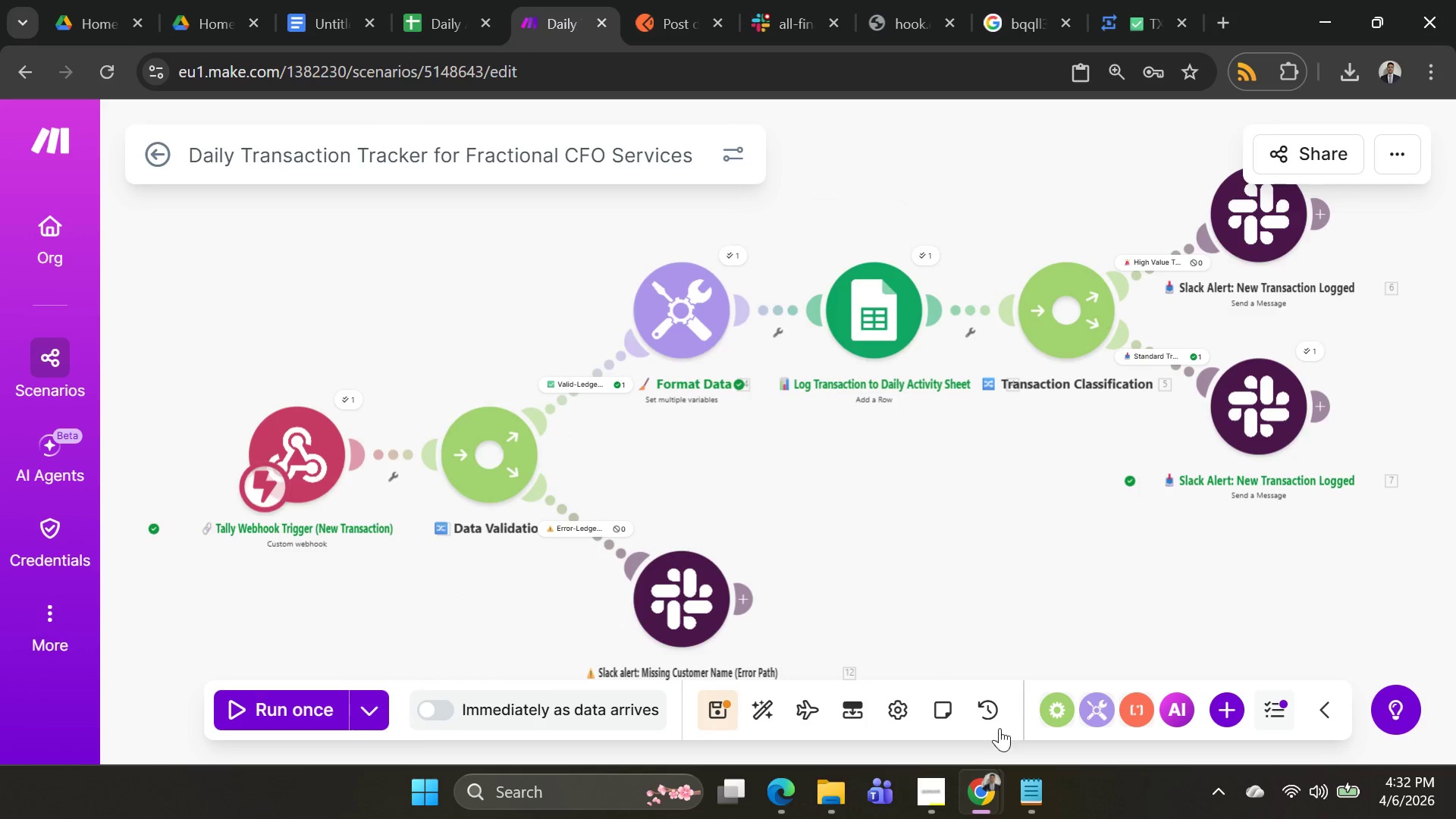 
left_click([838, 801])
 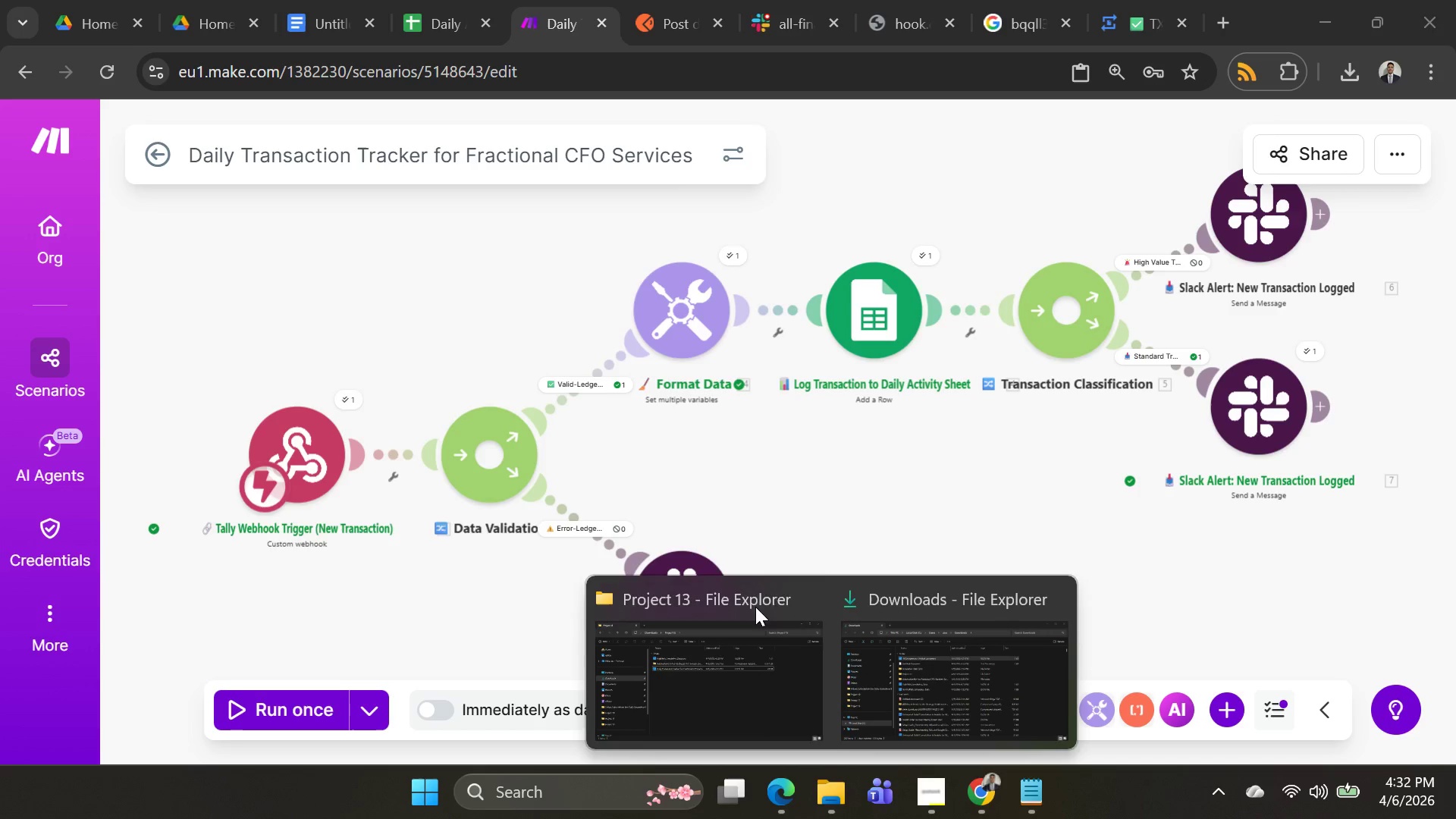 
left_click([760, 682])
 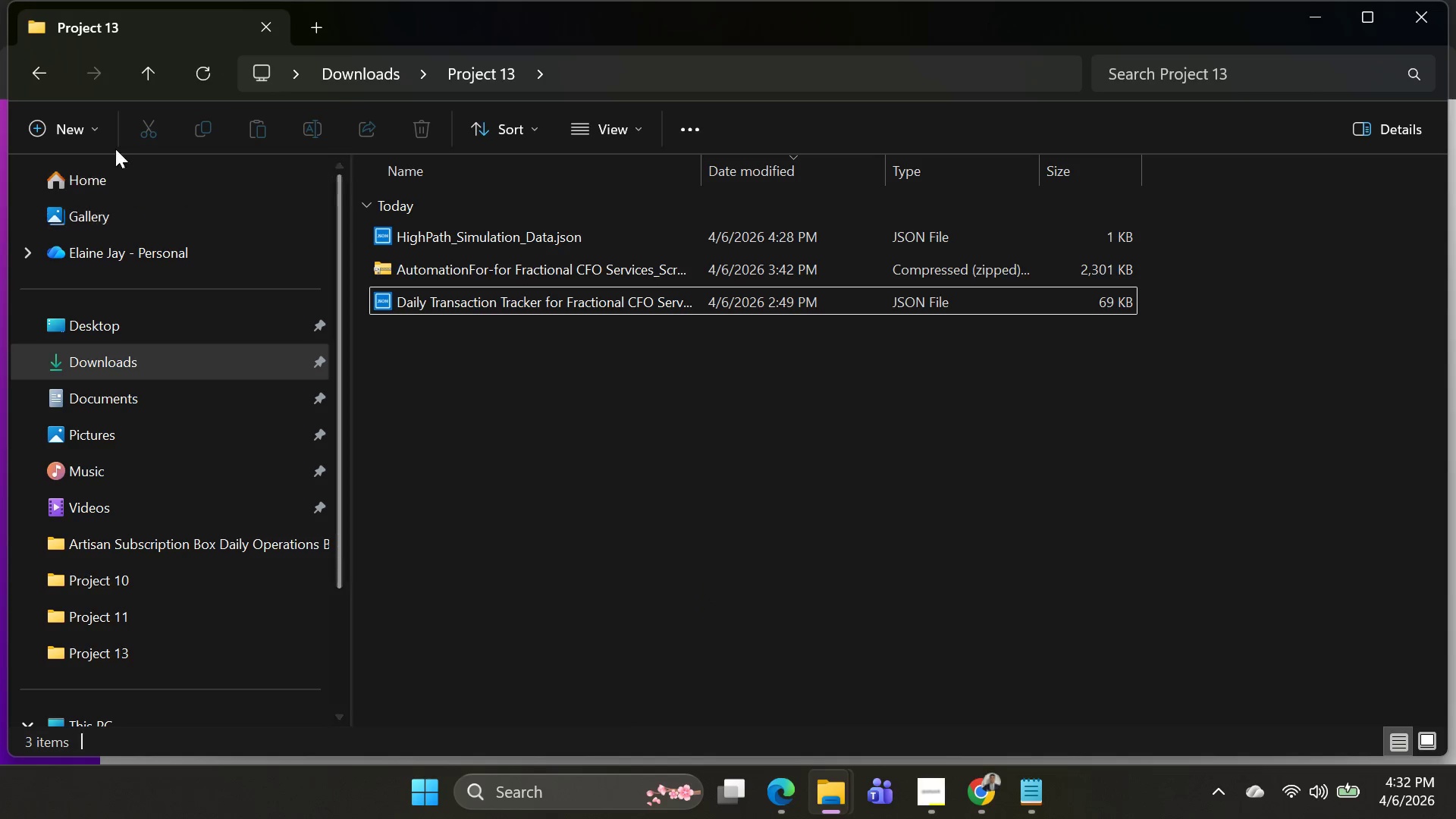 
left_click([51, 79])
 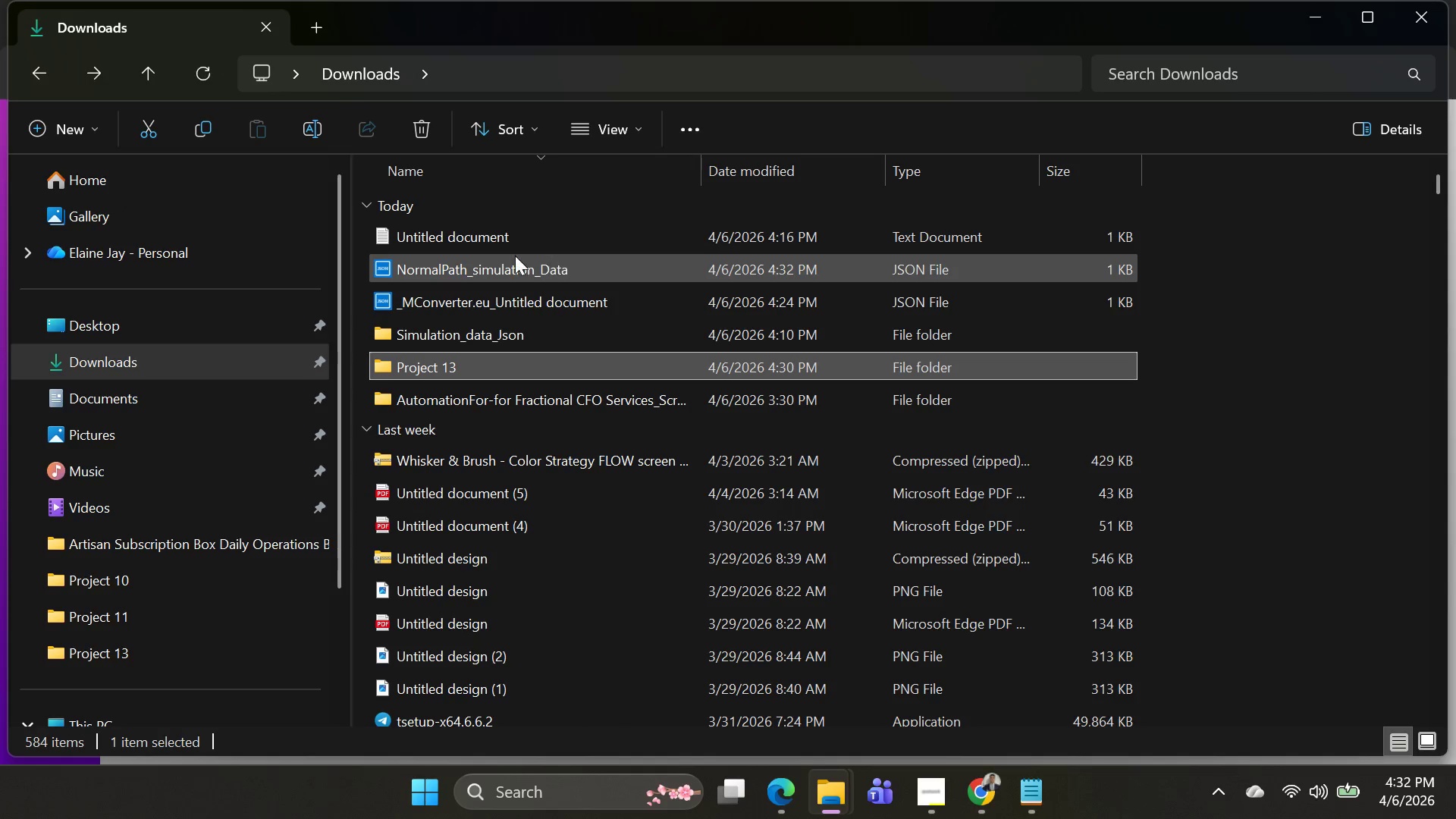 
right_click([516, 260])
 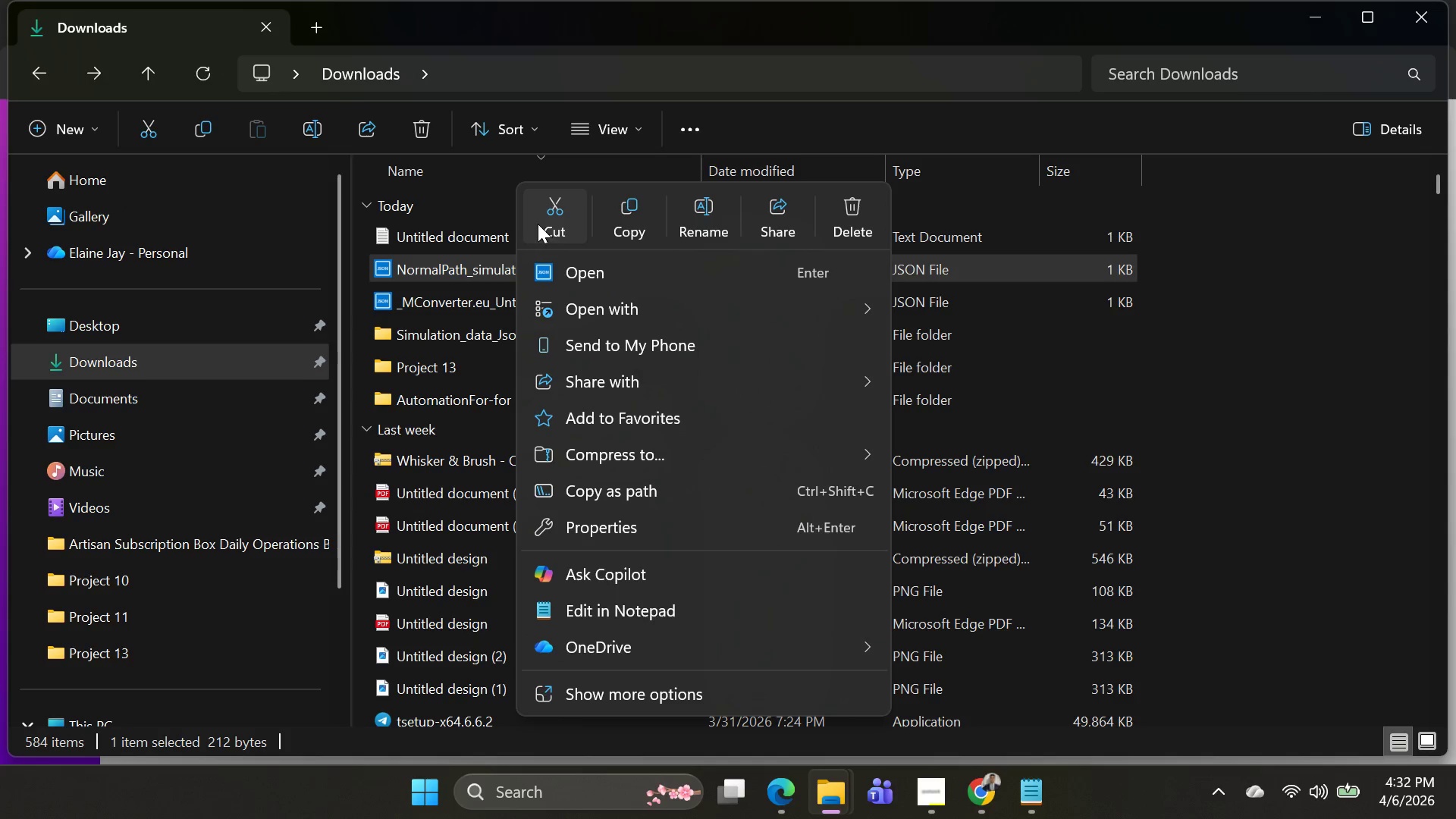 
left_click([543, 223])
 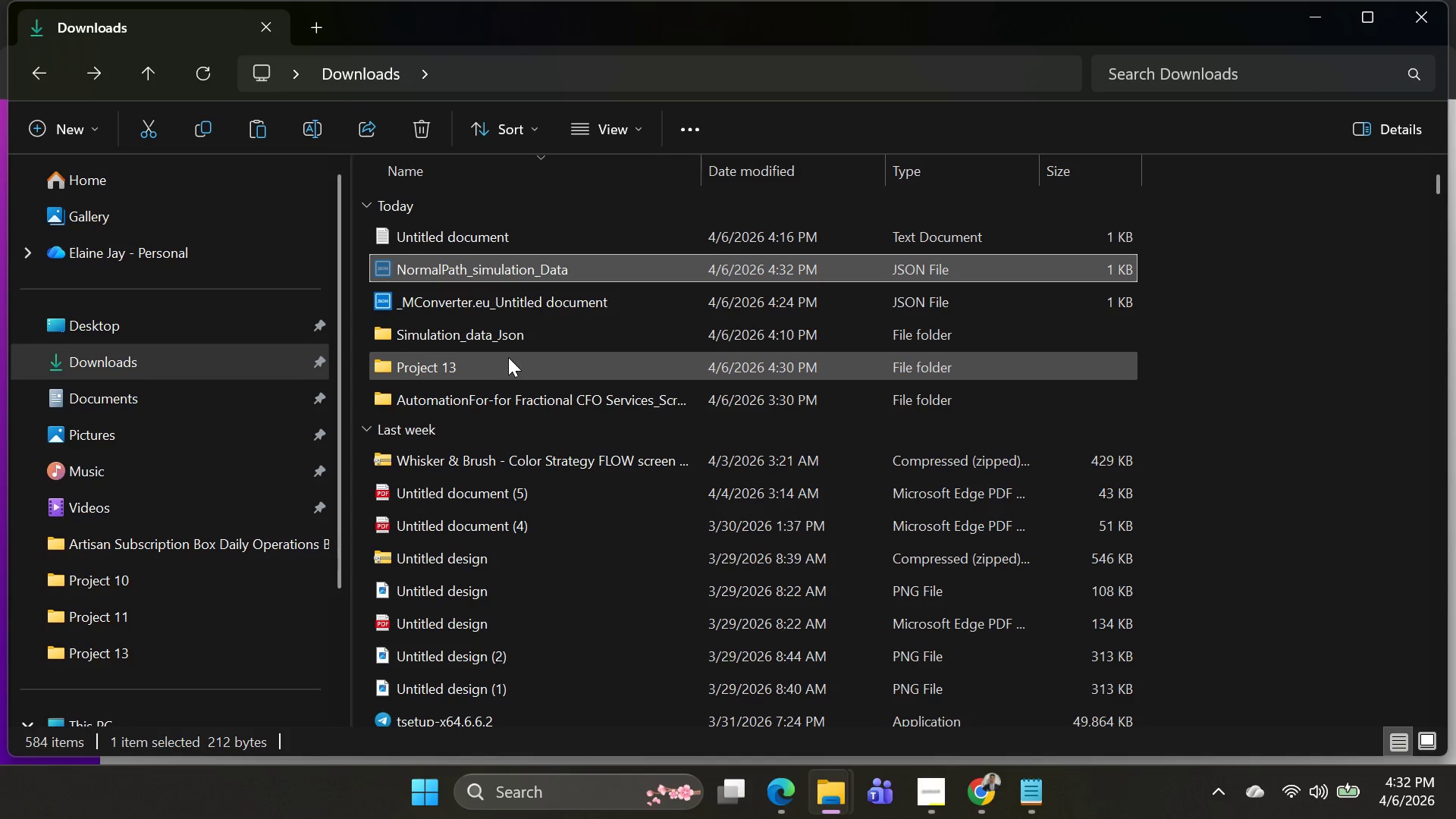 
double_click([505, 361])
 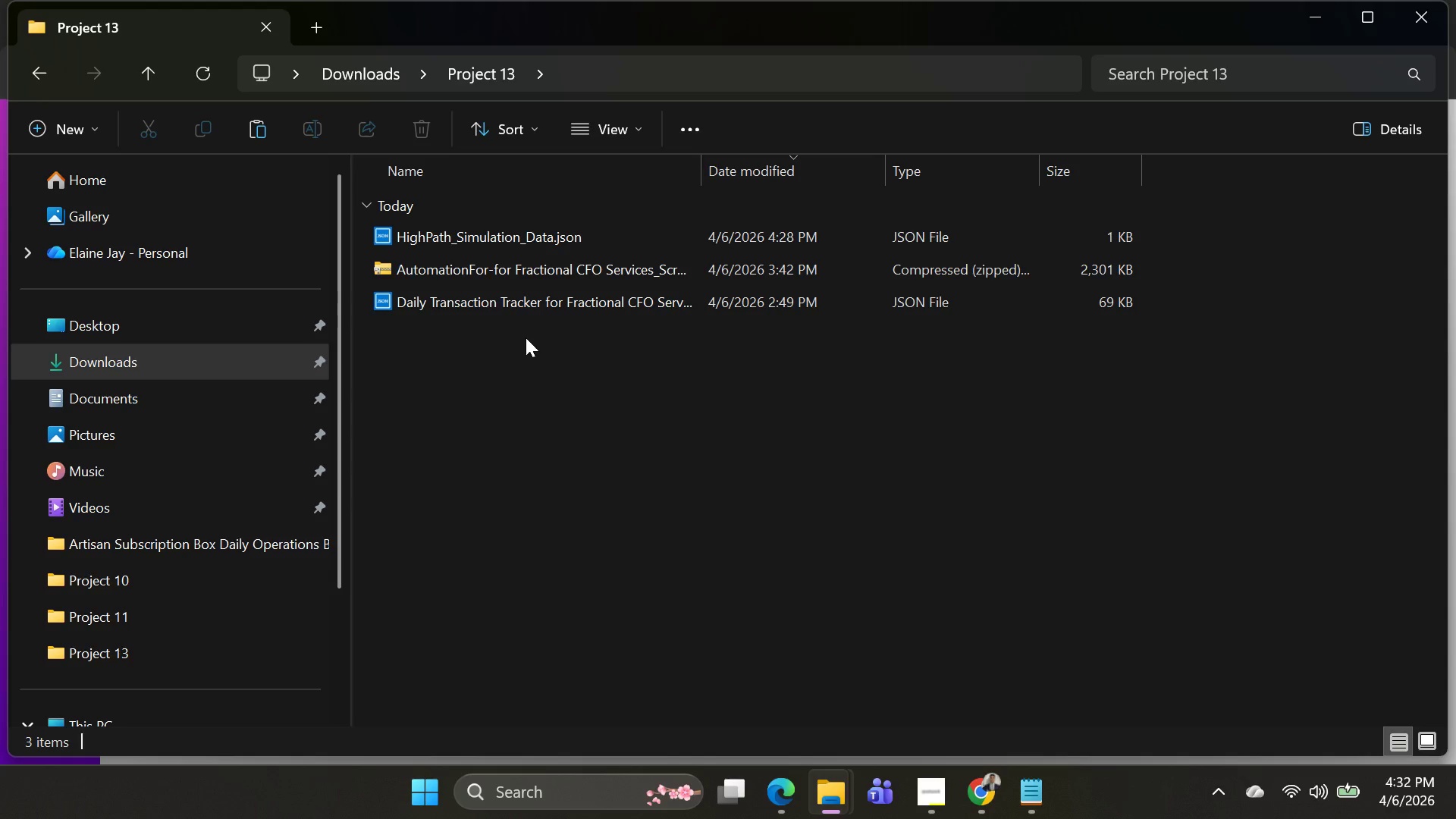 
key(Control+V)
 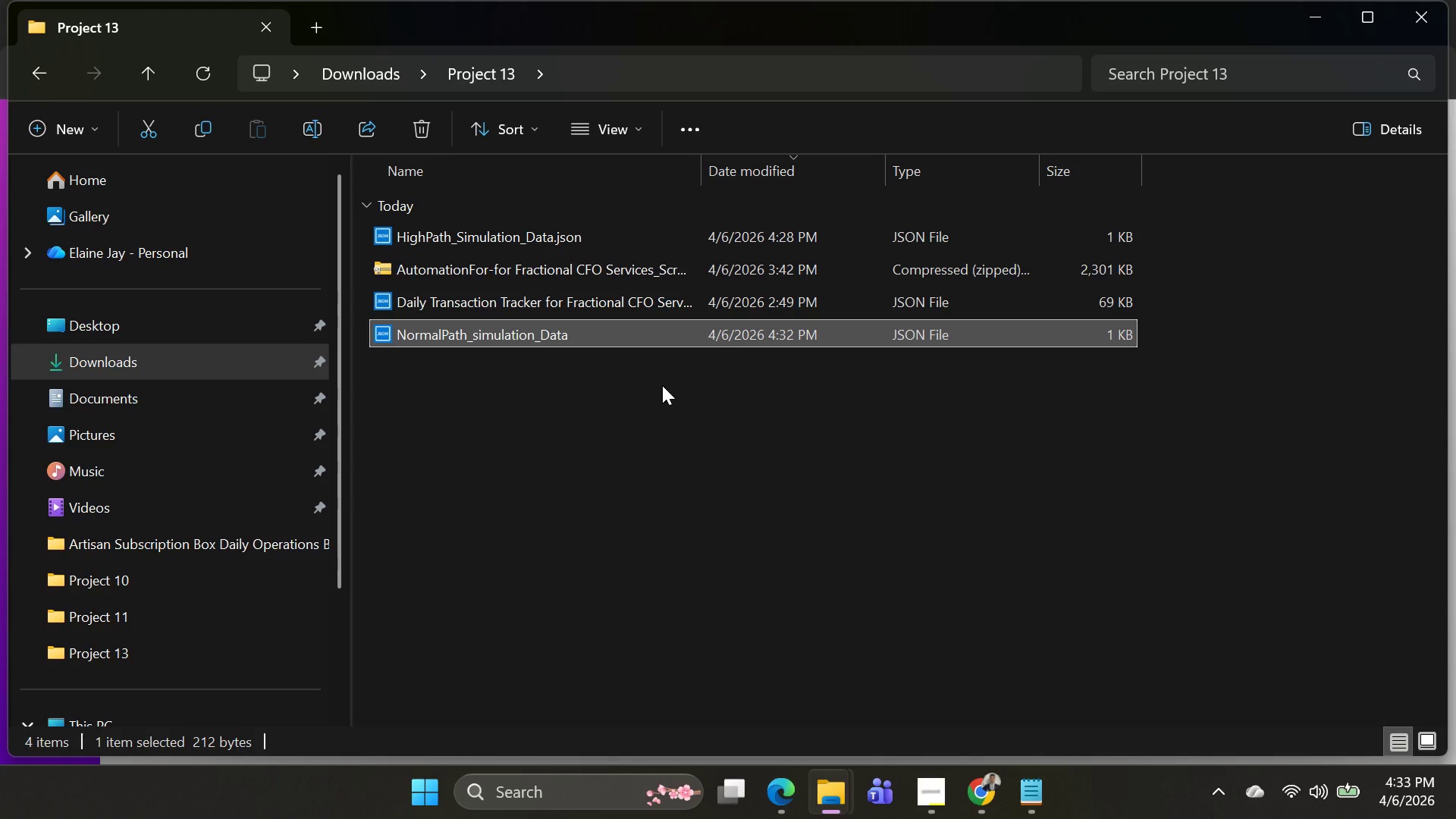 
left_click([662, 385])
 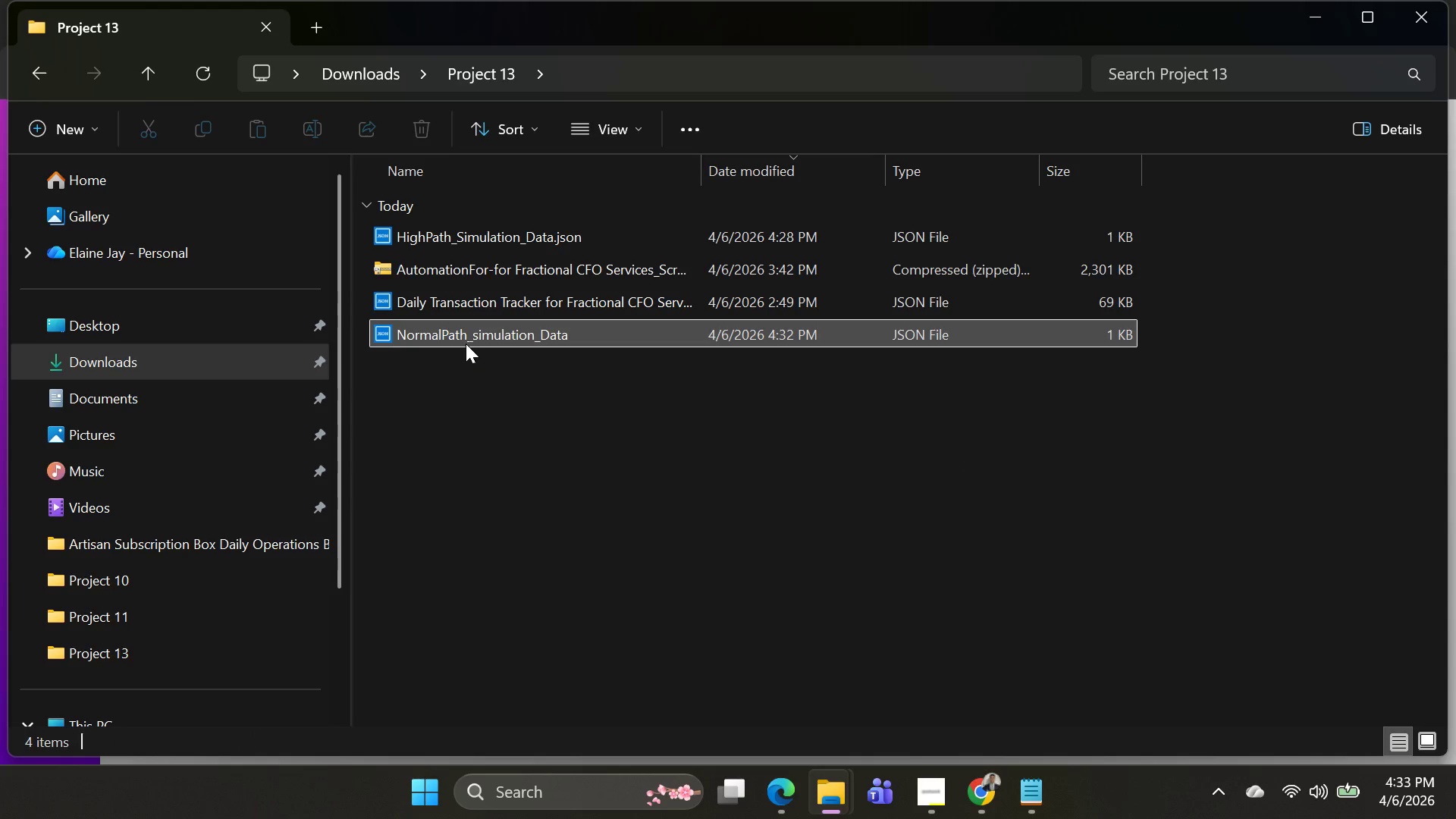 
wait(5.89)
 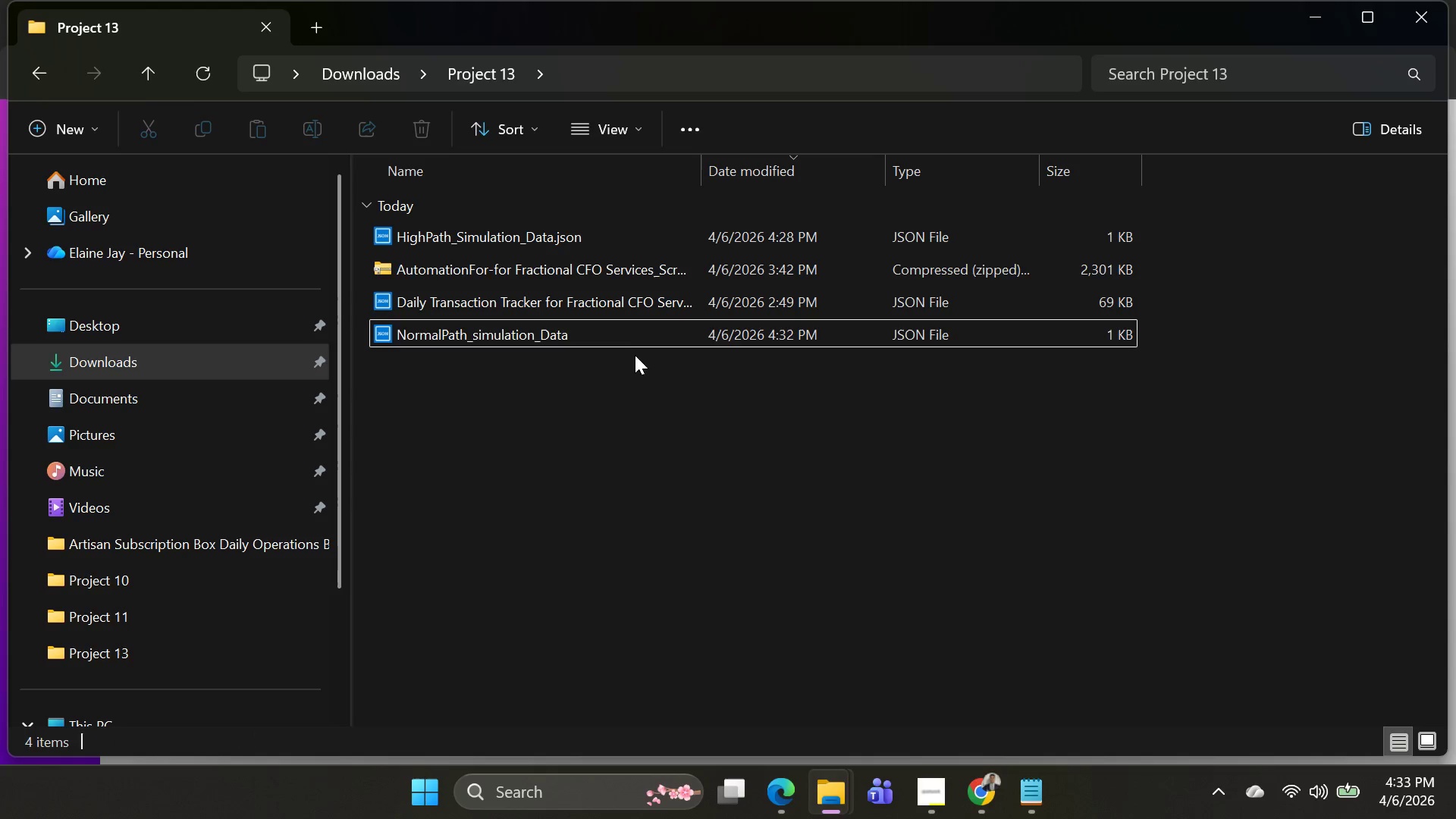 
left_click_drag(start_coordinate=[384, 331], to_coordinate=[388, 249])
 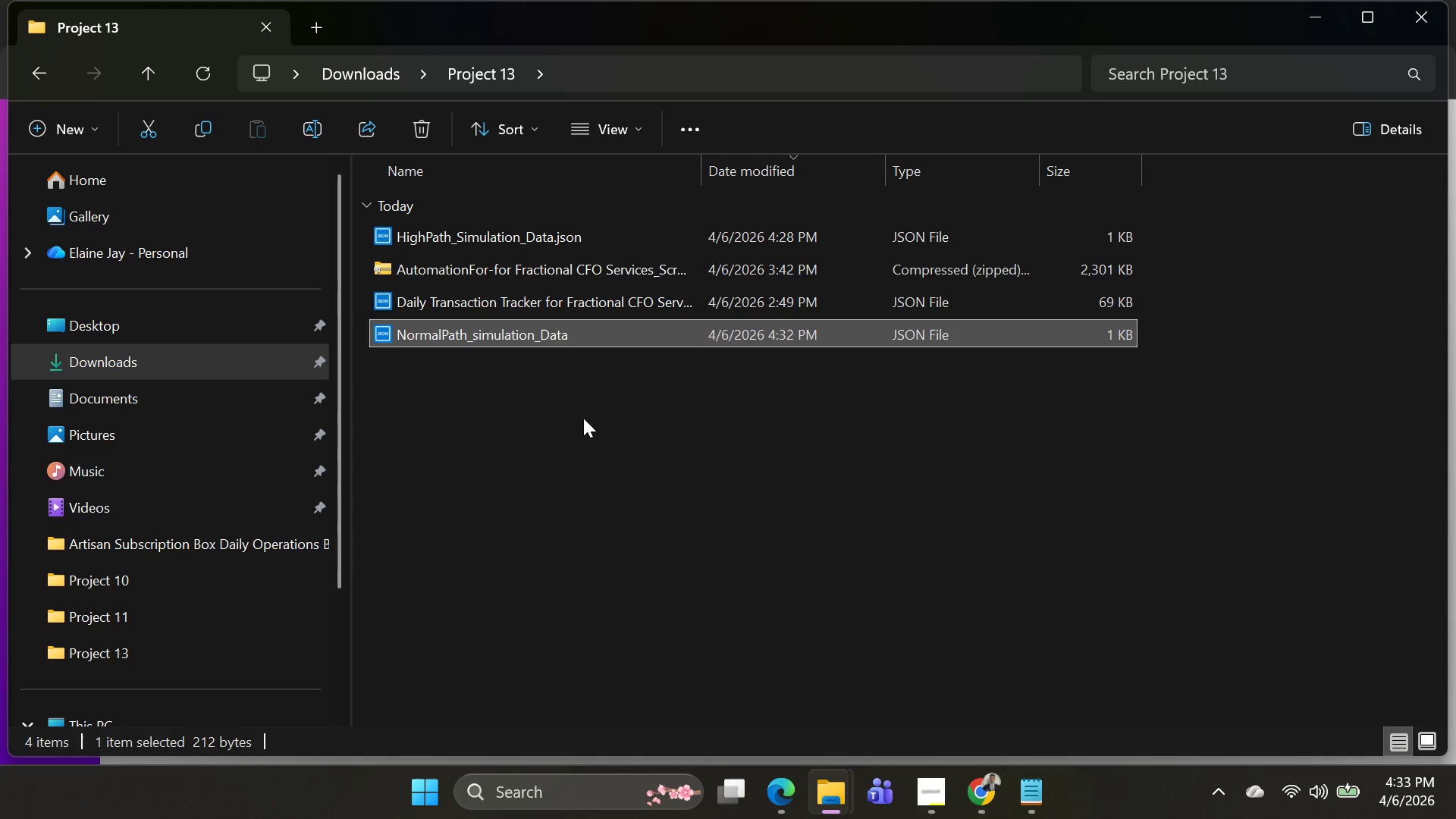 
left_click([581, 428])
 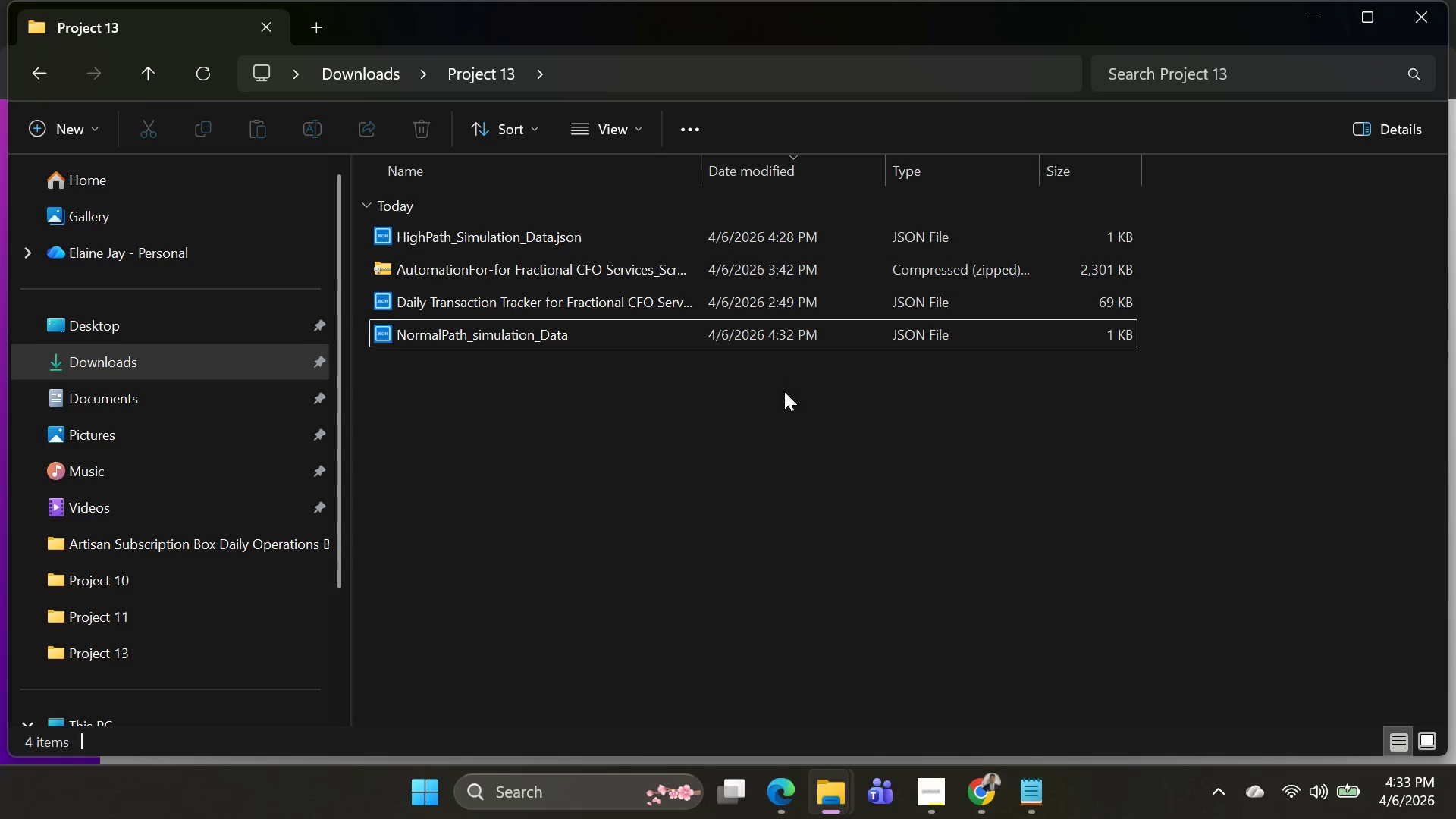 
left_click([759, 431])
 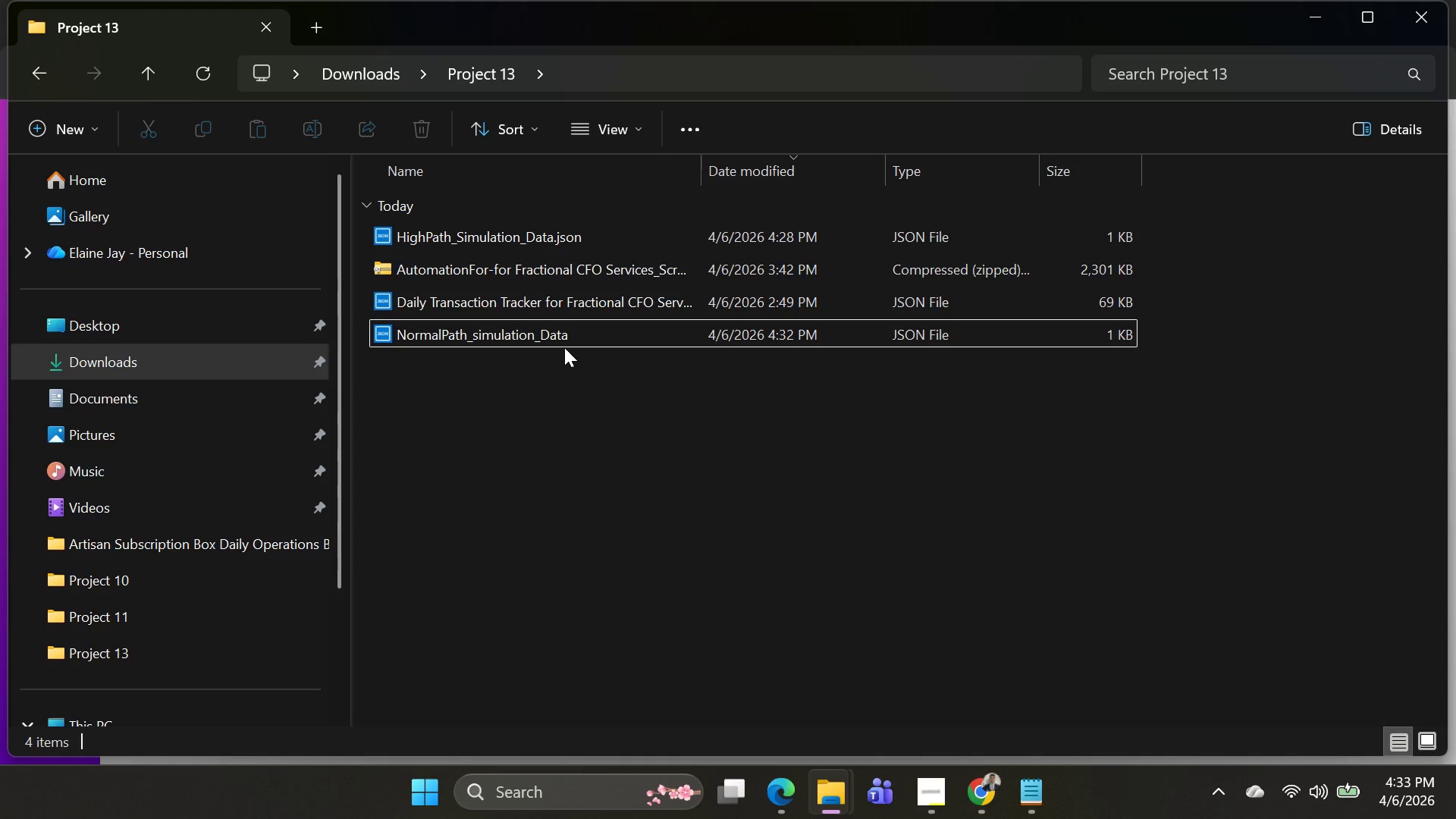 
left_click([563, 338])
 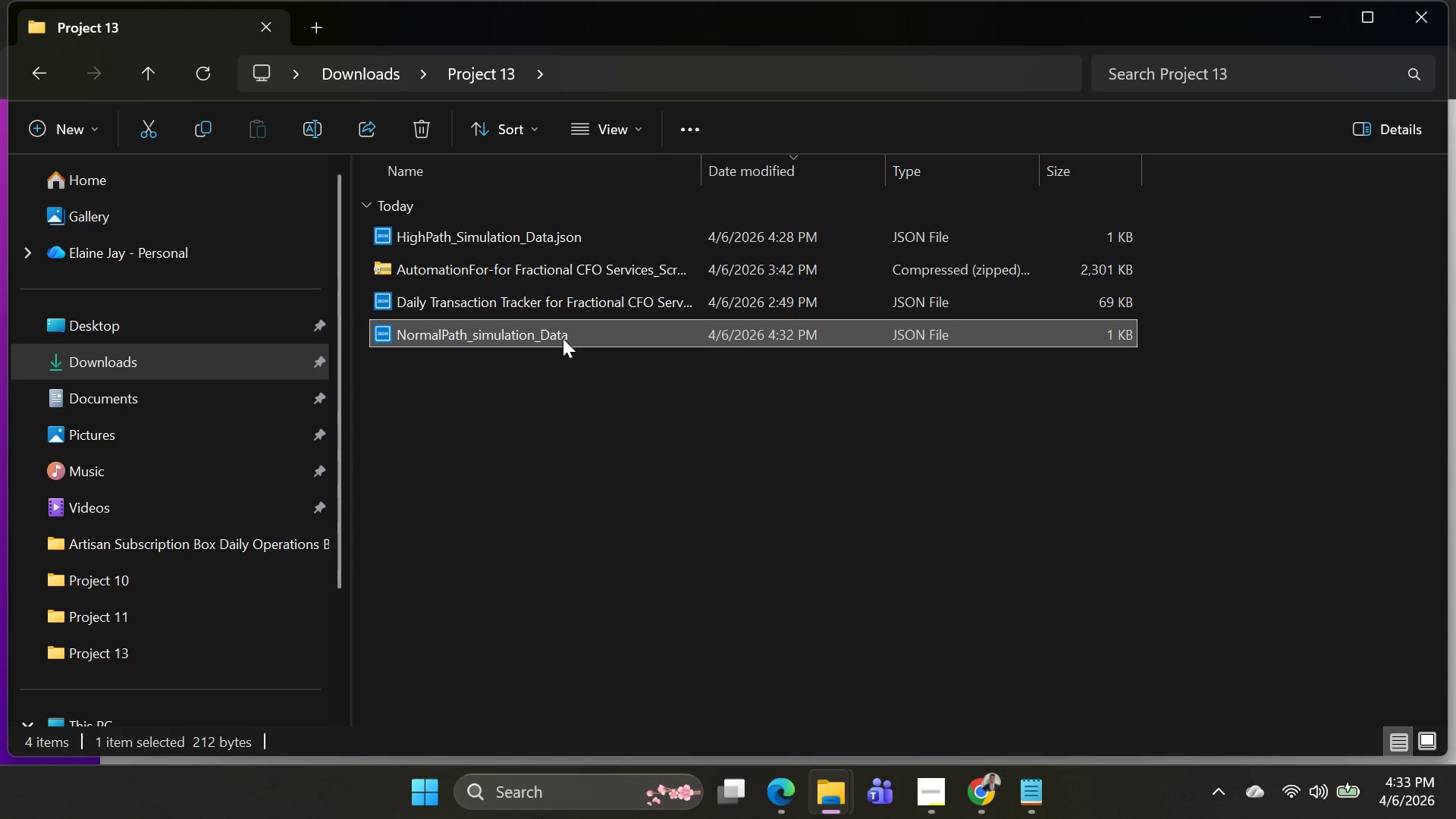 
left_click([563, 338])
 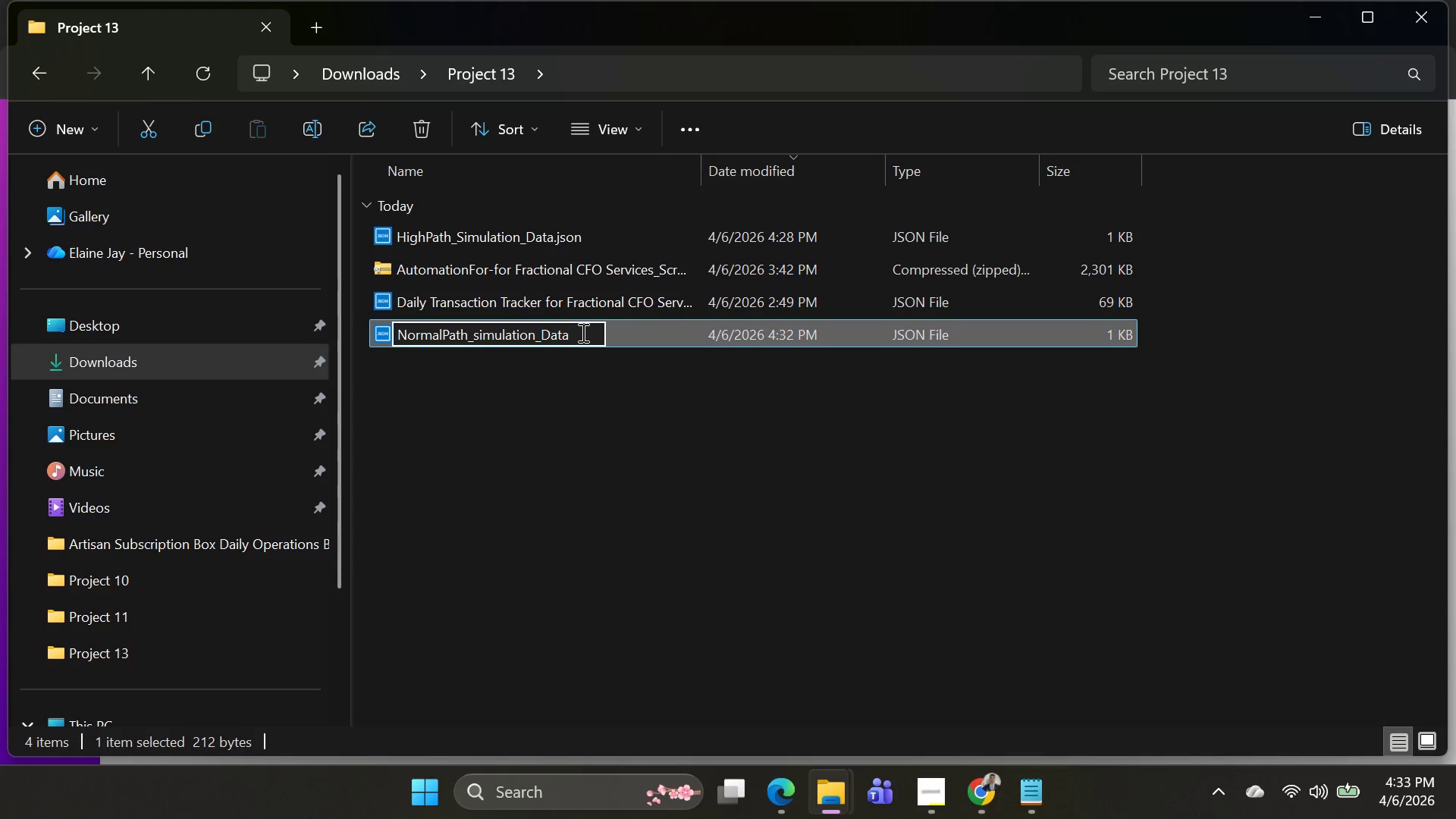 
left_click([583, 334])
 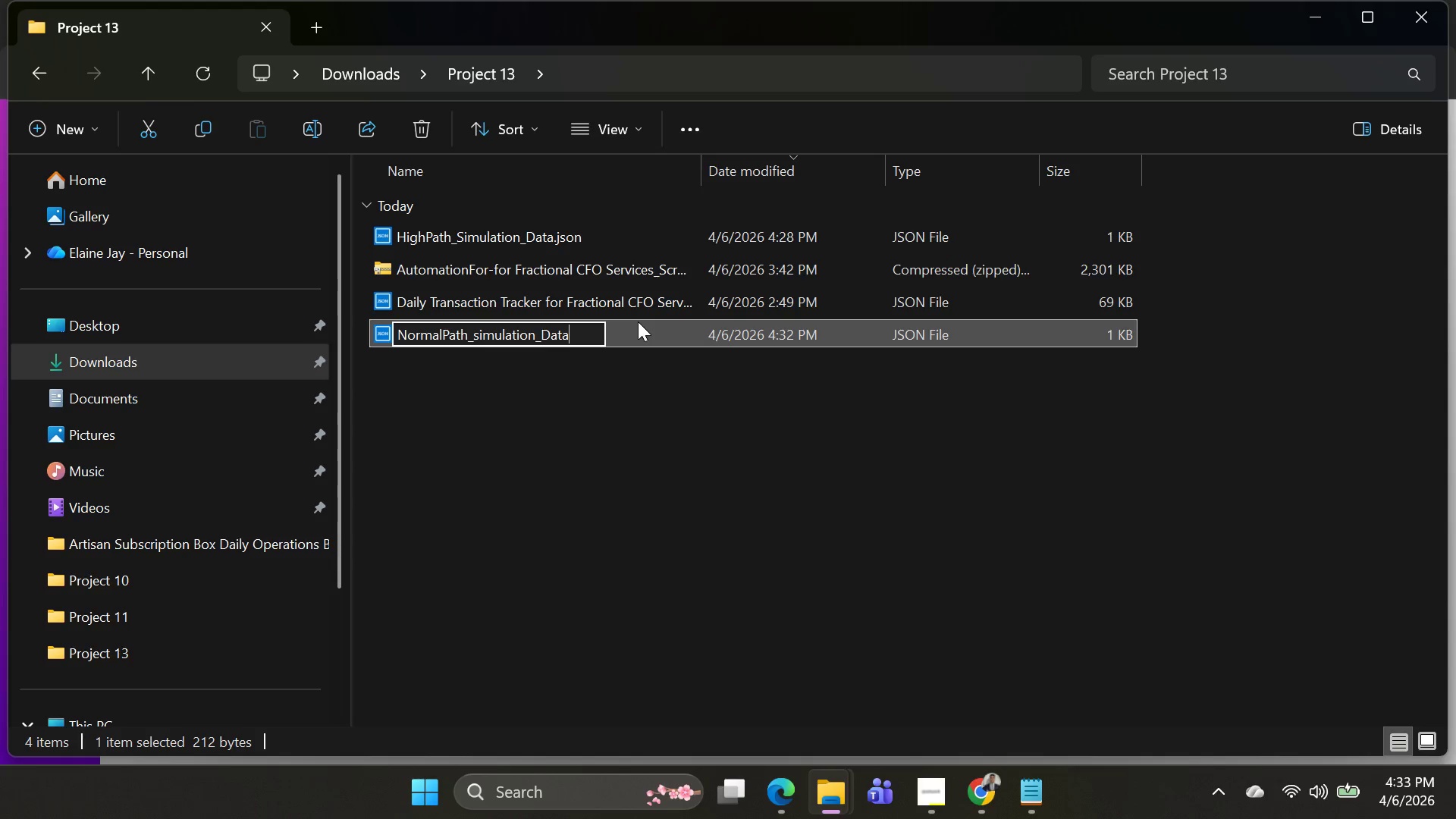 
type(.json)
 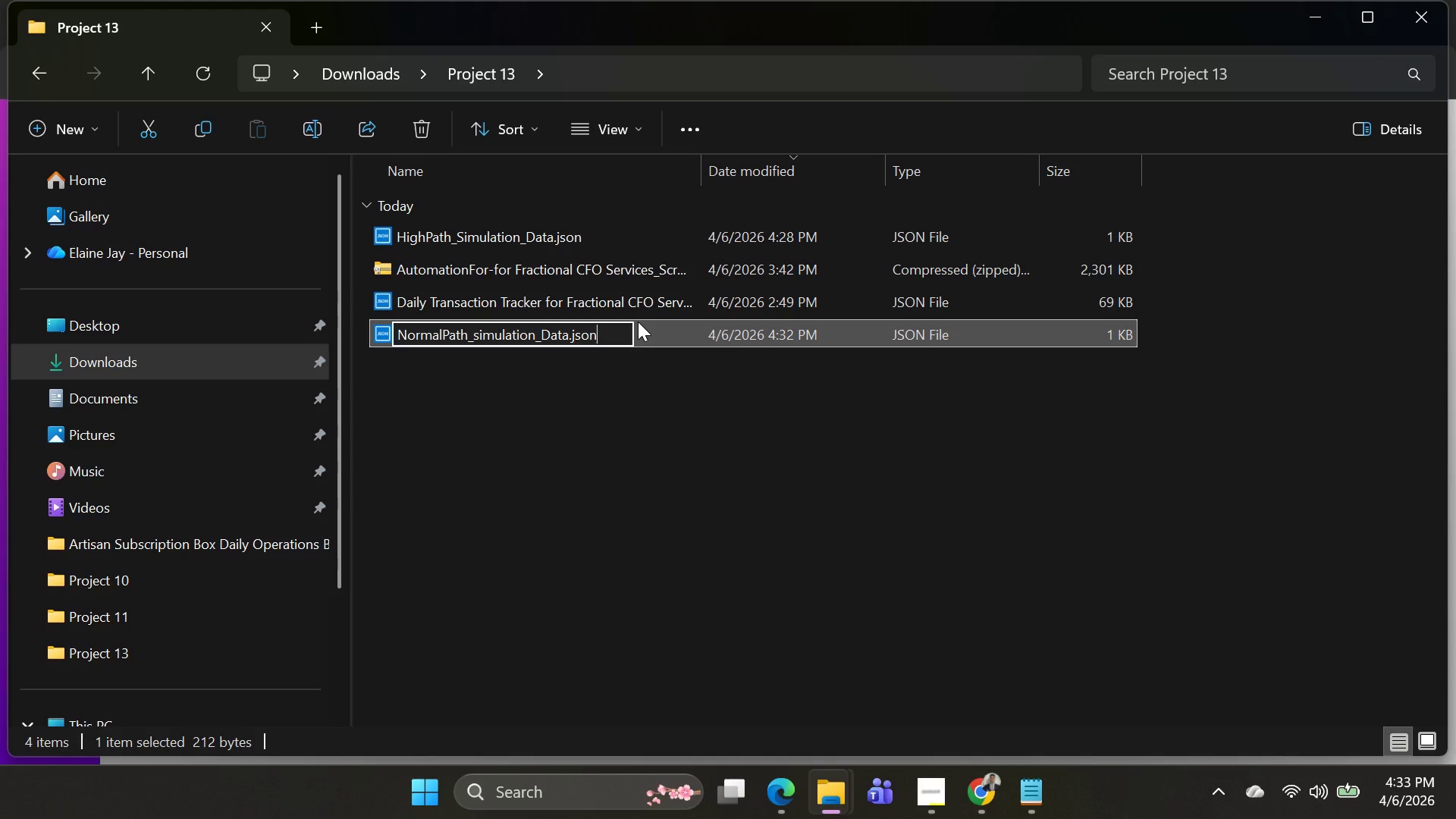 
wait(9.5)
 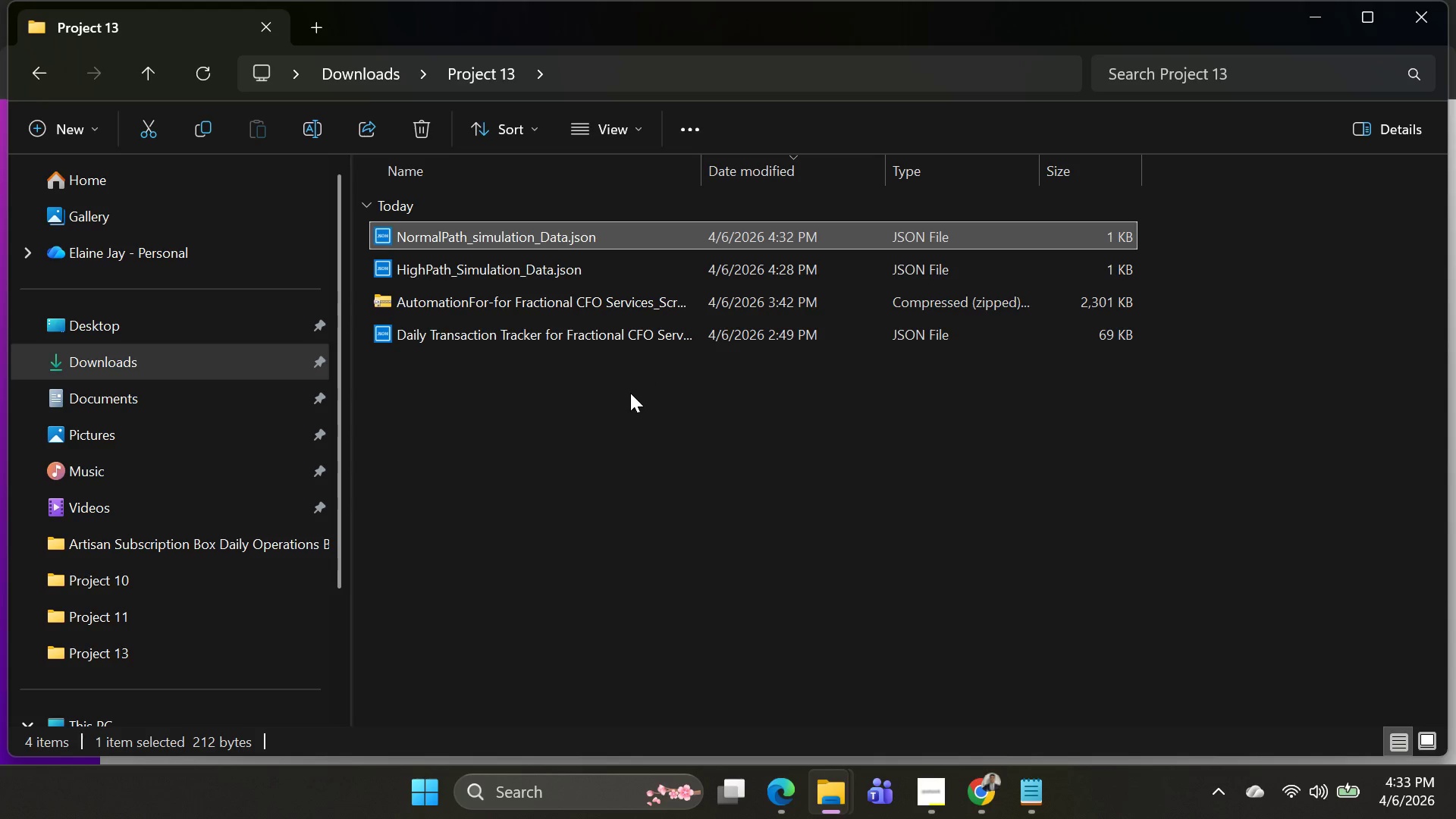 
key(Alt+AltLeft)
 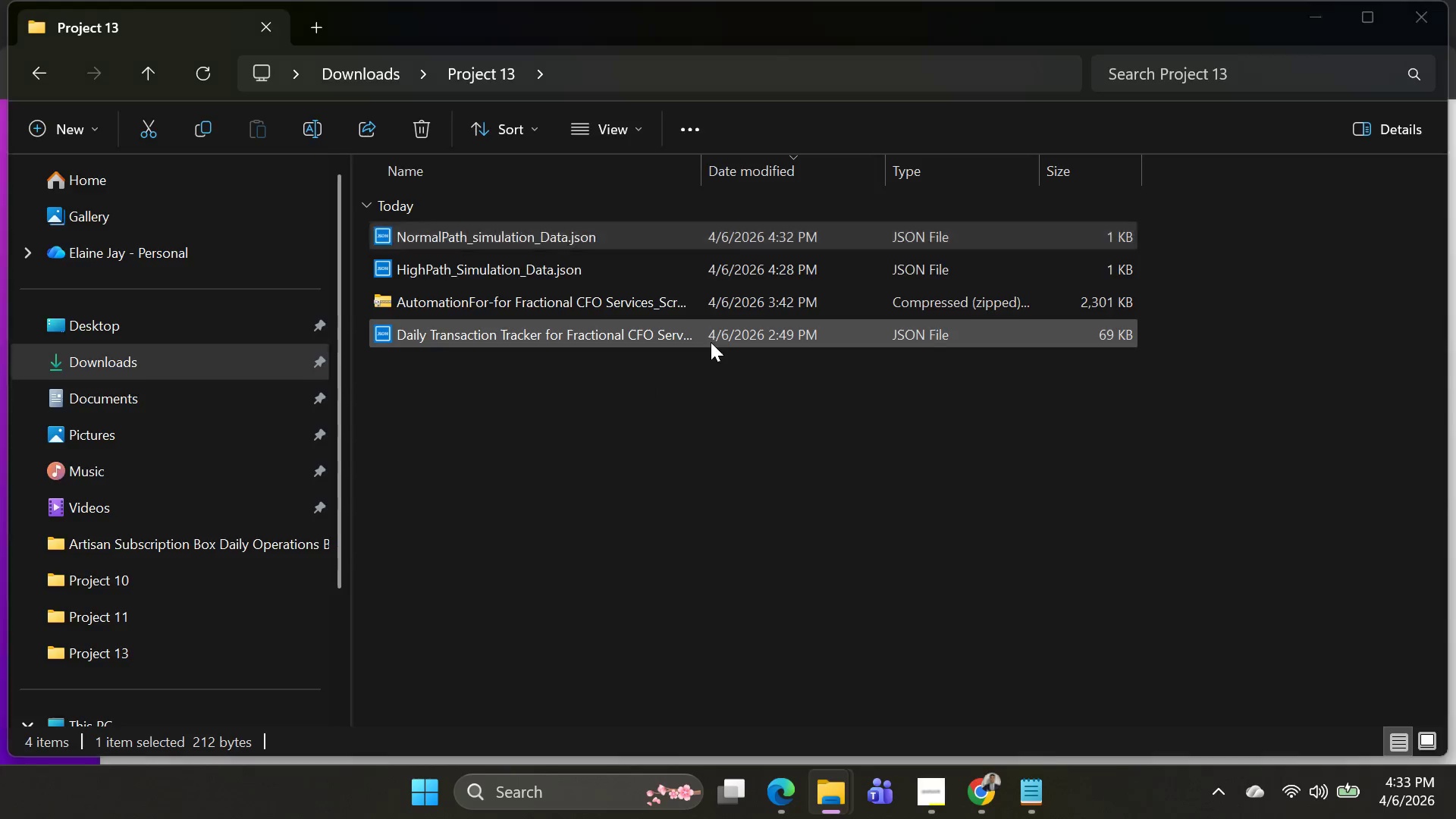 
key(Alt+Tab)
 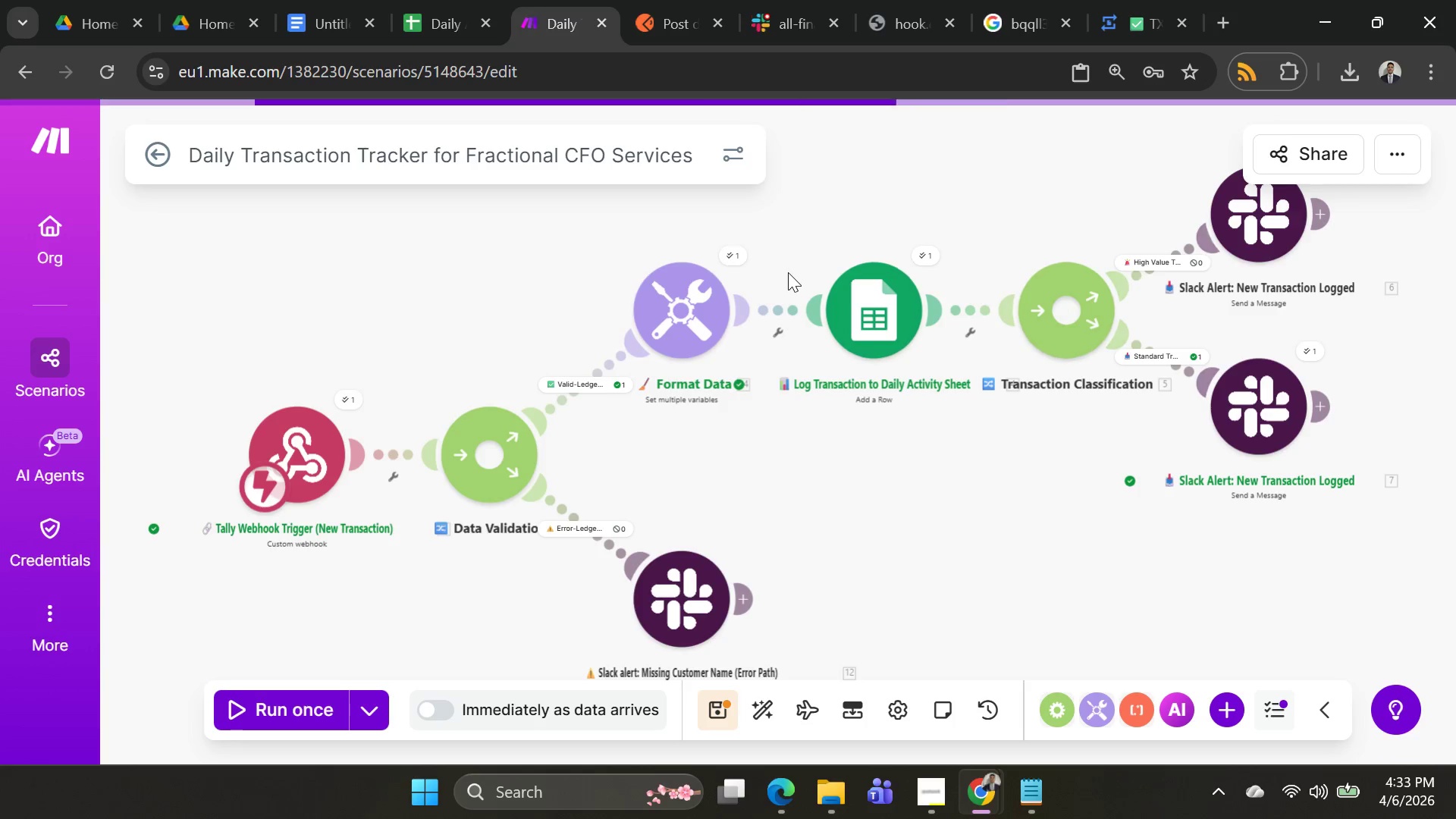 
key(Alt+AltLeft)
 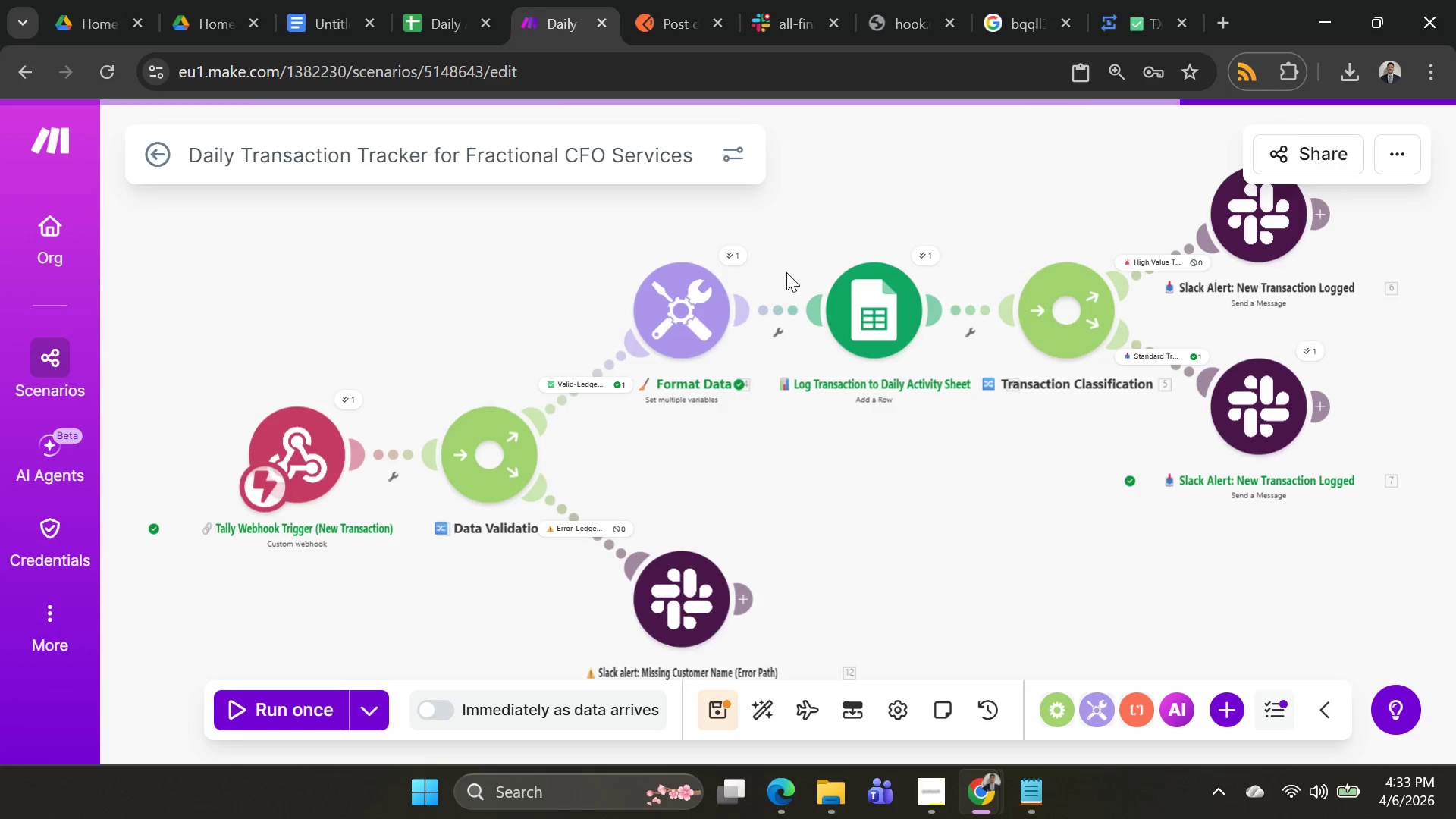 
key(Alt+Tab)
 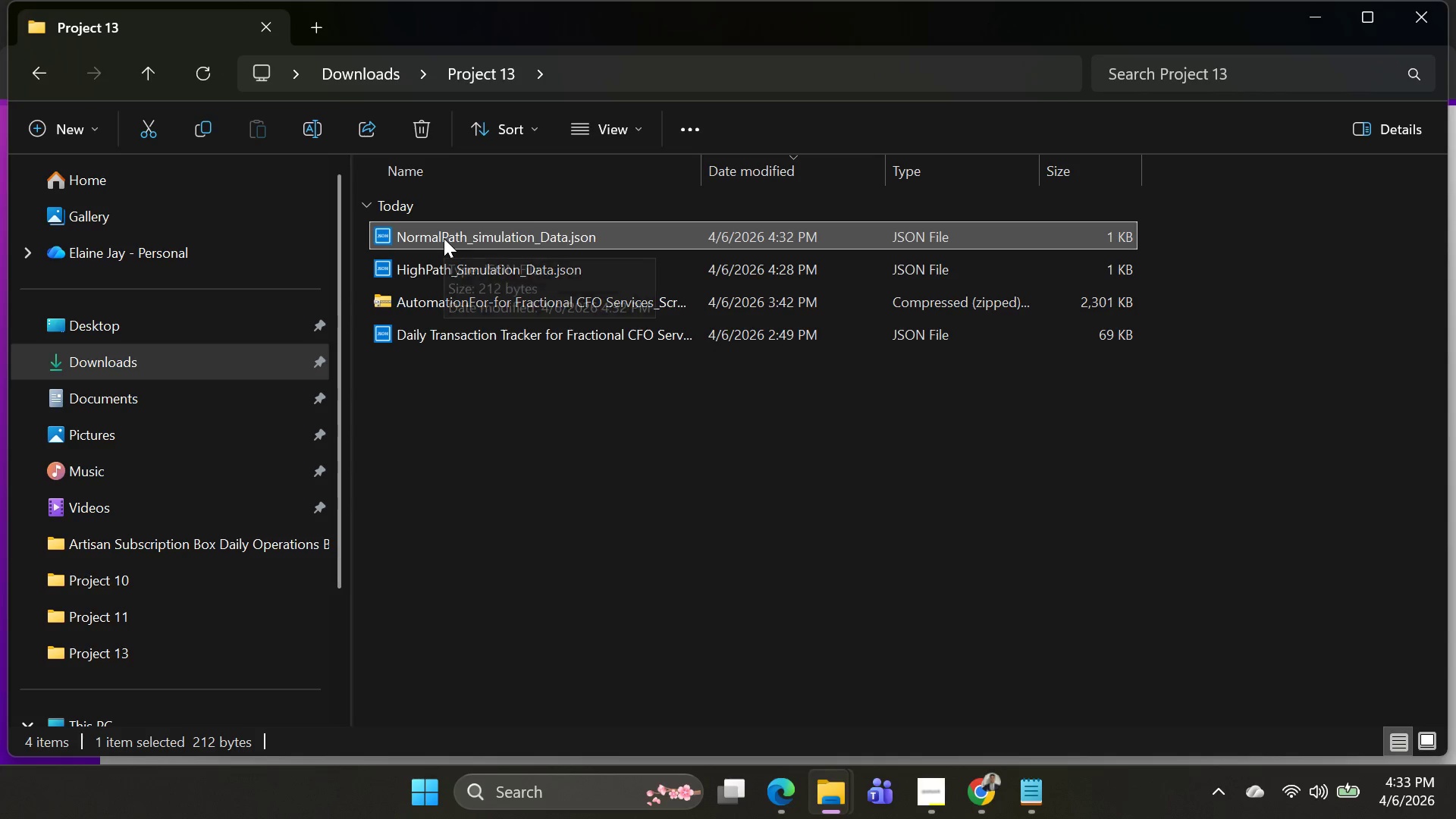 
double_click([444, 238])
 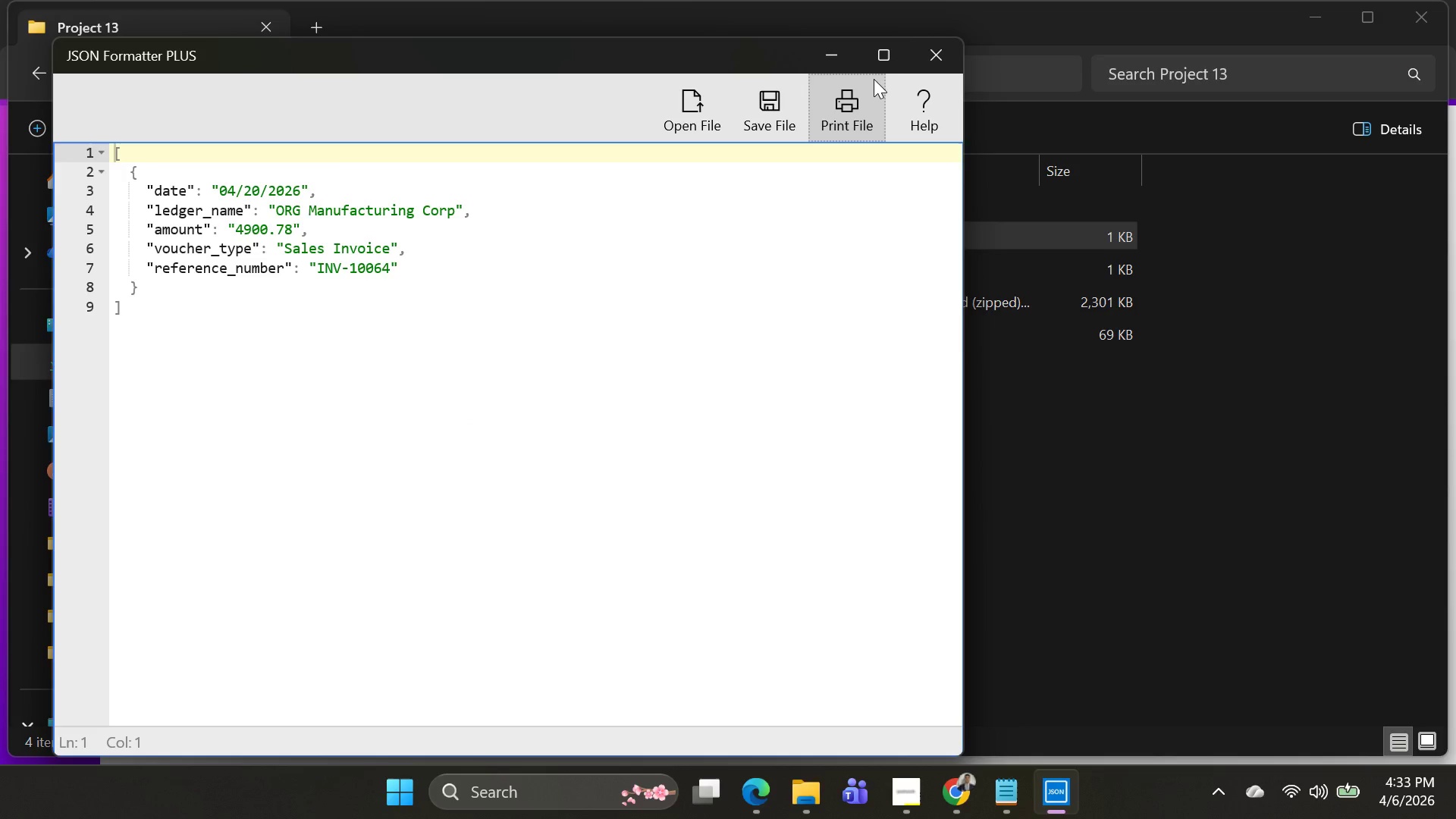 
left_click([932, 55])
 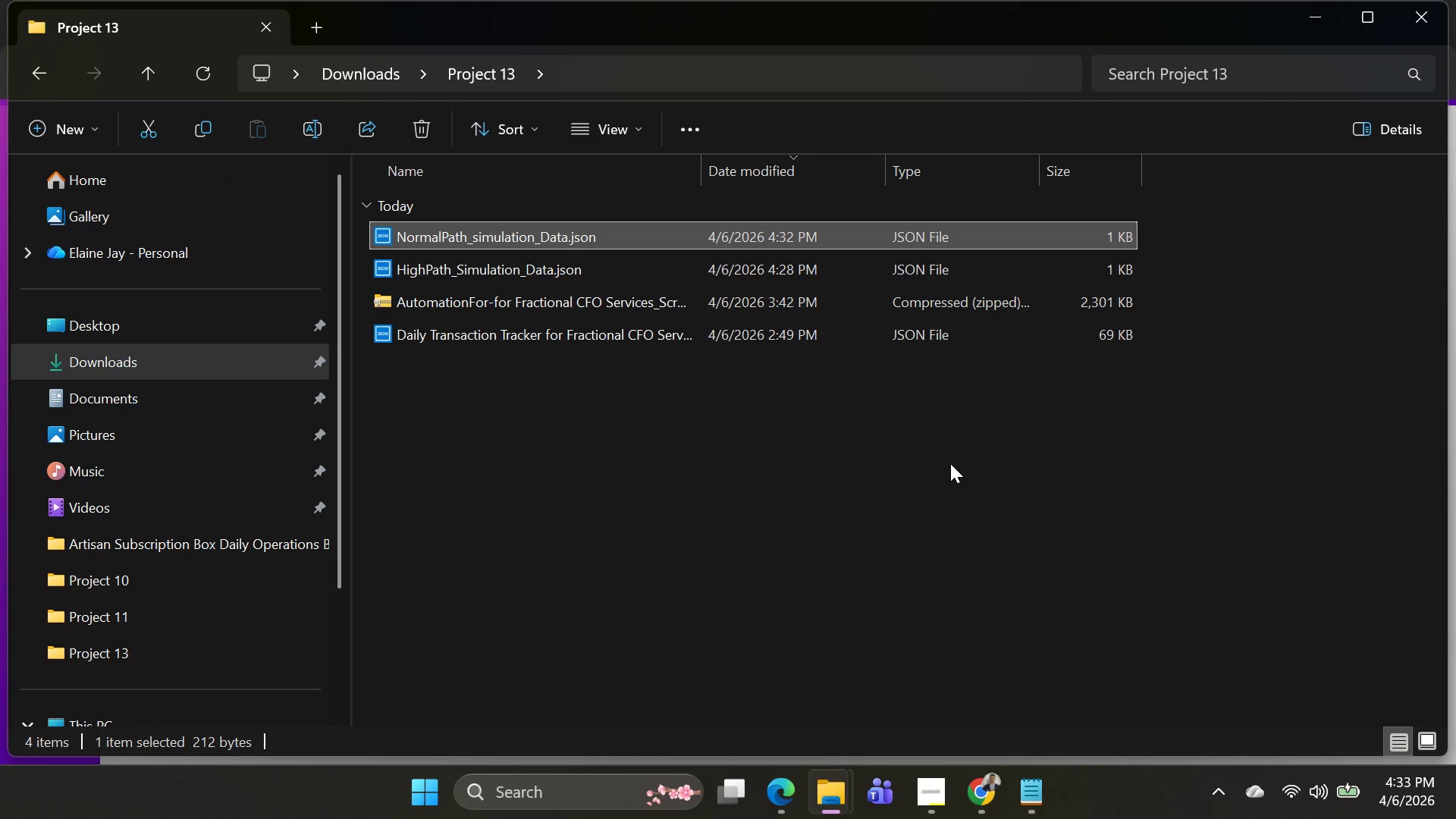 
key(Alt+AltLeft)
 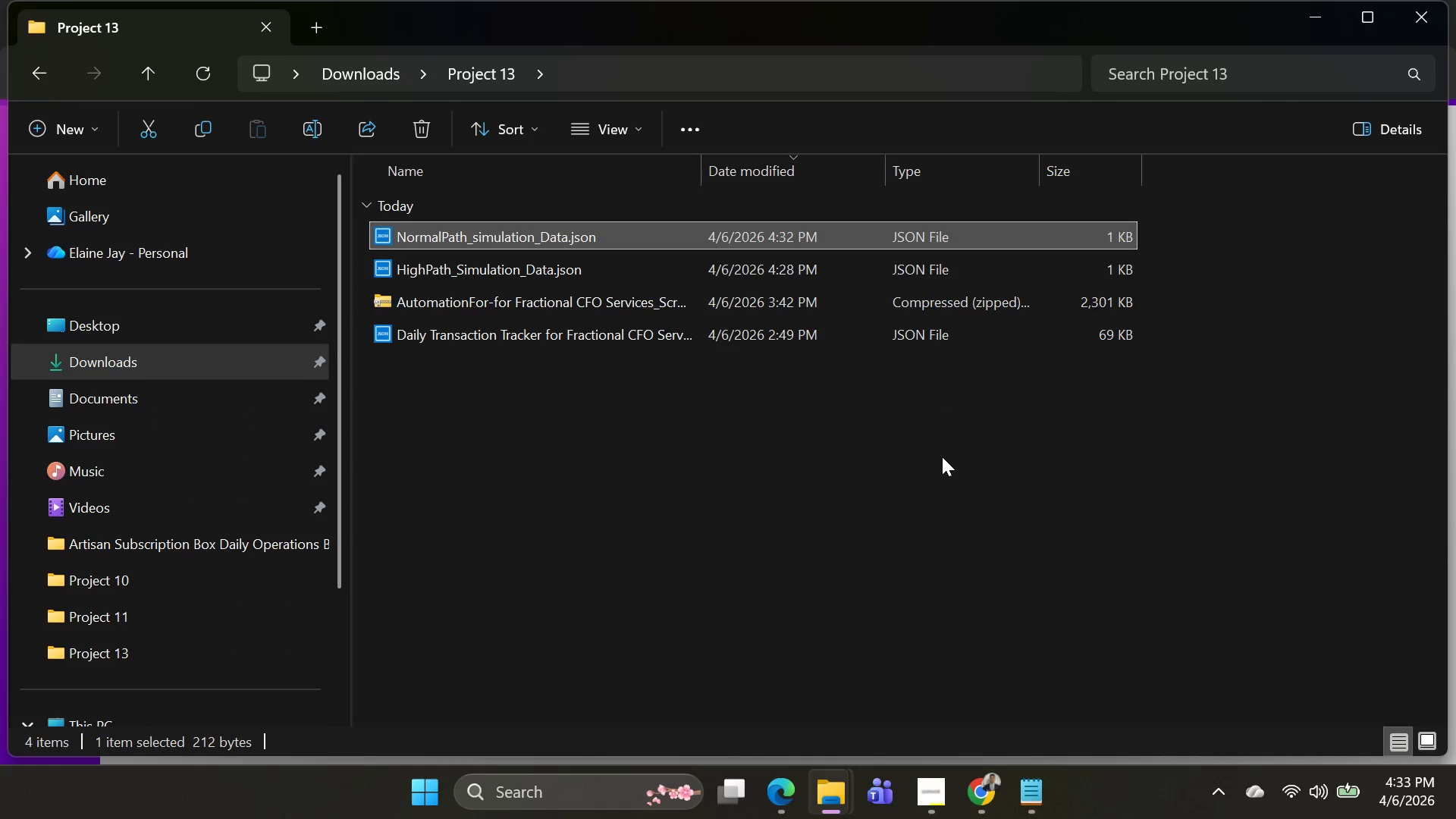 
key(Alt+Tab)
 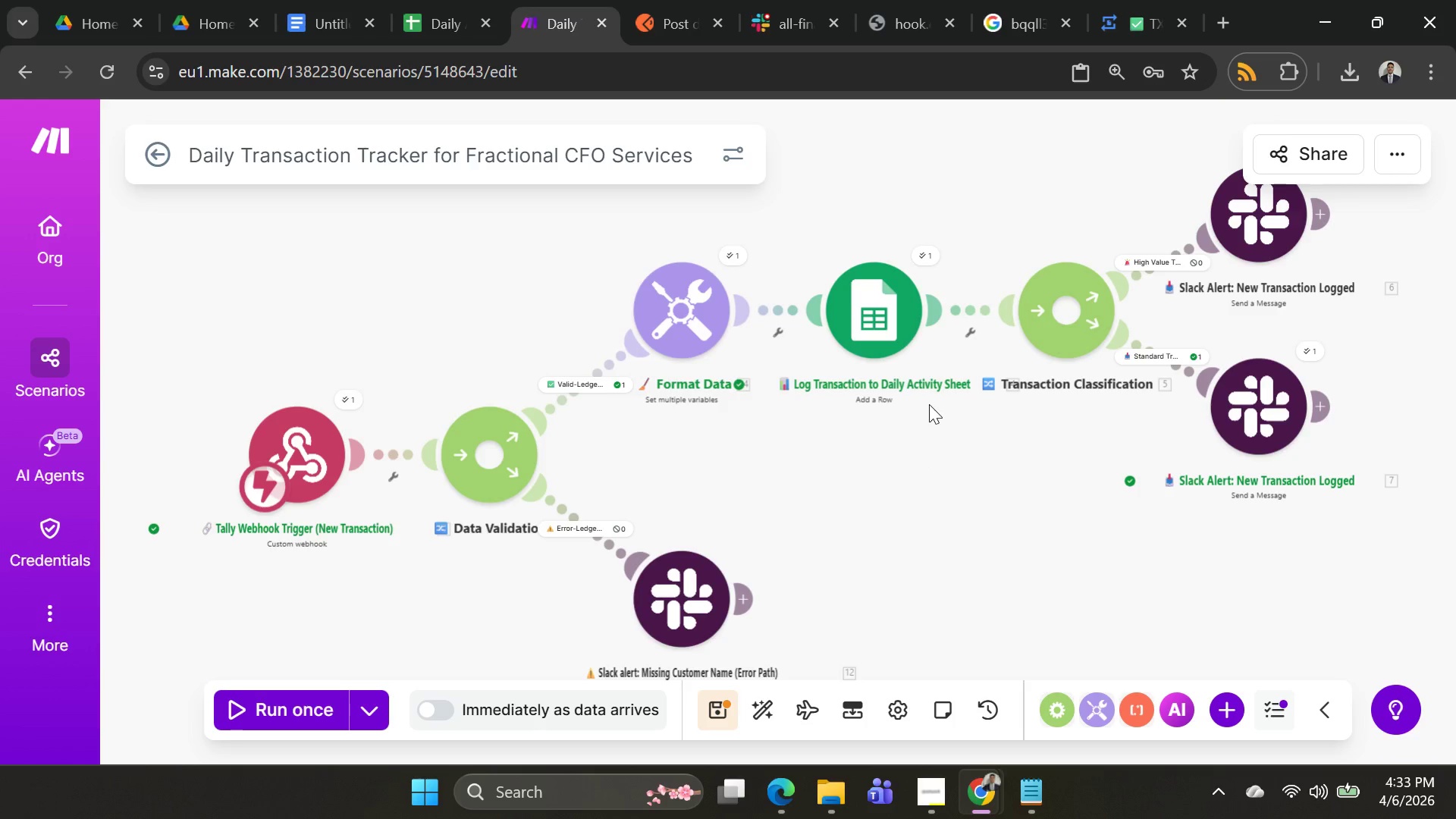 
scroll: coordinate [934, 404], scroll_direction: down, amount: 1.0
 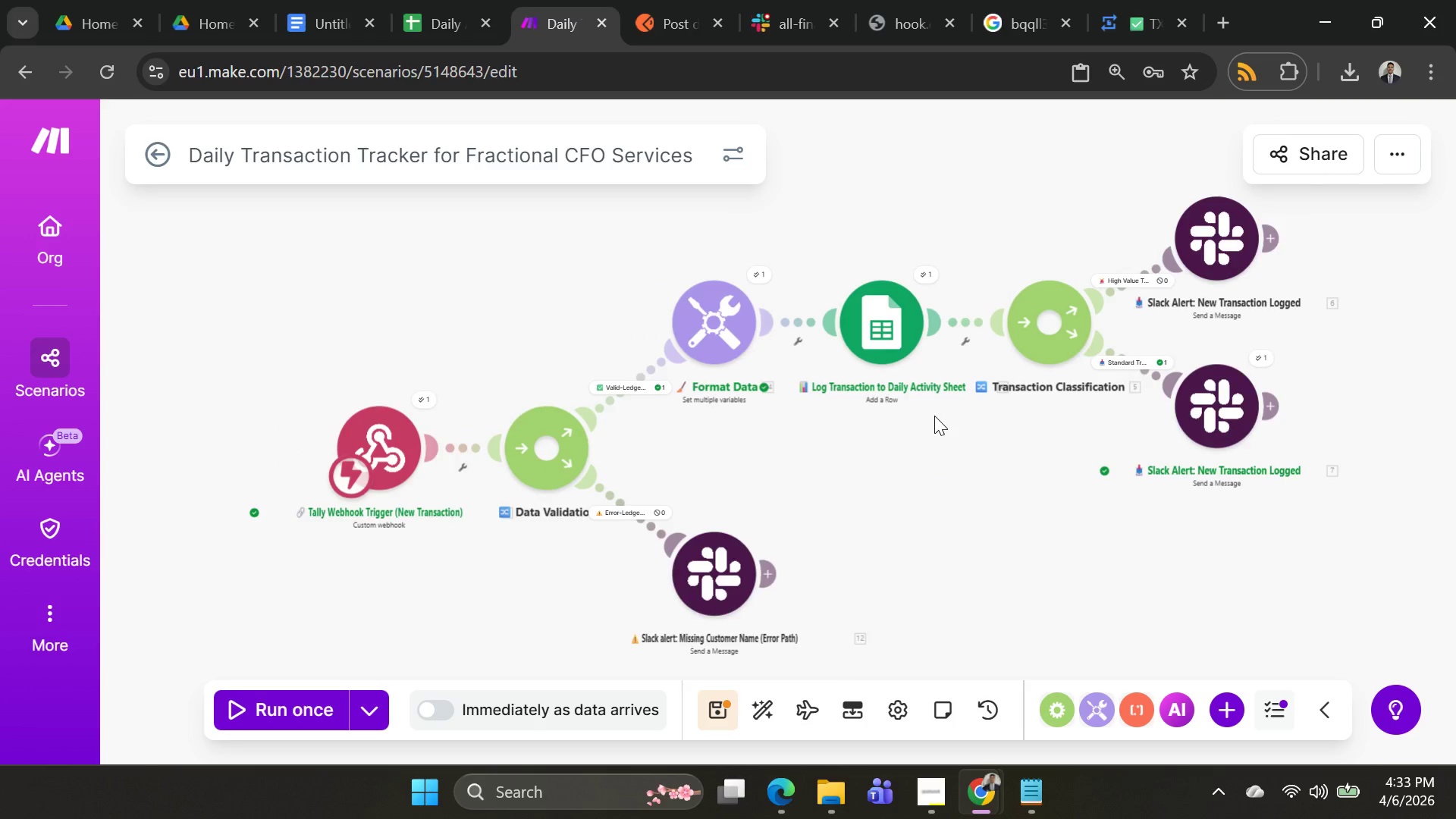 
scroll: coordinate [932, 421], scroll_direction: none, amount: 0.0
 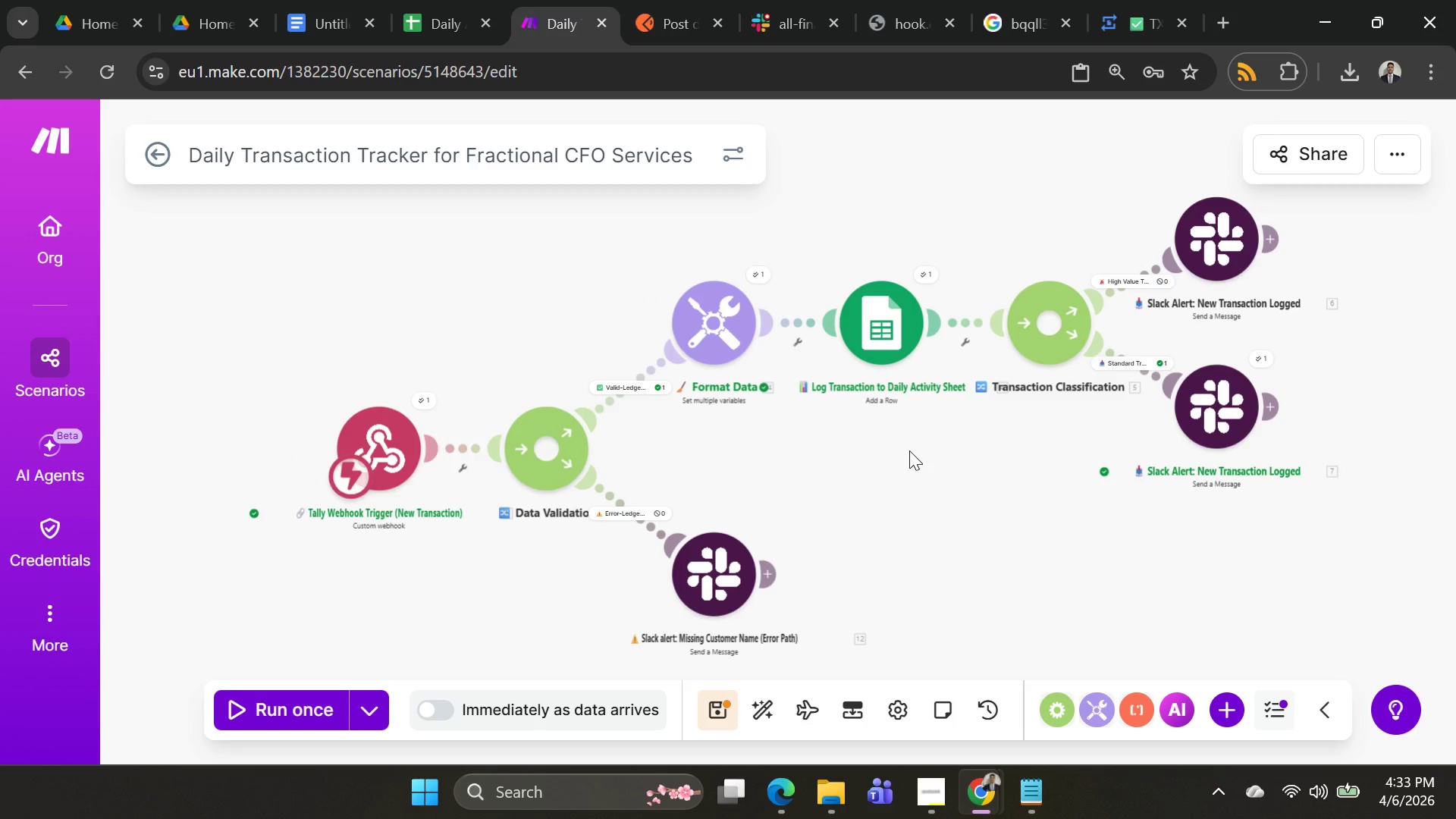 
wait(12.35)
 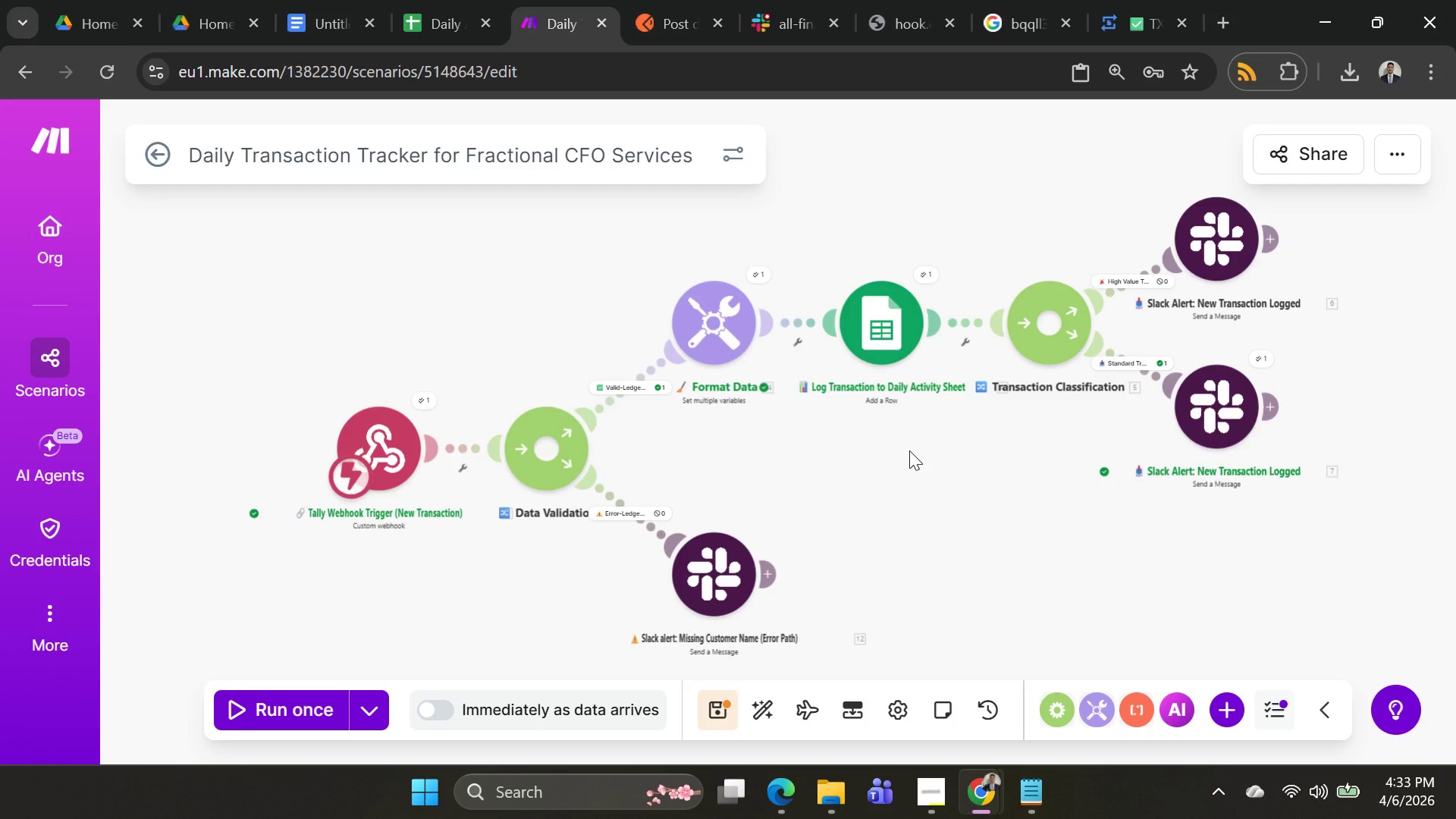 
scroll: coordinate [818, 380], scroll_direction: down, amount: 1.0
 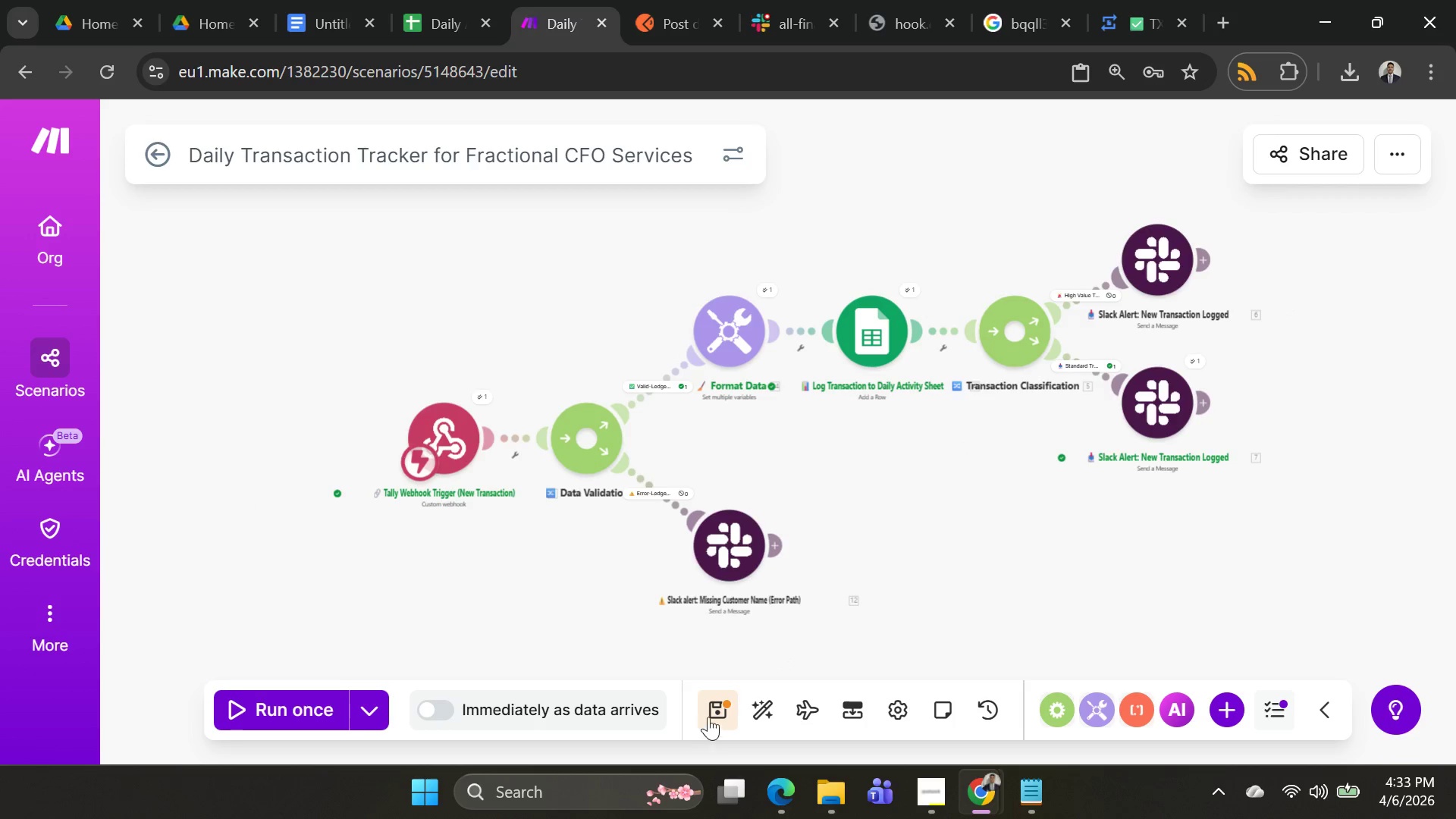 
left_click([712, 705])
 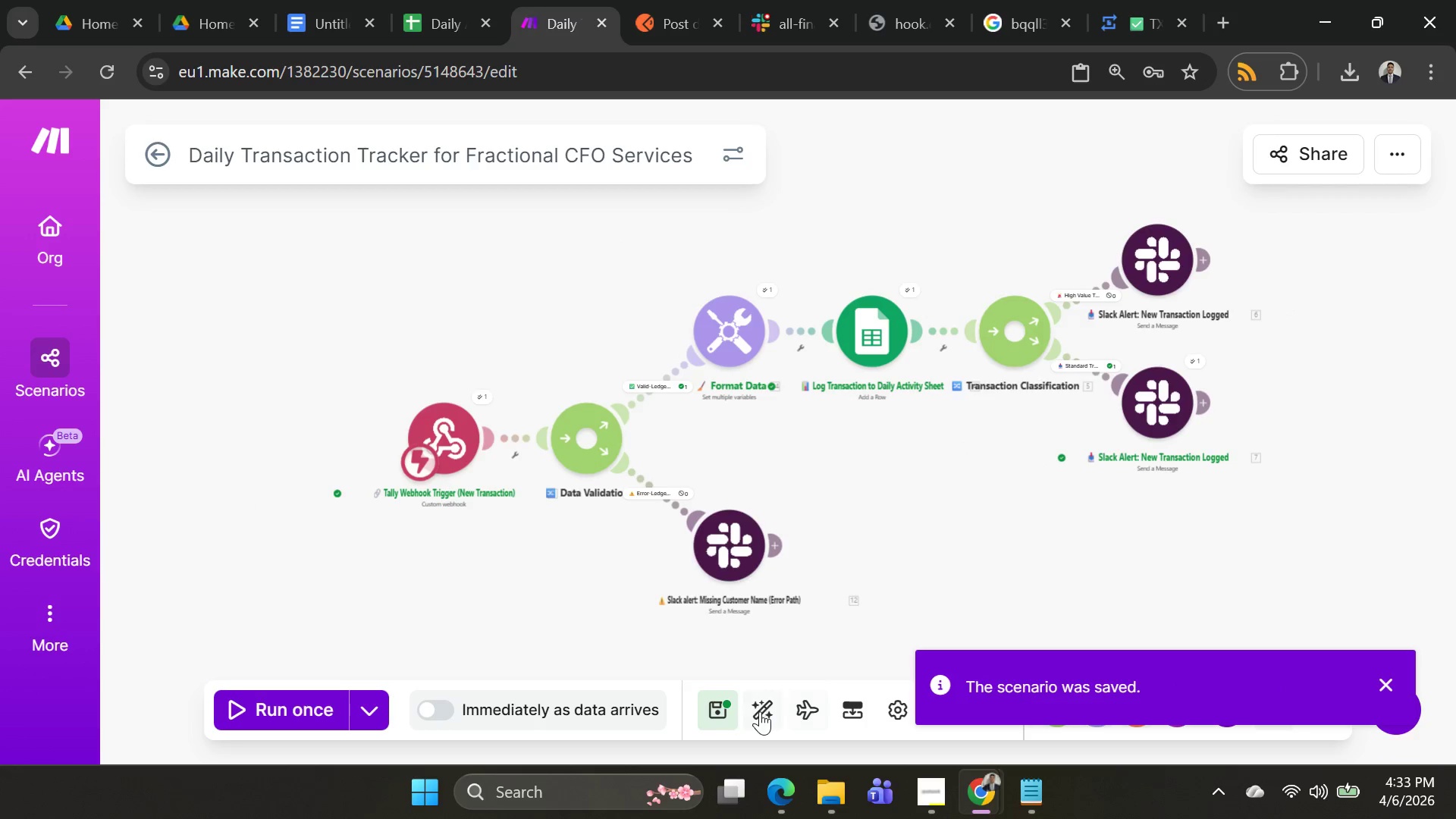 
left_click([755, 707])
 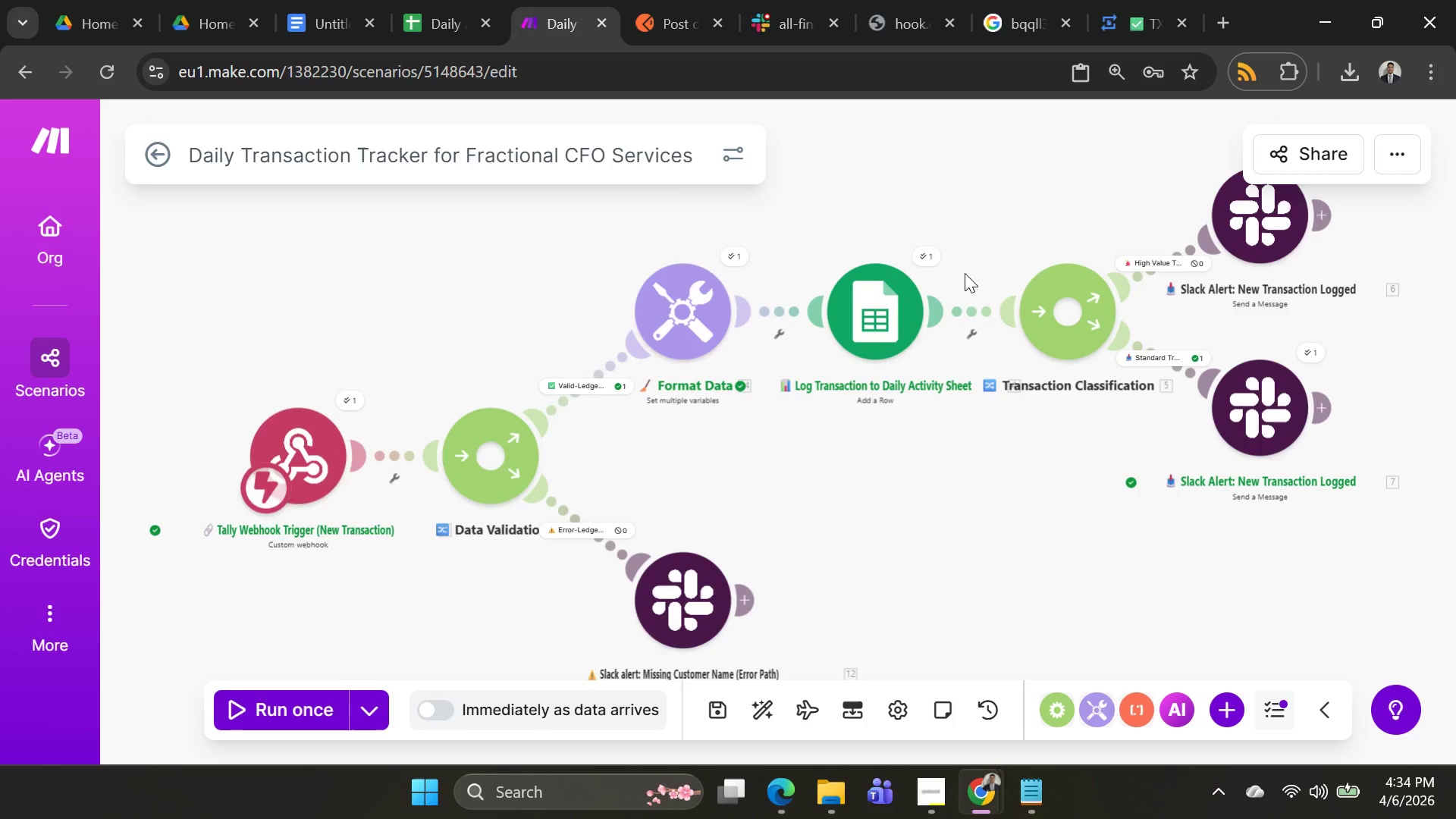 
key(Alt+AltLeft)
 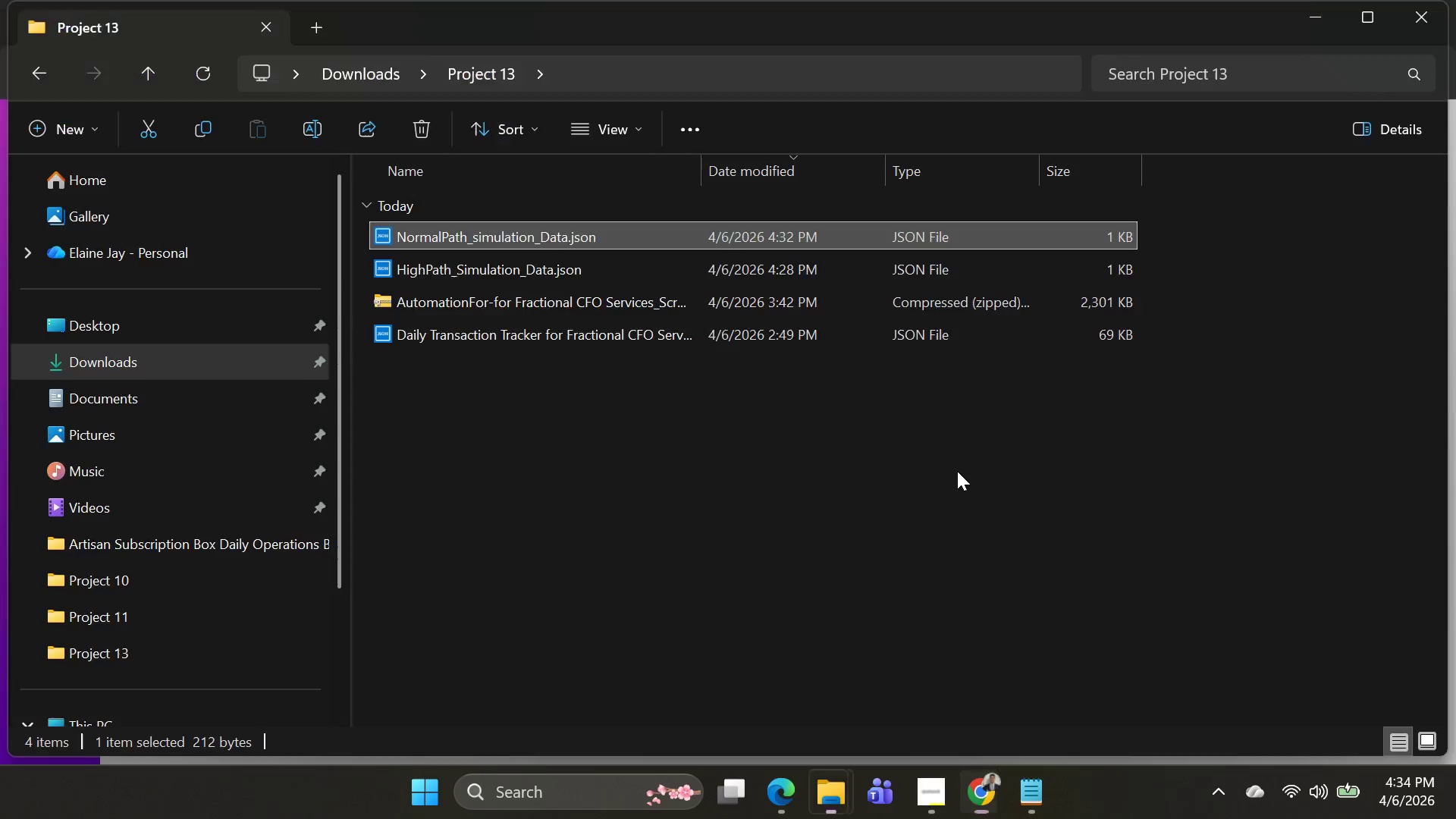 
key(Alt+Tab)
 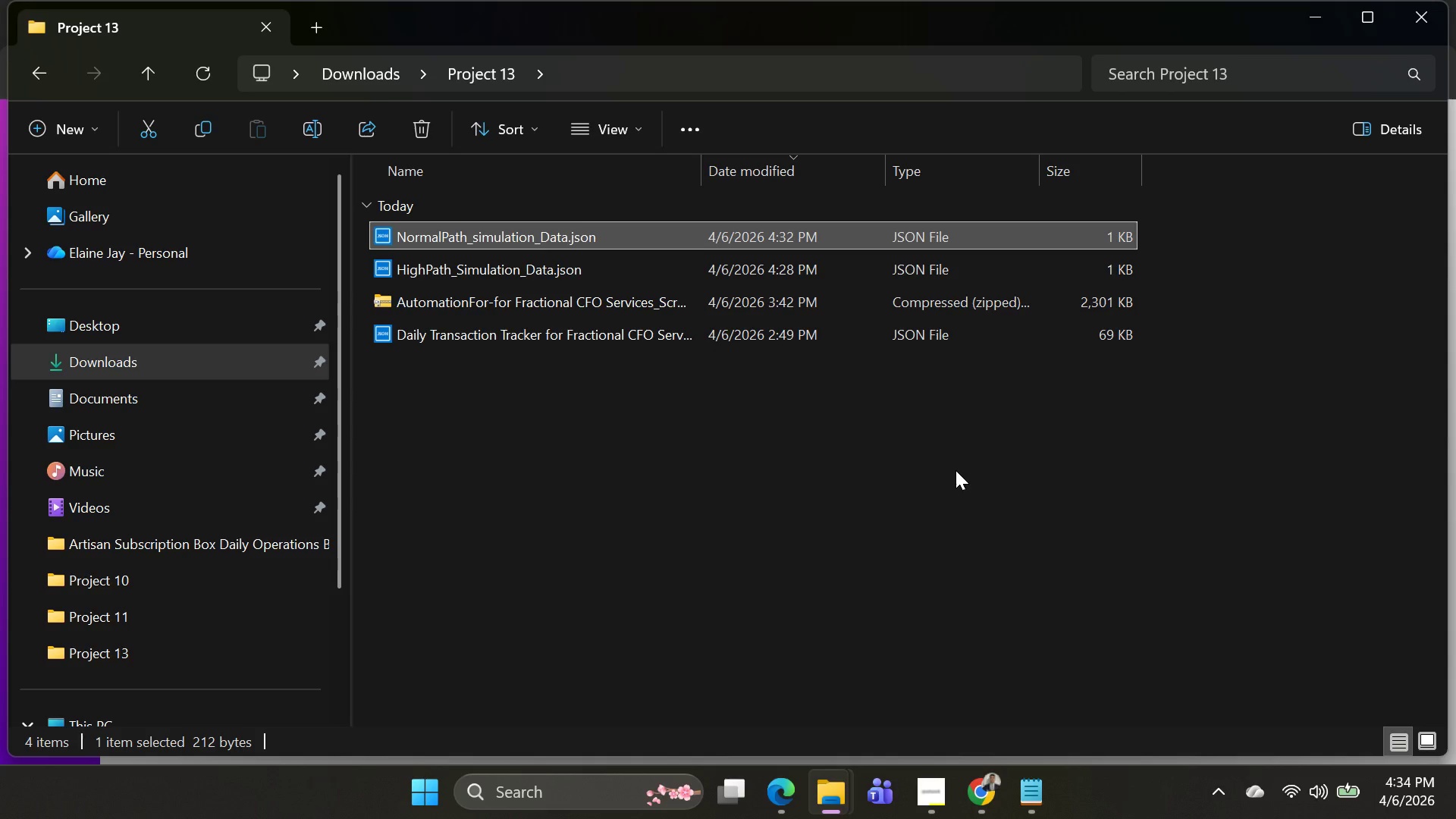 
key(Alt+AltLeft)
 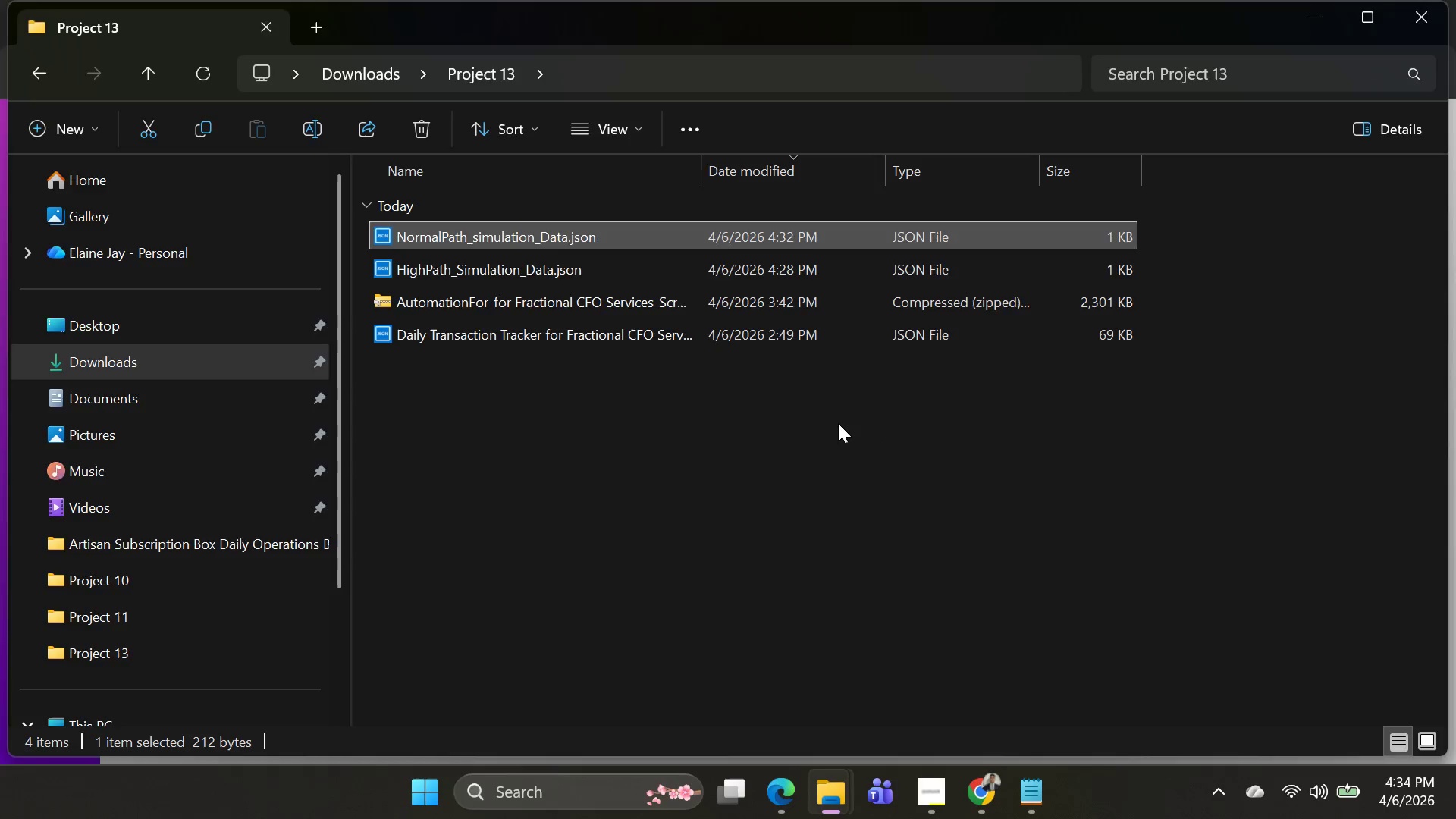 
key(Alt+Tab)
 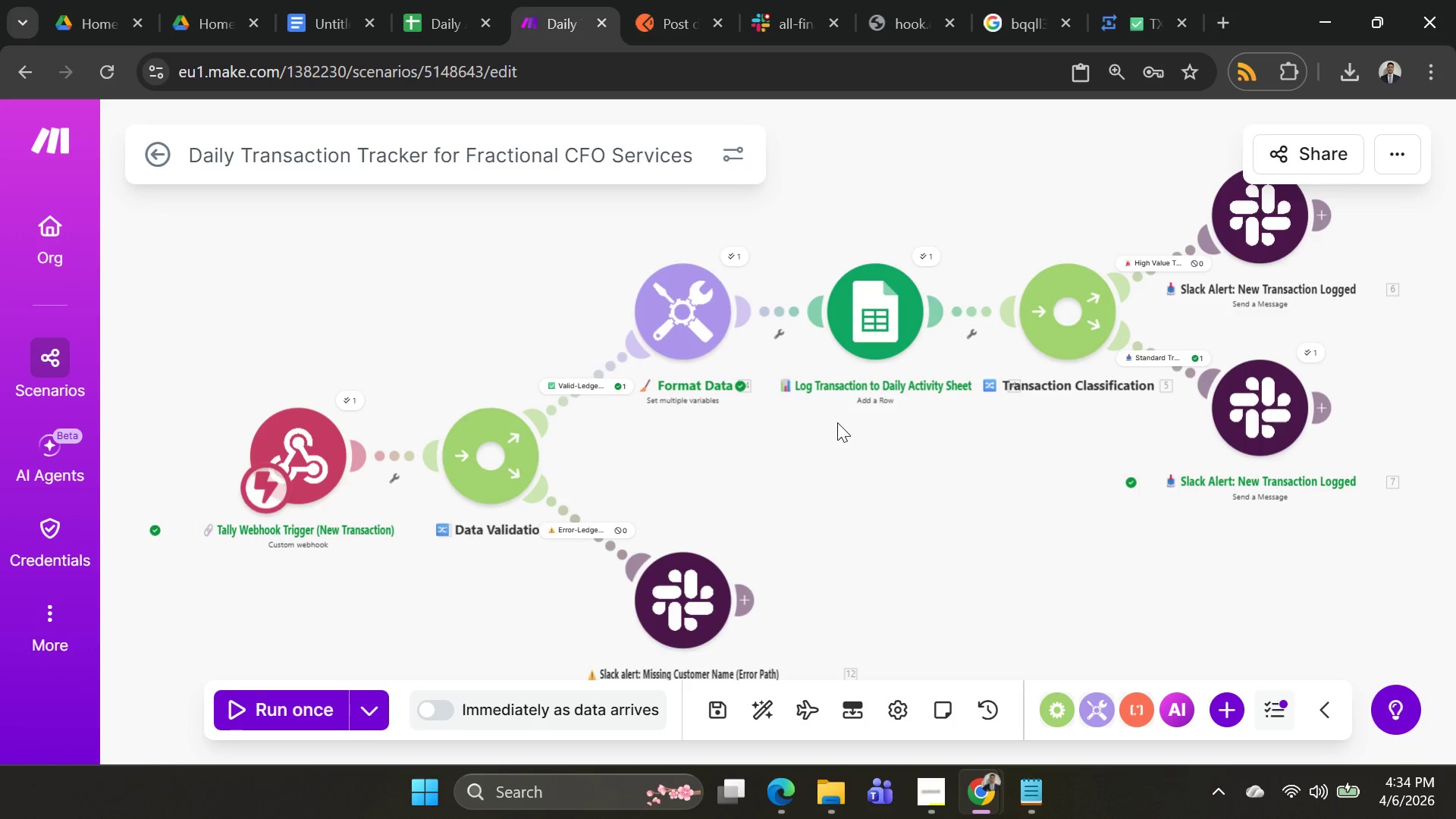 
key(Alt+AltLeft)
 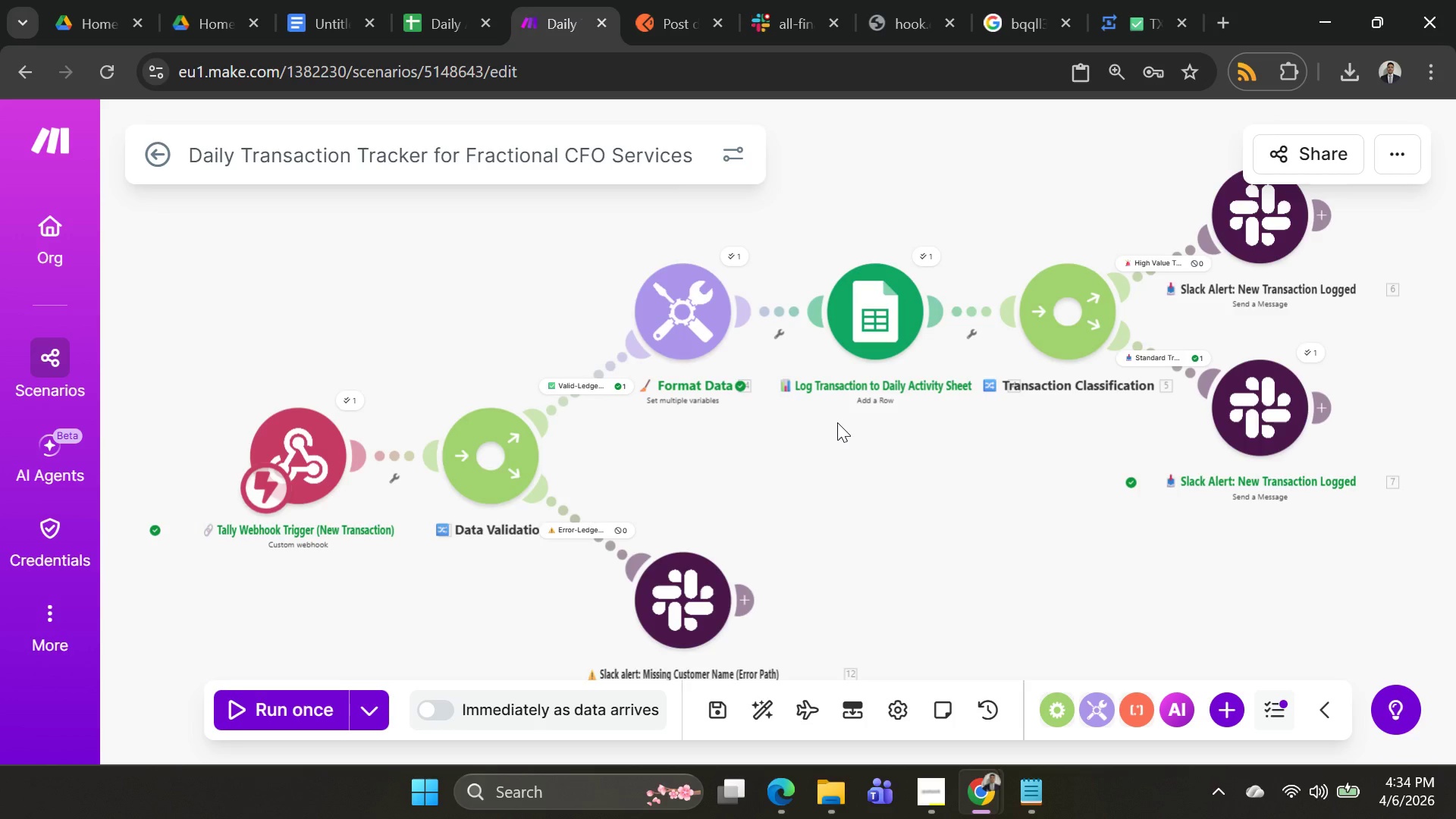 
key(Alt+Tab)
 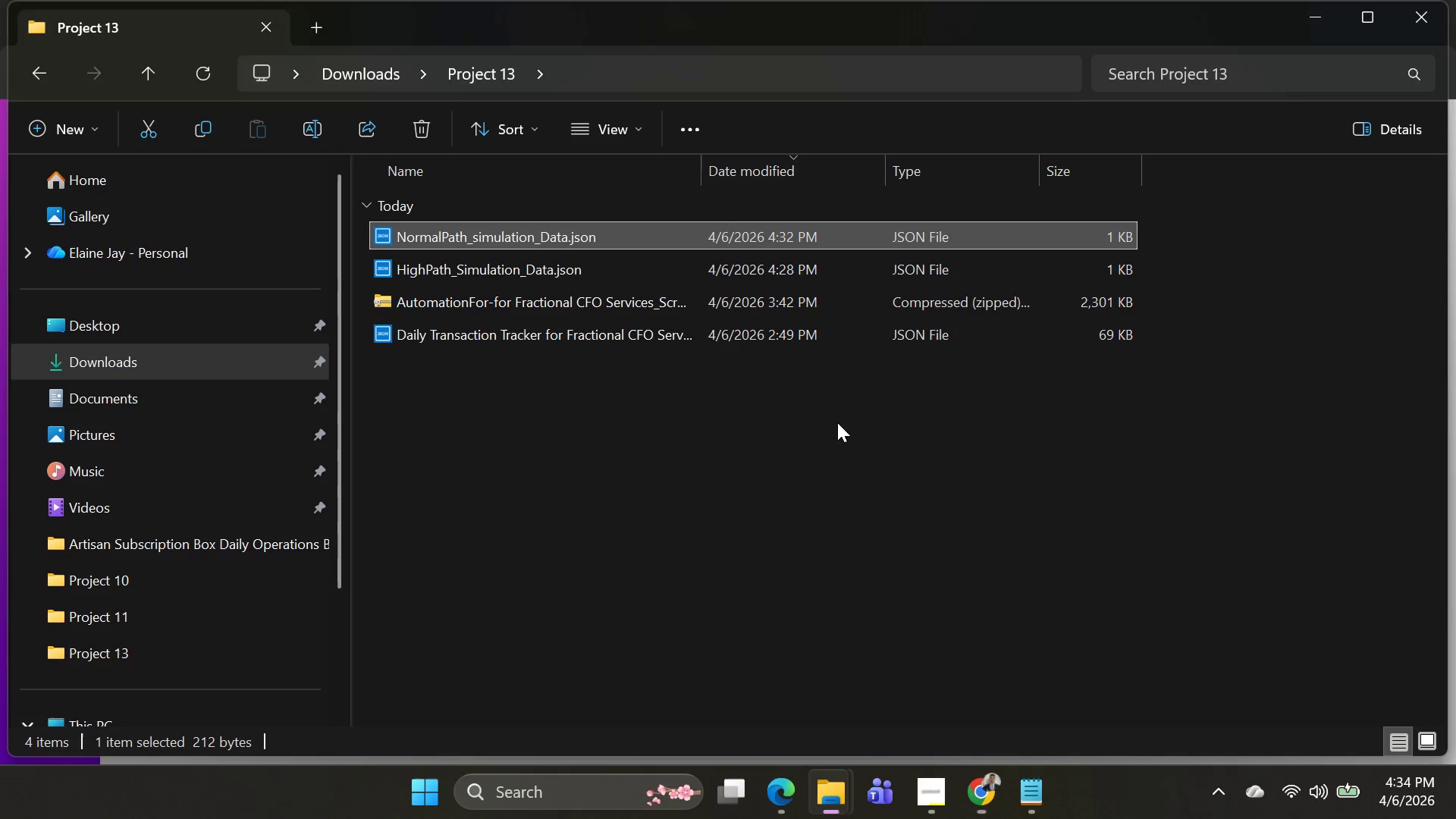 
key(Alt+AltLeft)
 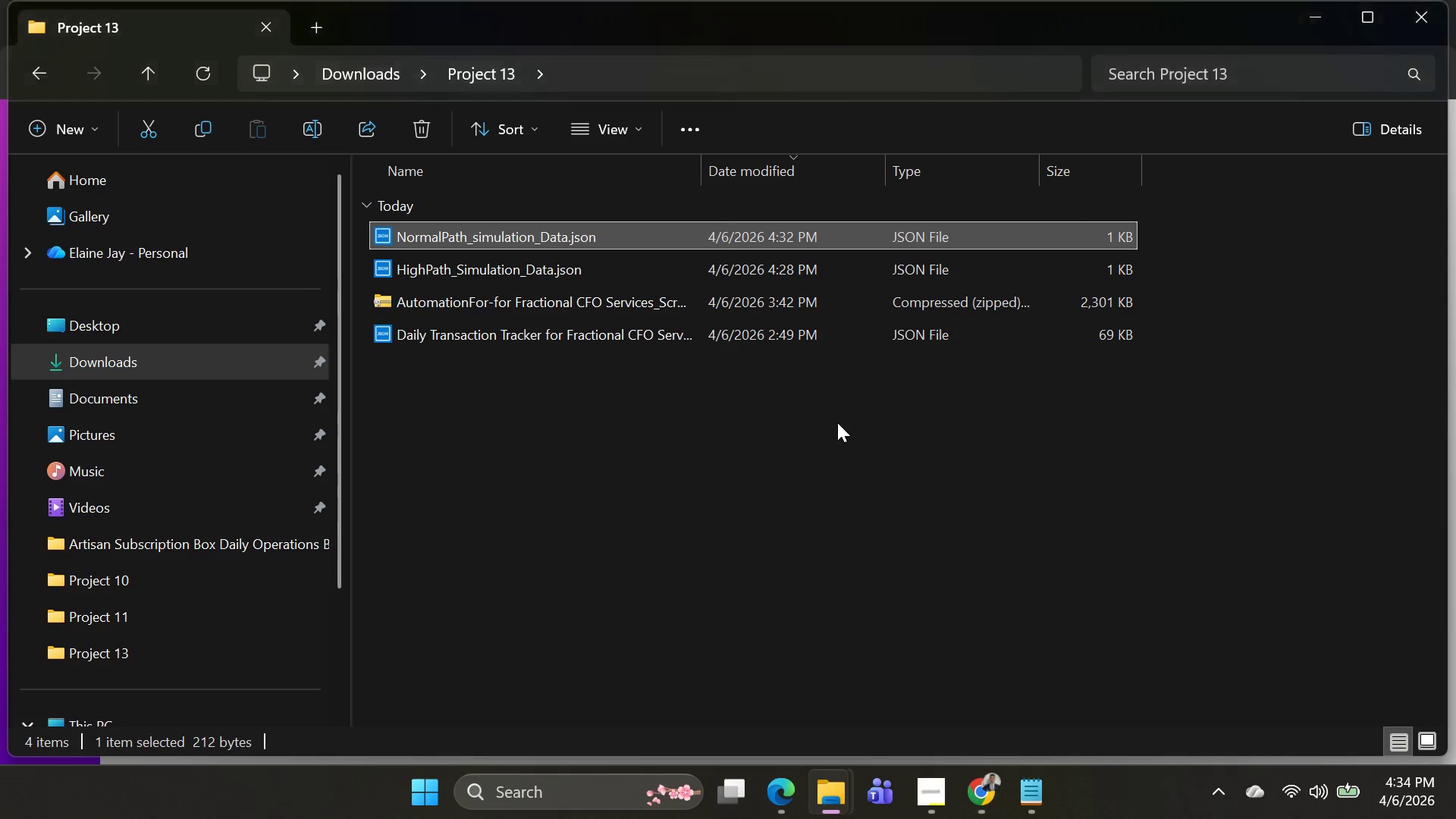 
key(Alt+Tab)
 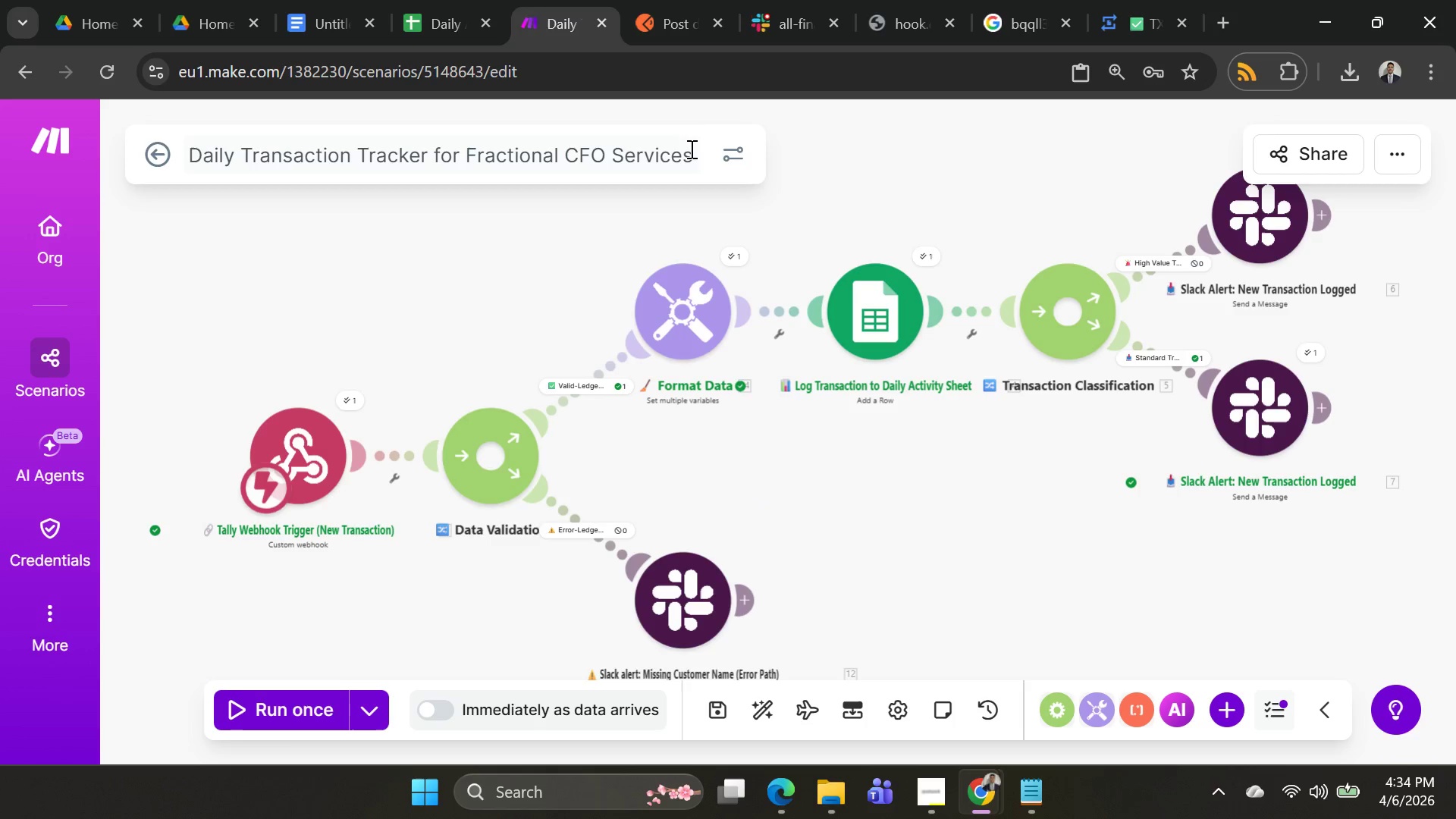 
left_click([684, 24])
 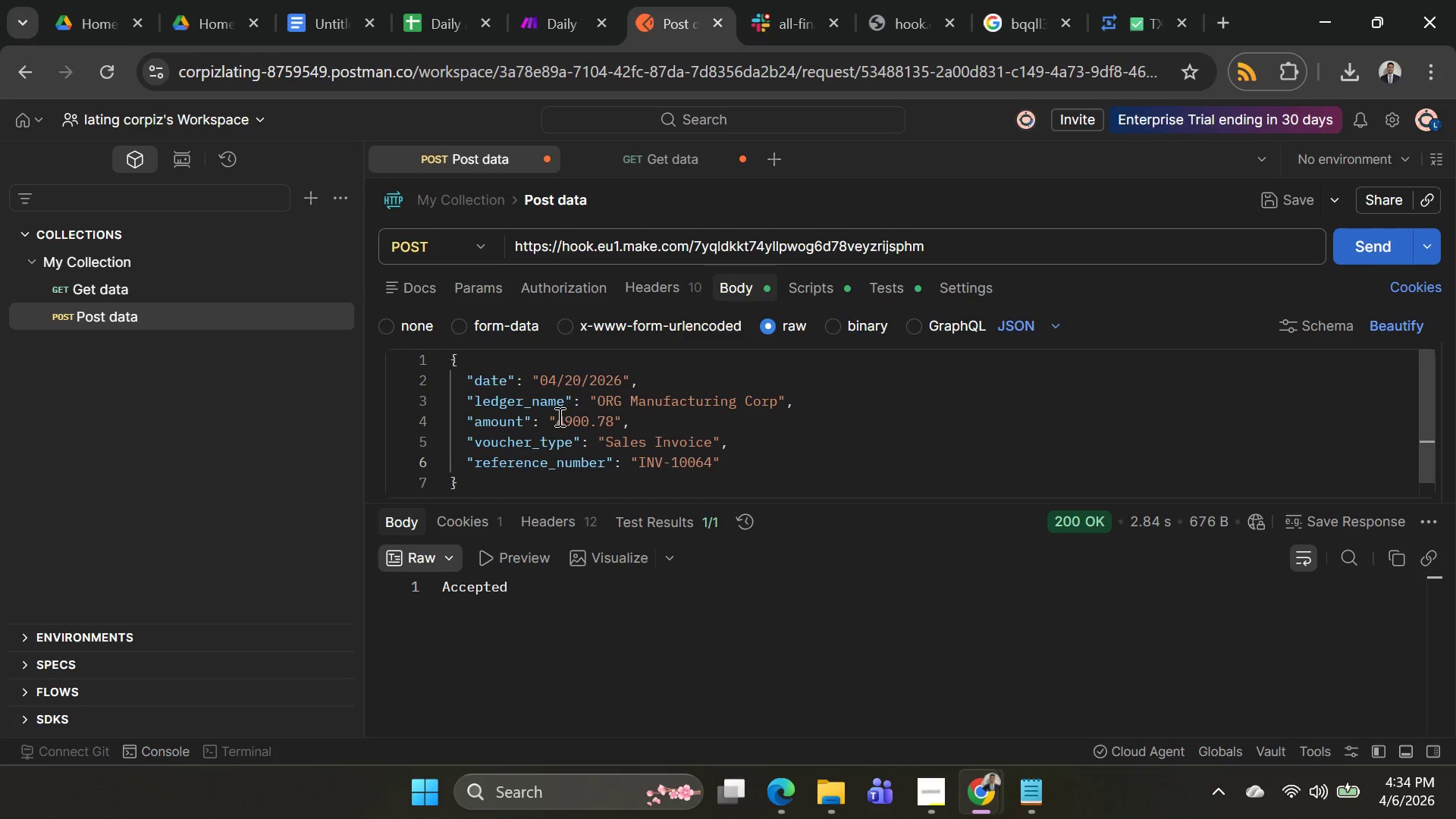 
left_click_drag(start_coordinate=[558, 416], to_coordinate=[571, 418])
 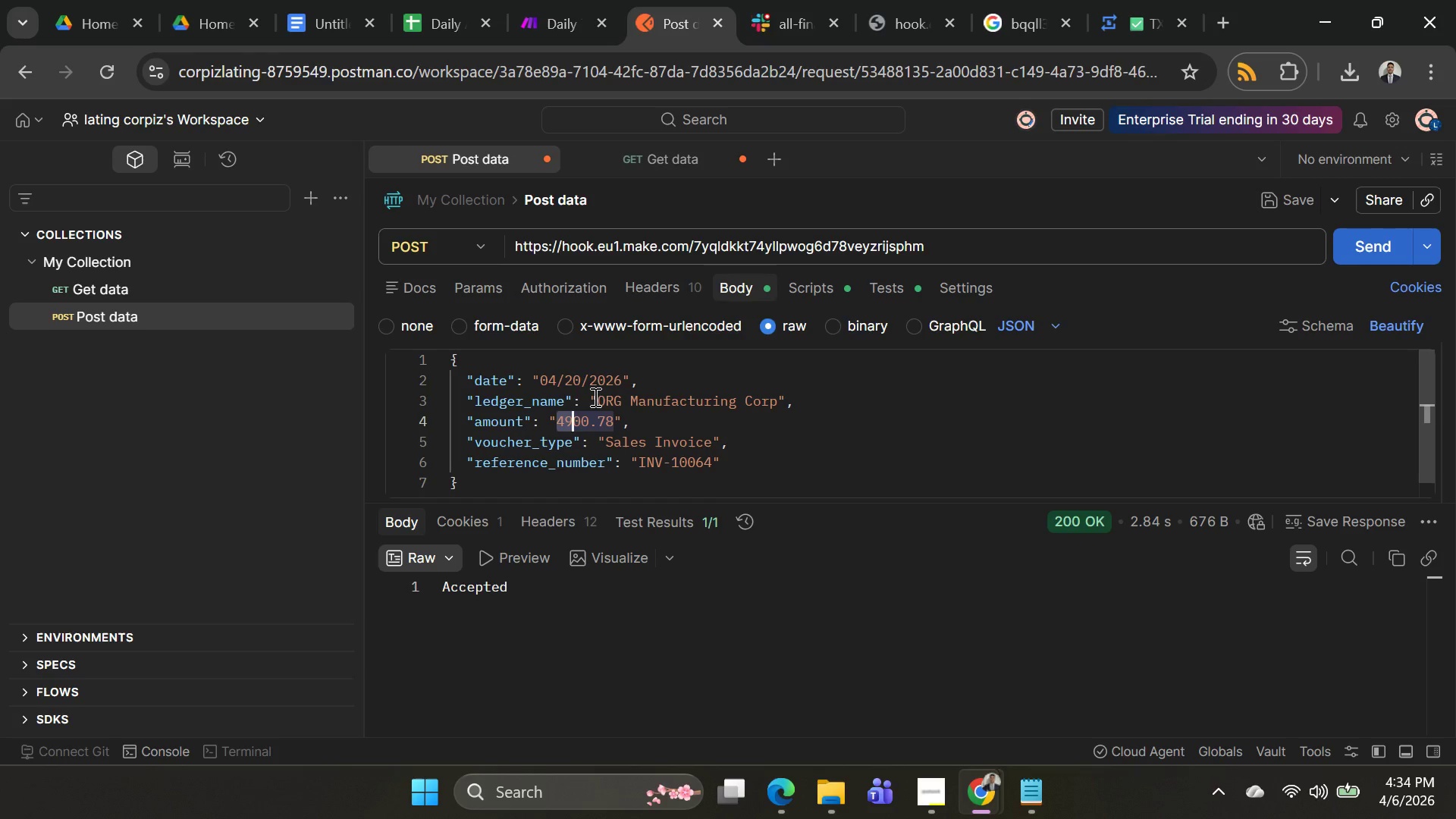 
left_click_drag(start_coordinate=[594, 397], to_coordinate=[777, 408])
 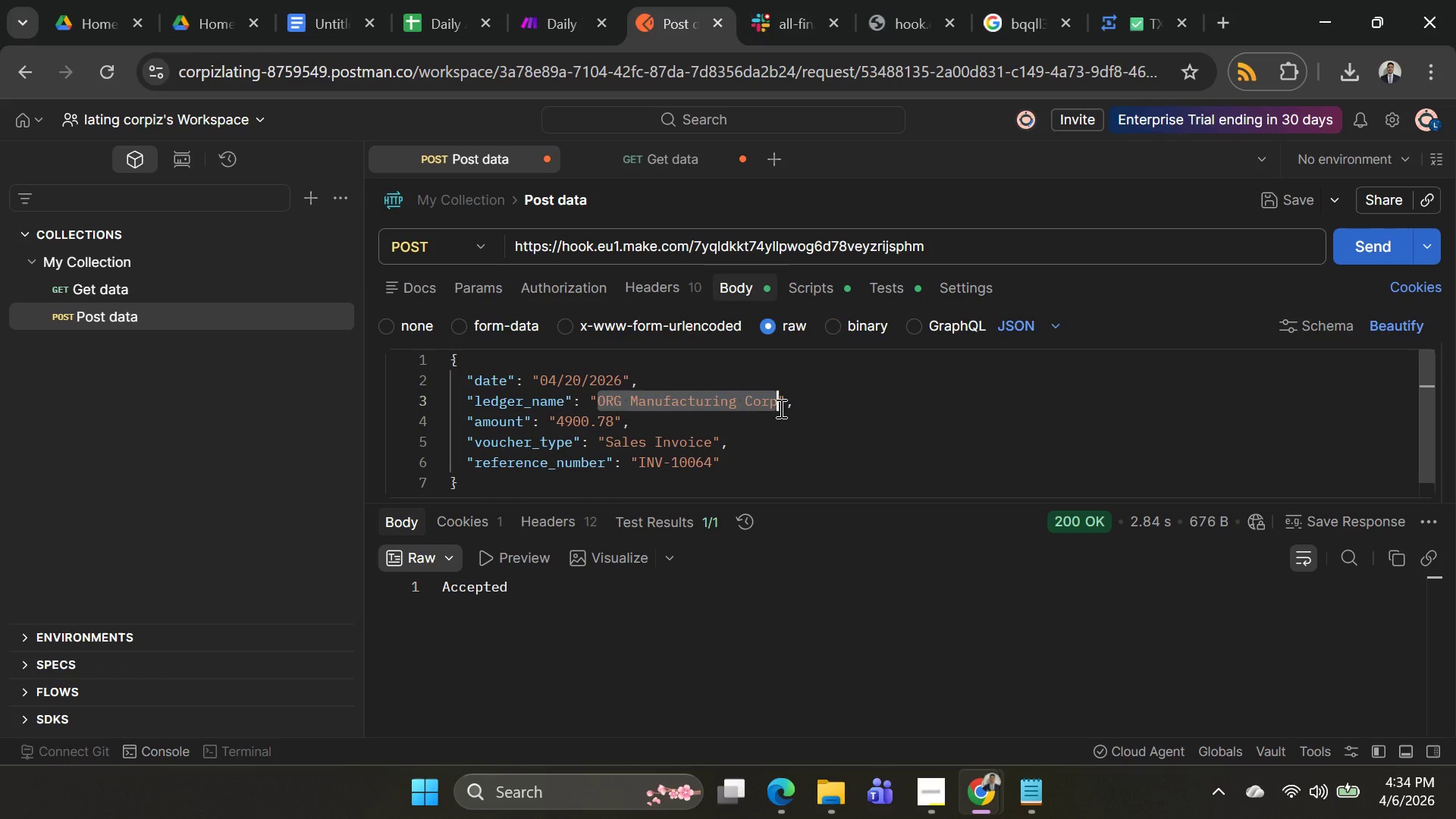 
key(Backspace)
 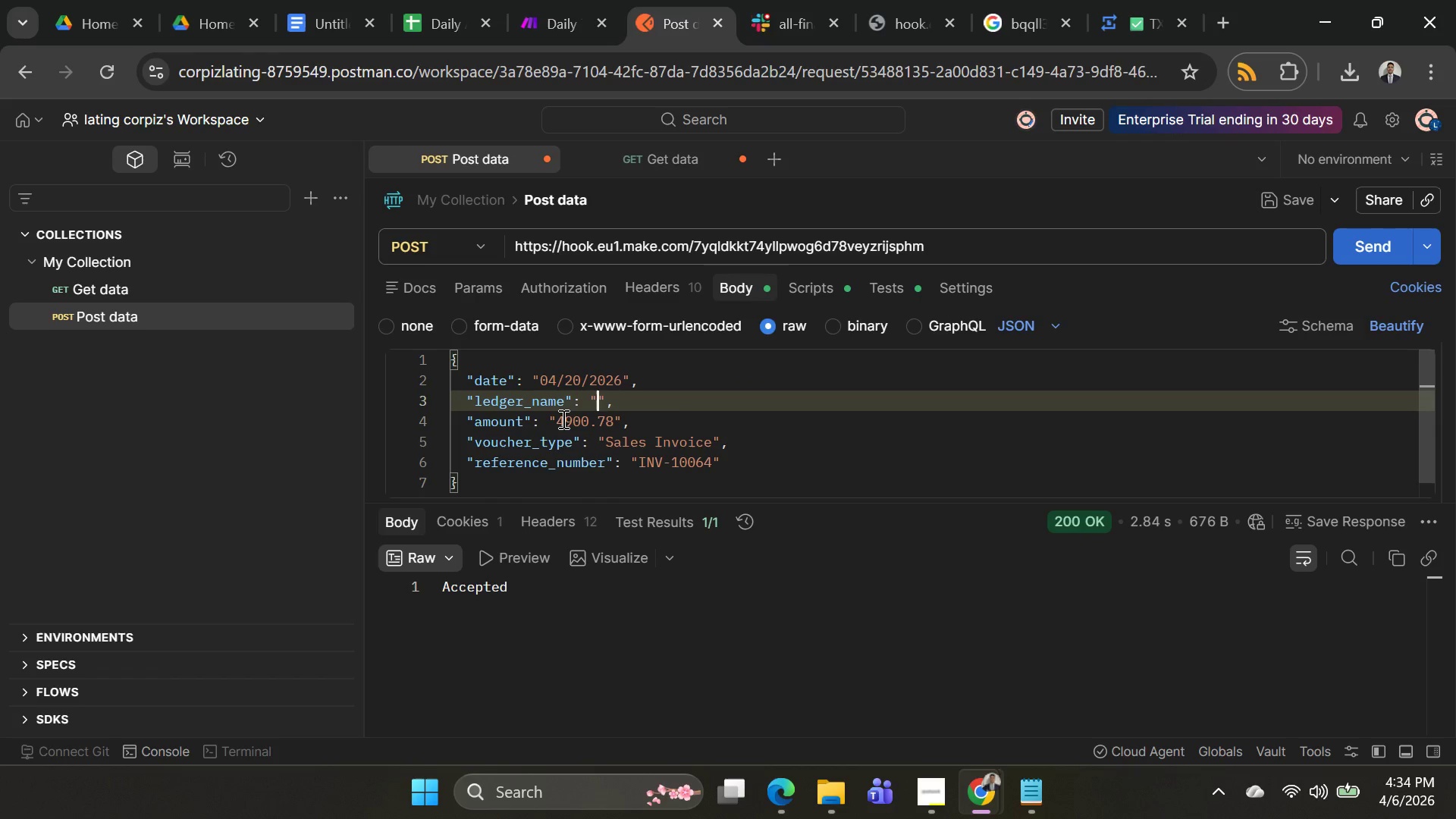 
left_click_drag(start_coordinate=[560, 422], to_coordinate=[613, 428])
 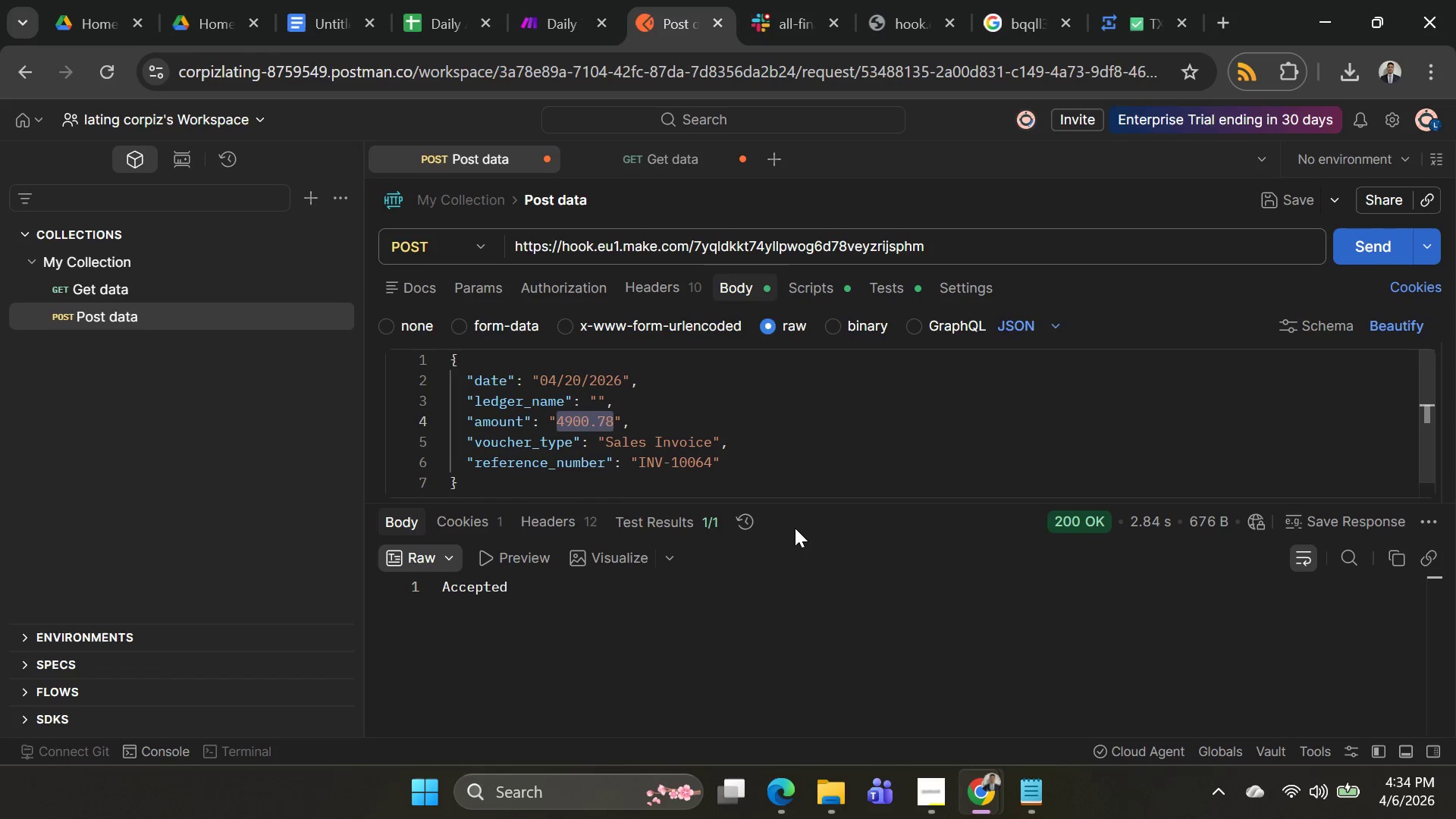 
key(Backspace)
 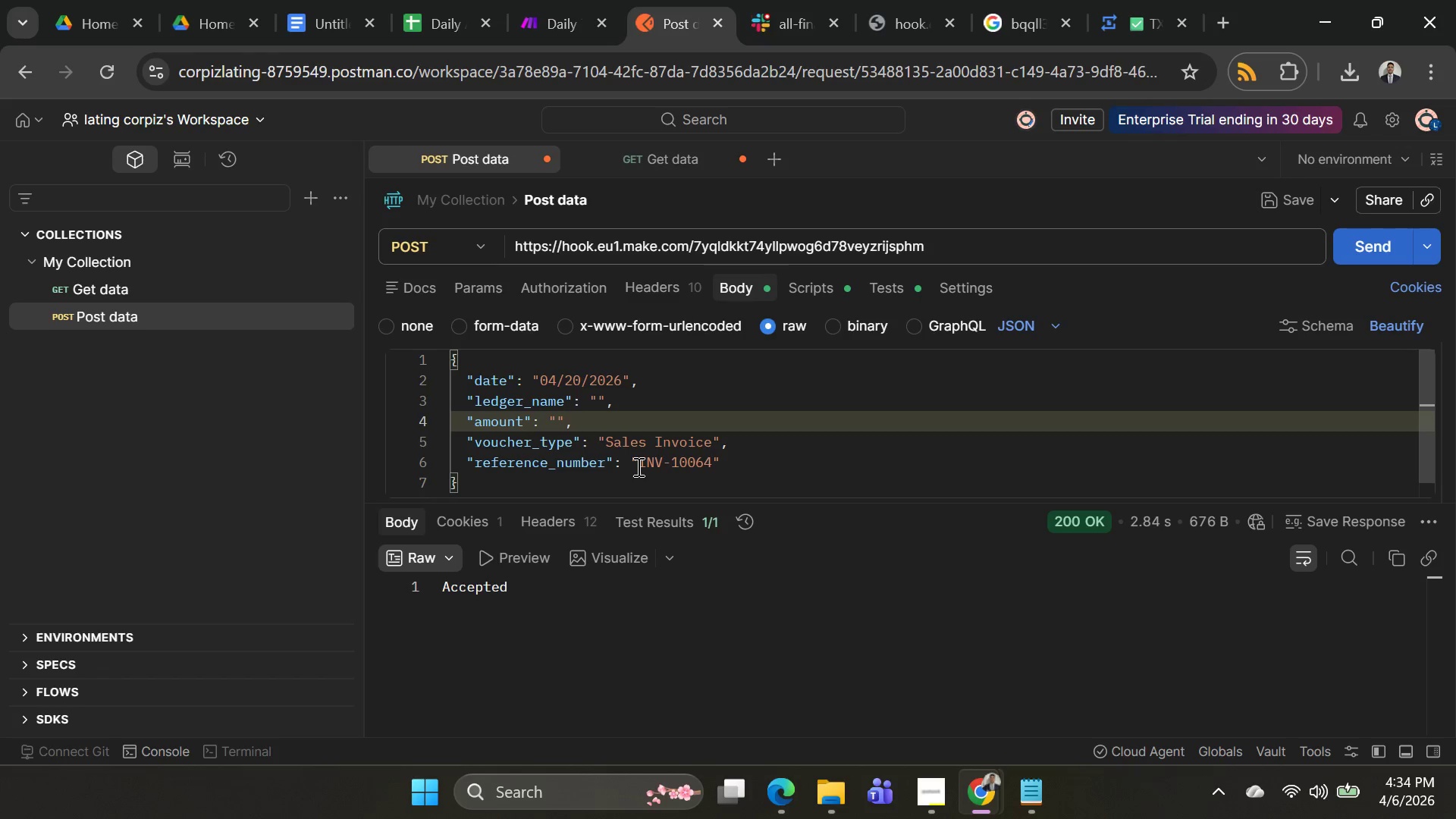 
left_click_drag(start_coordinate=[639, 466], to_coordinate=[708, 467])
 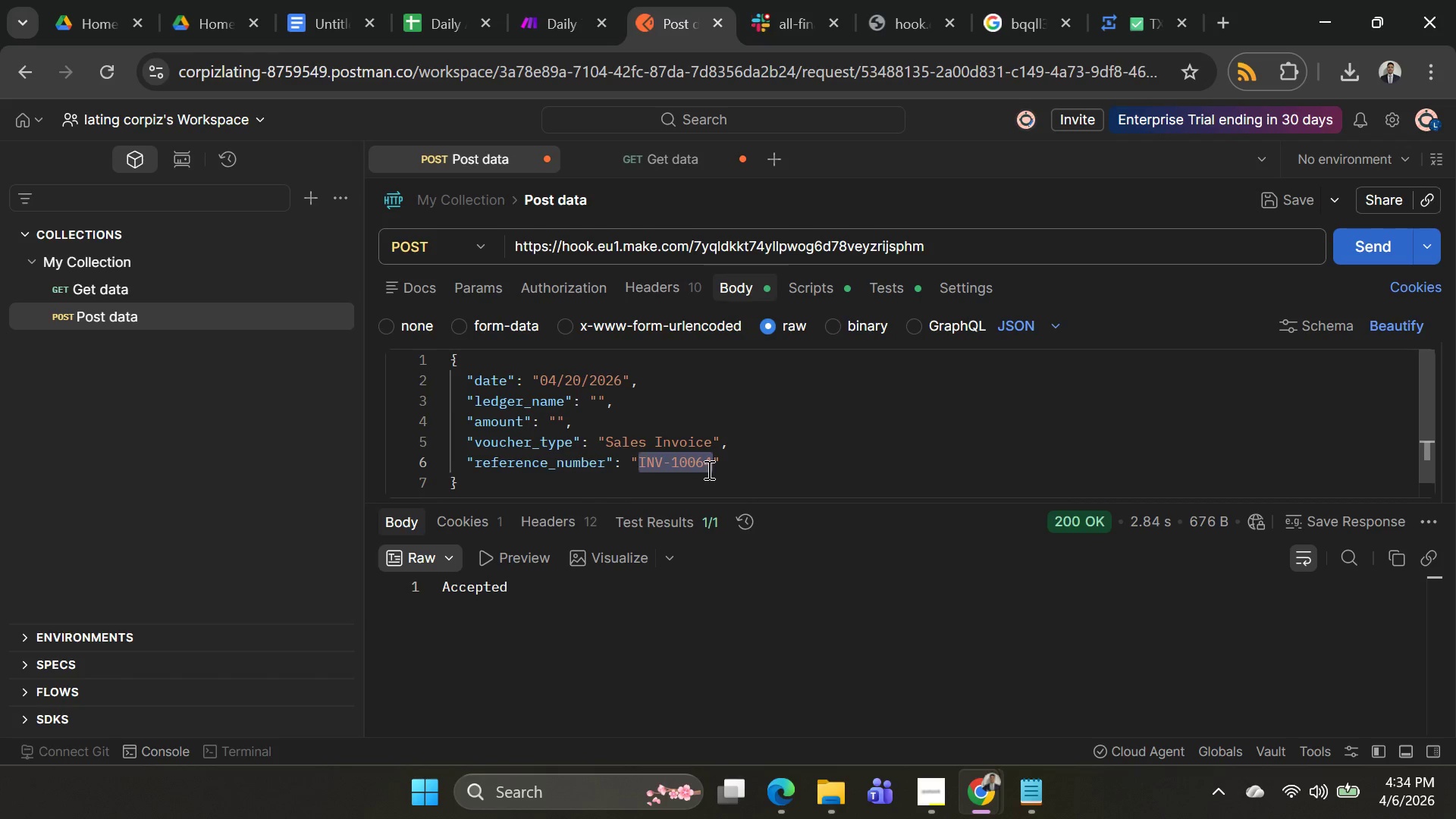 
key(Backspace)
 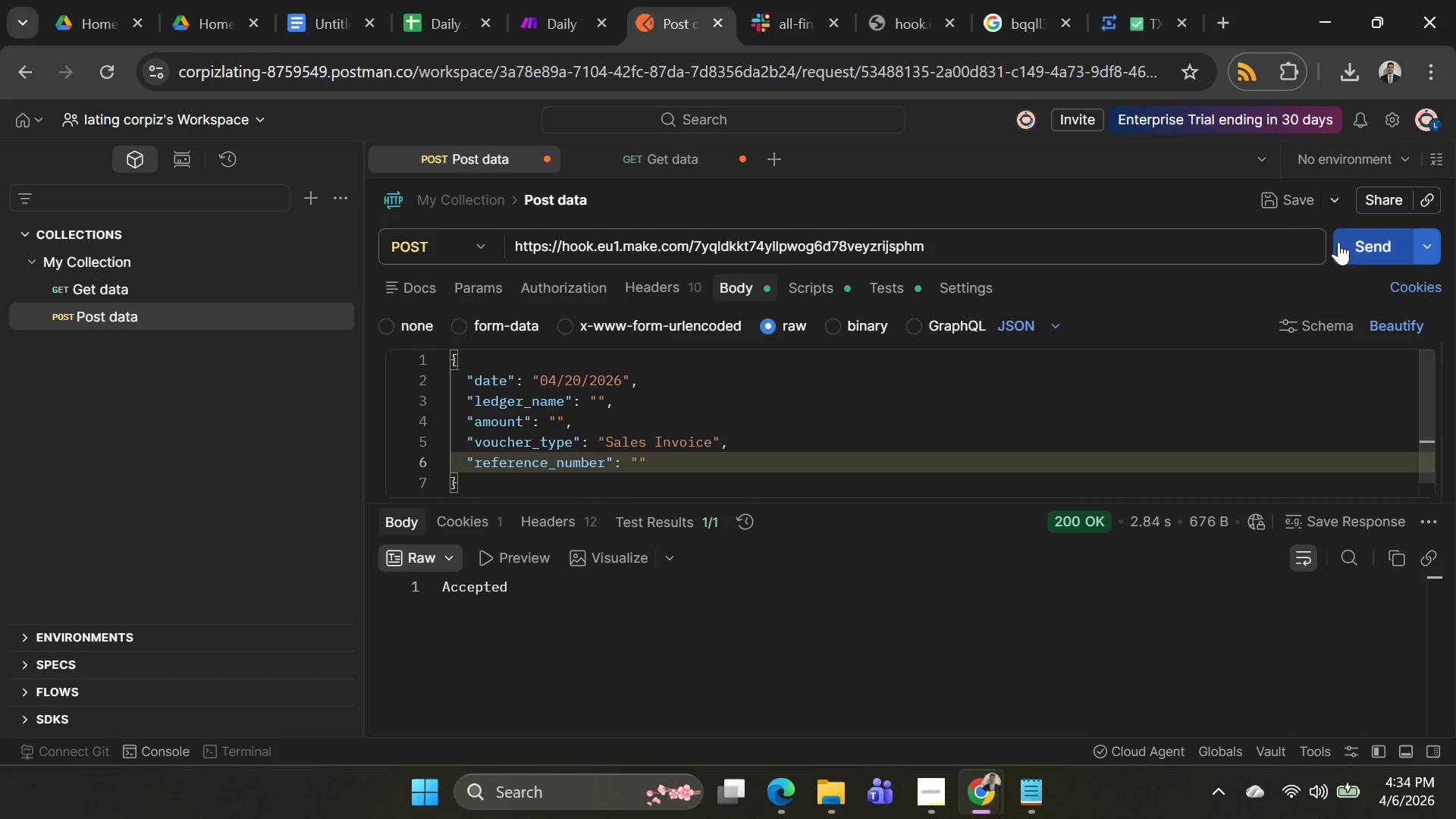 
left_click([1341, 242])
 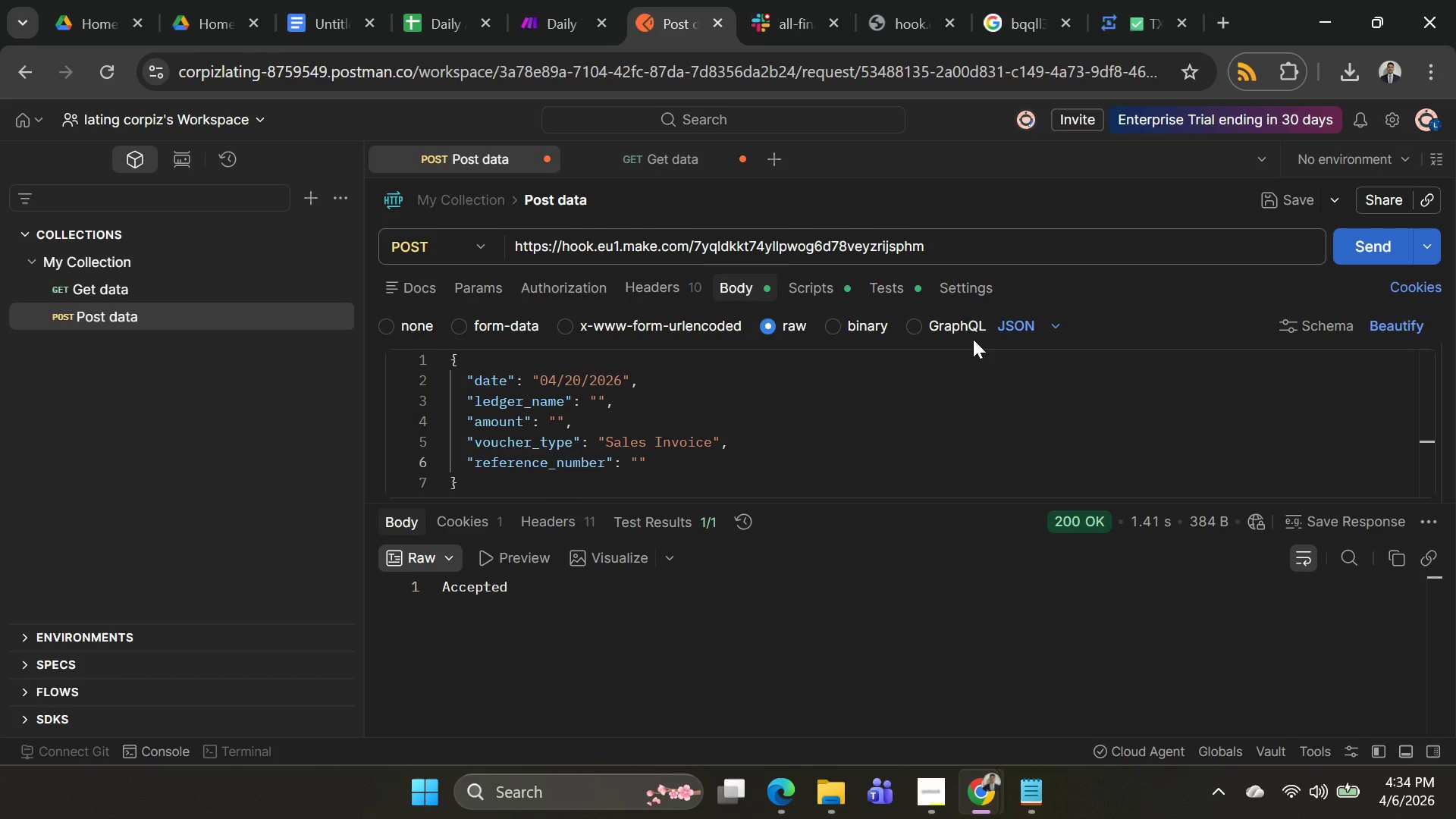 
left_click([573, 436])
 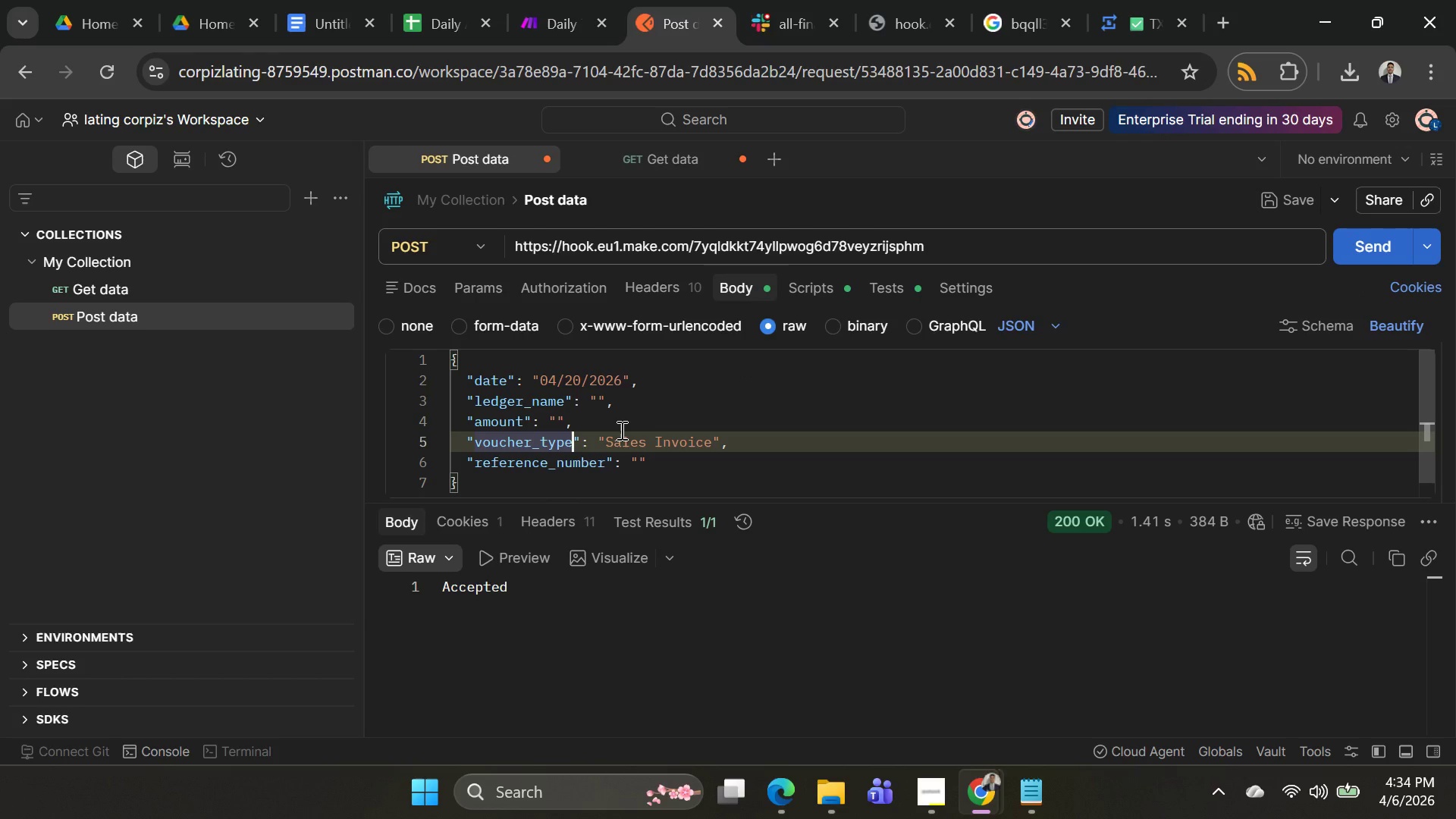 
key(Control+Z)
 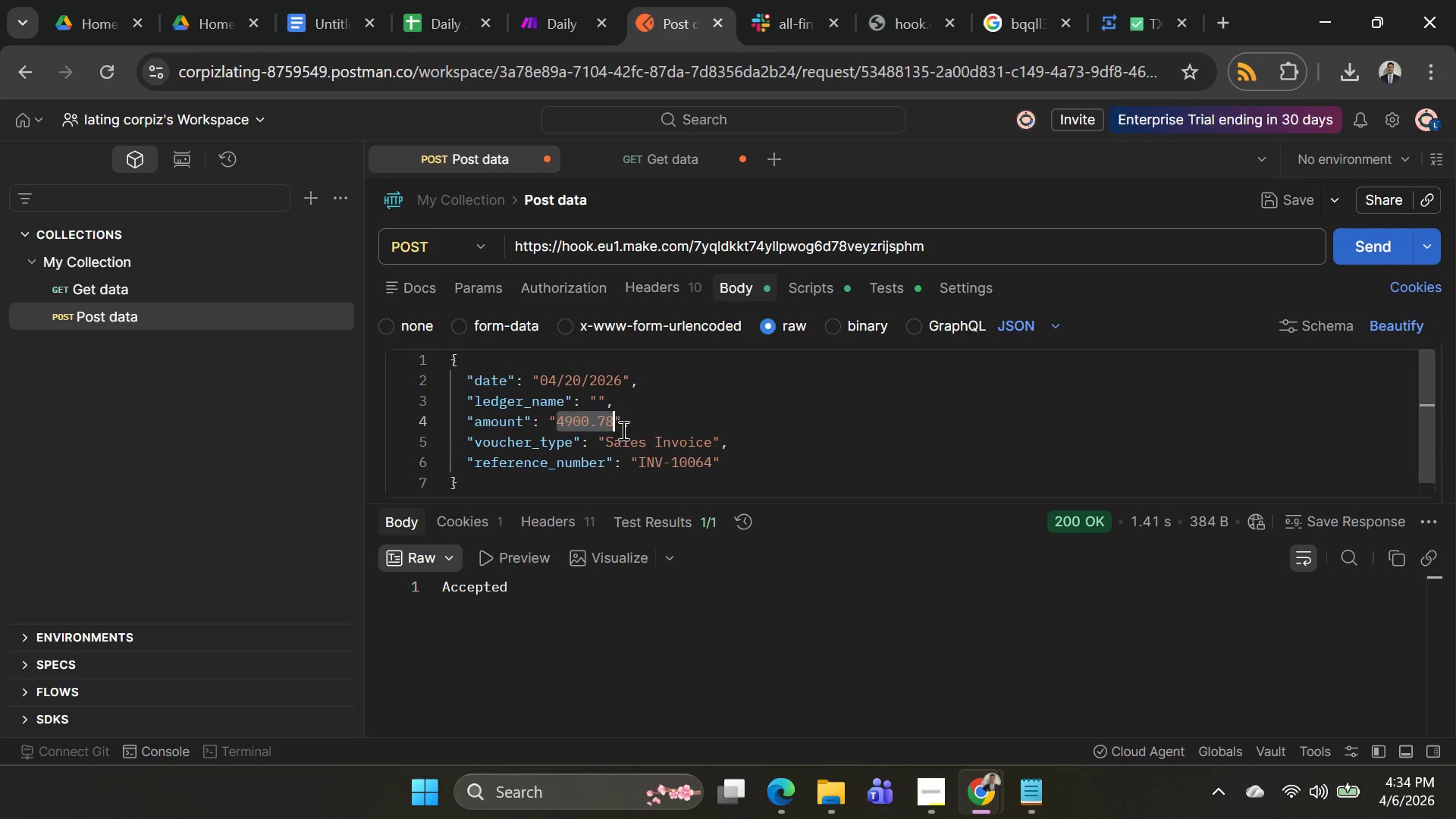 
key(Control+Z)
 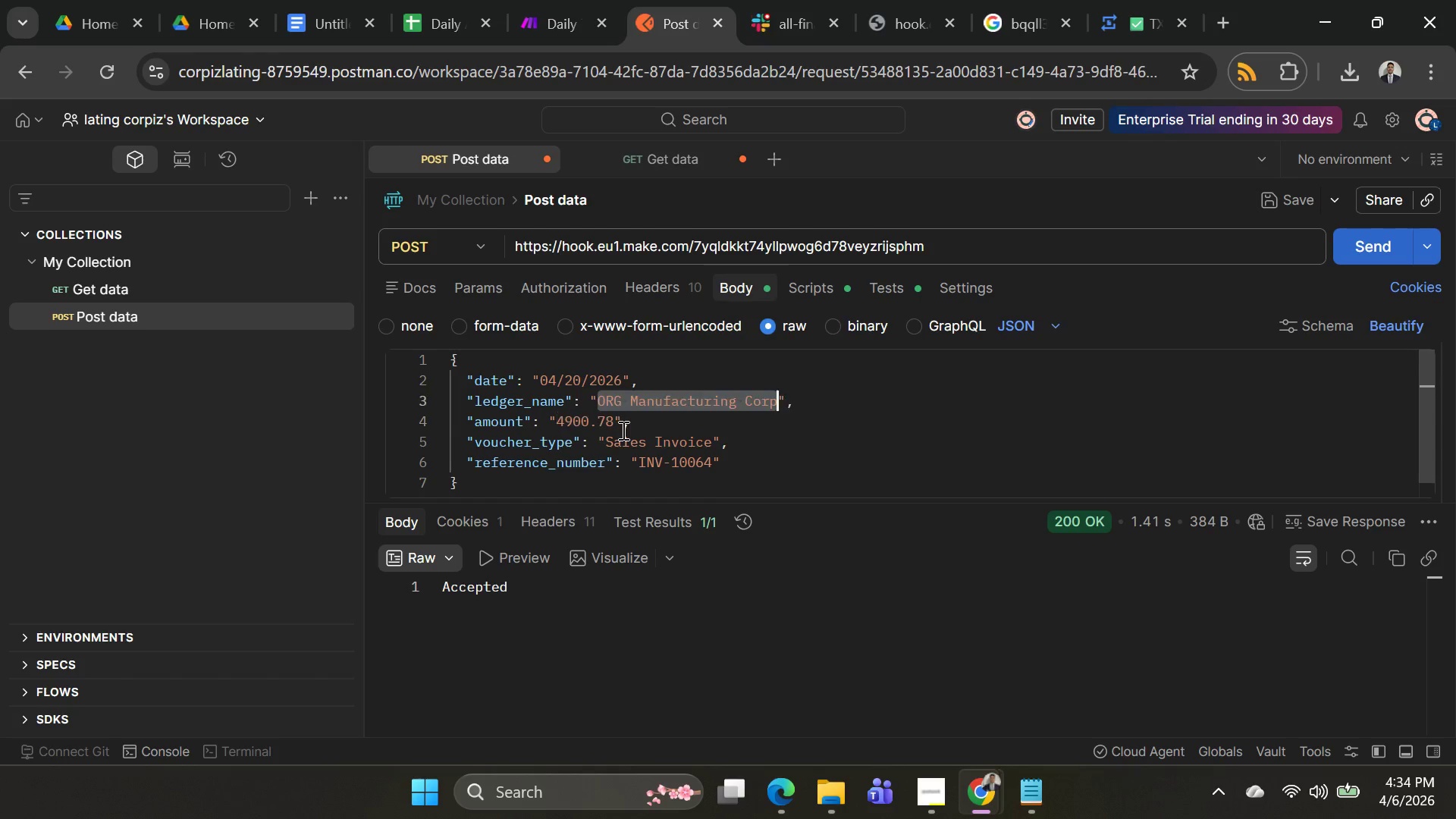 
key(Control+Z)
 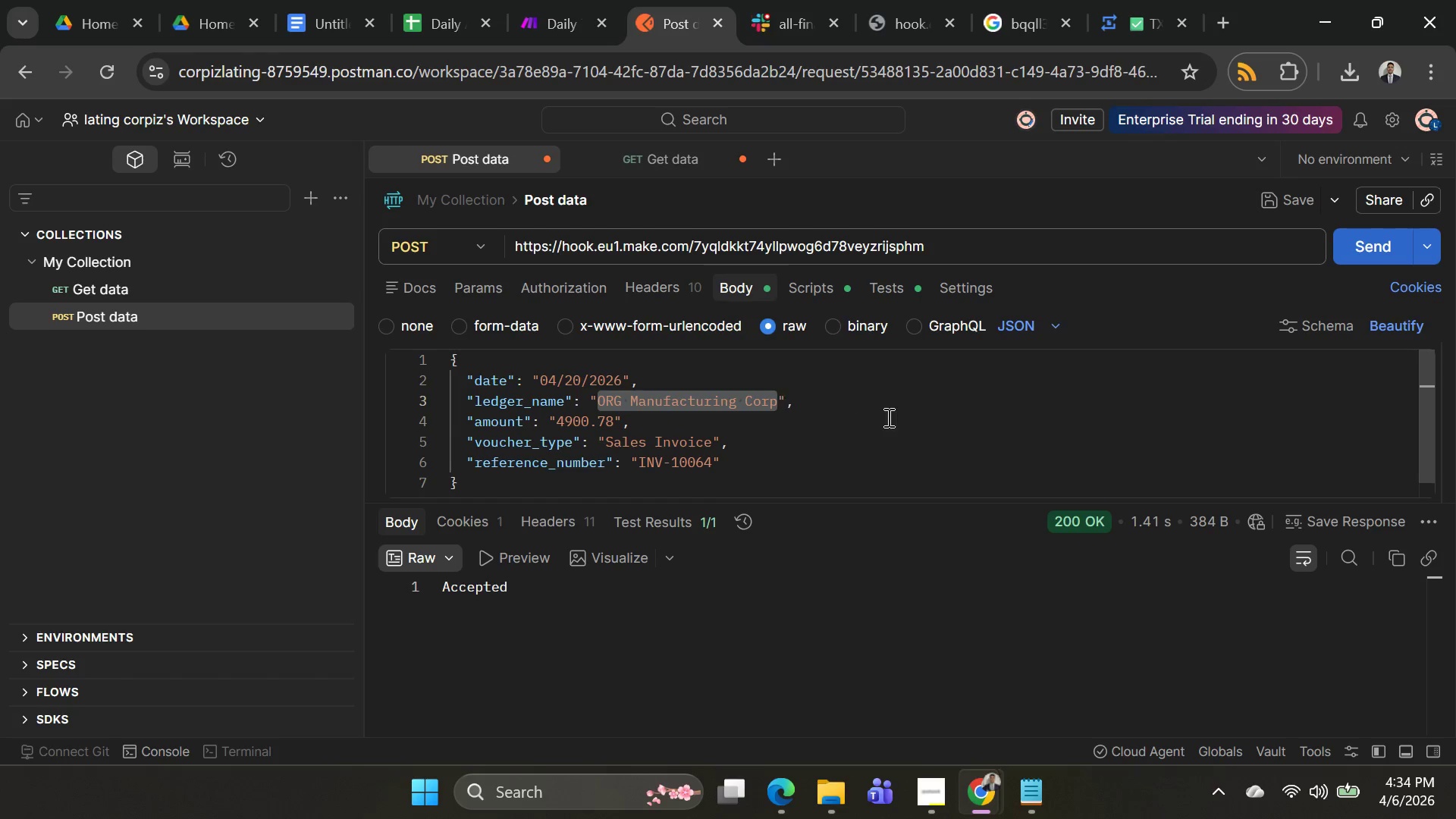 
left_click([945, 410])
 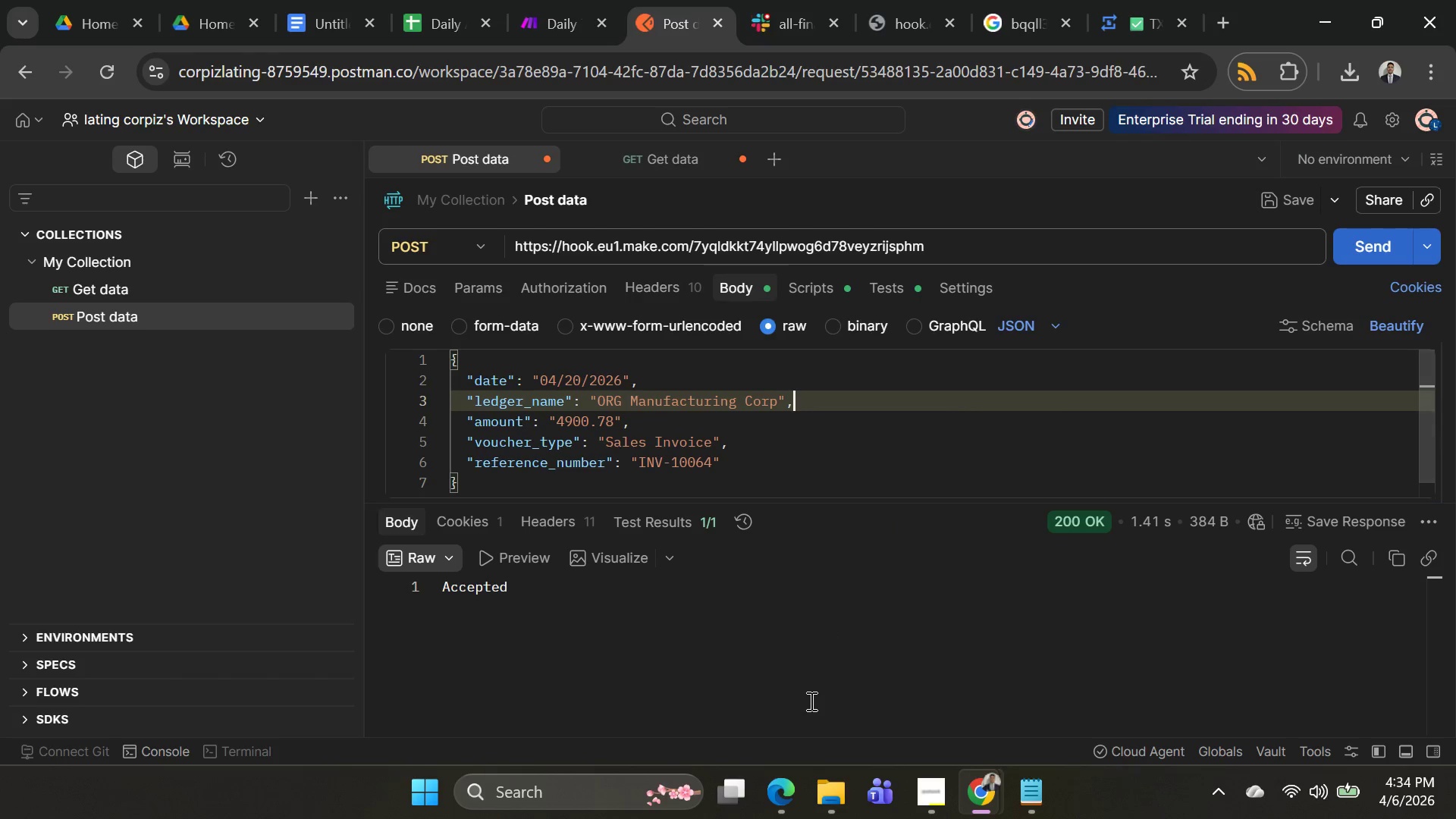 
left_click([786, 624])
 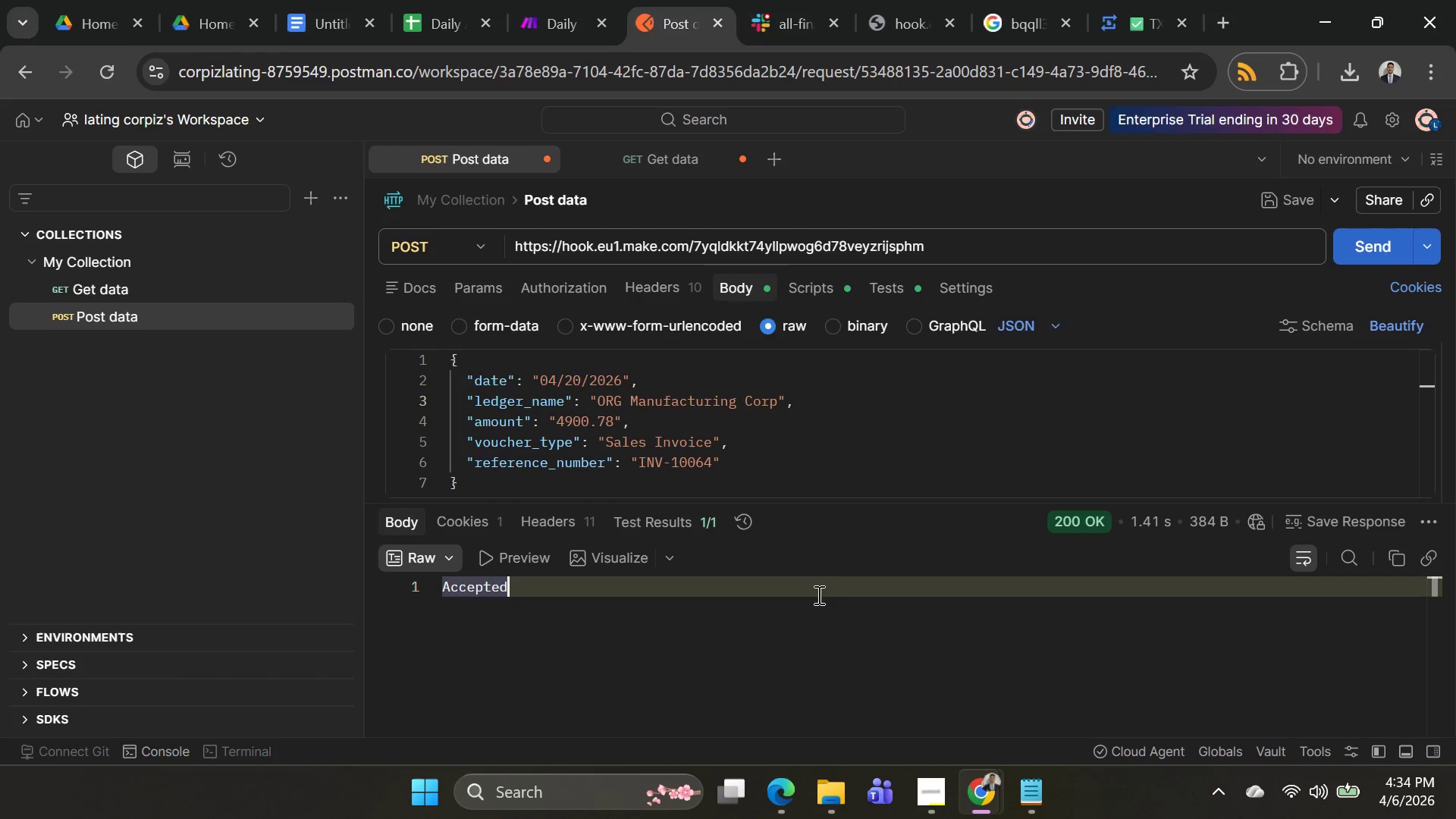 
key(Alt+AltLeft)
 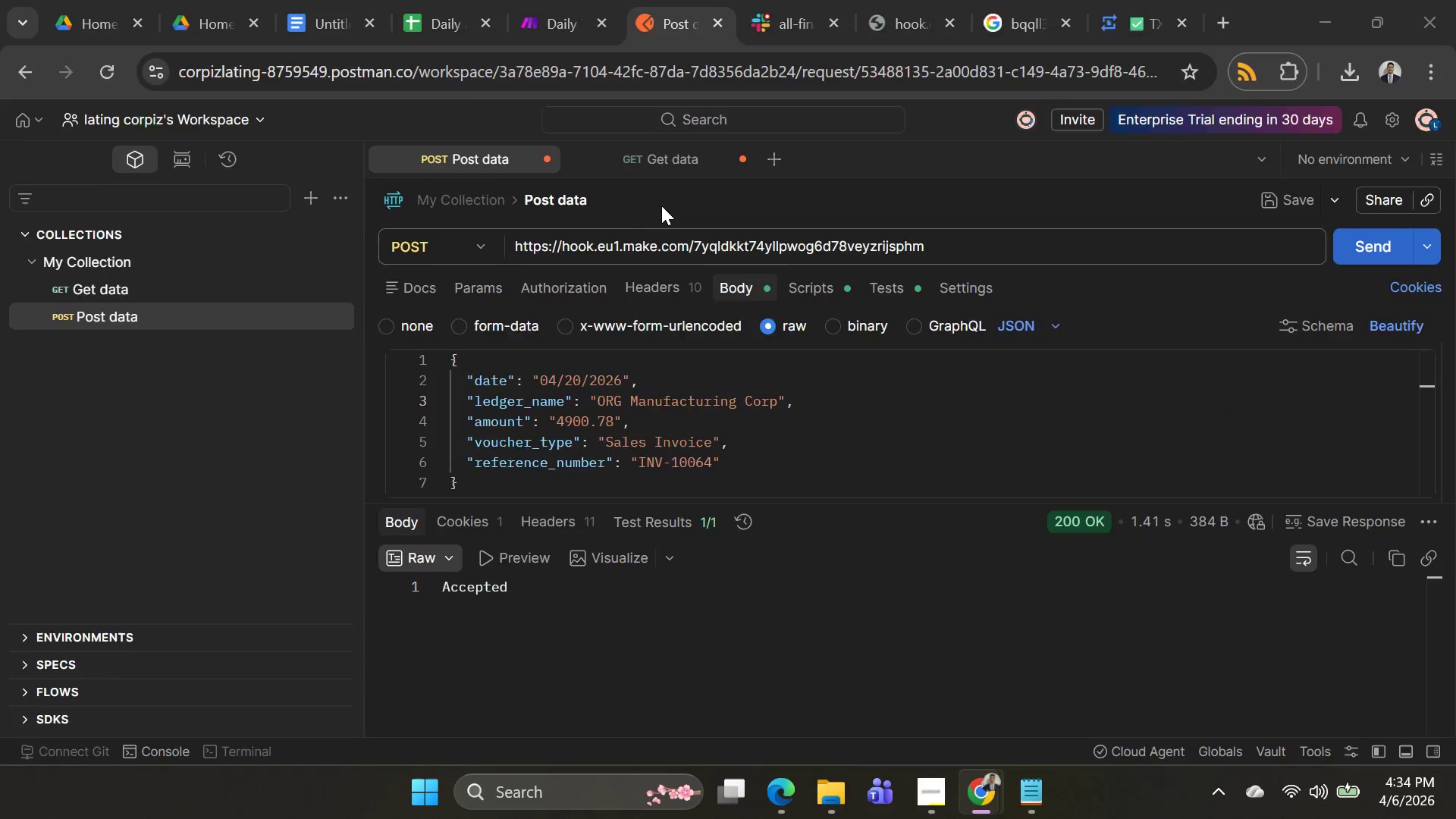 
key(Alt+Tab)
 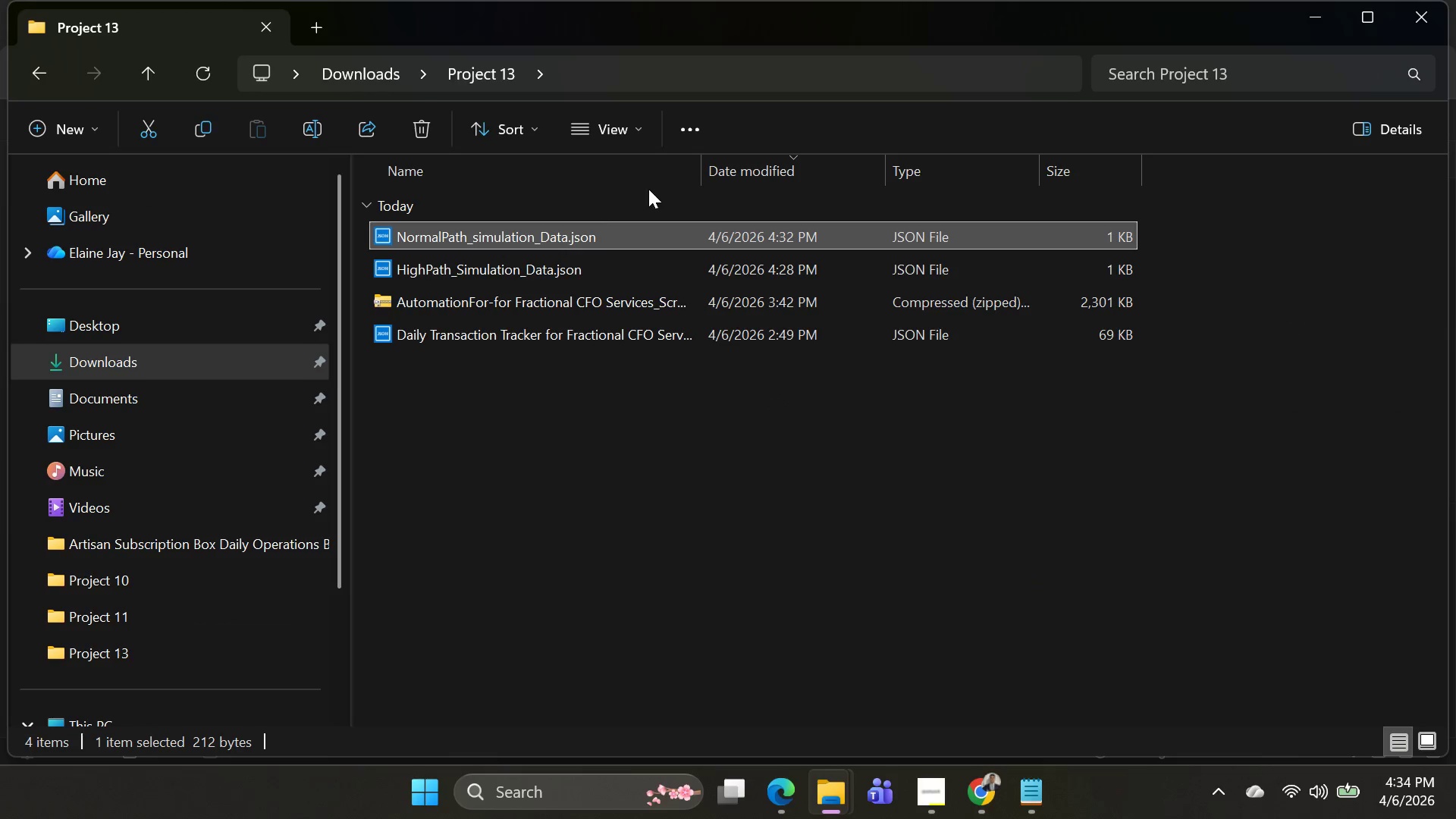 
key(Alt+AltLeft)
 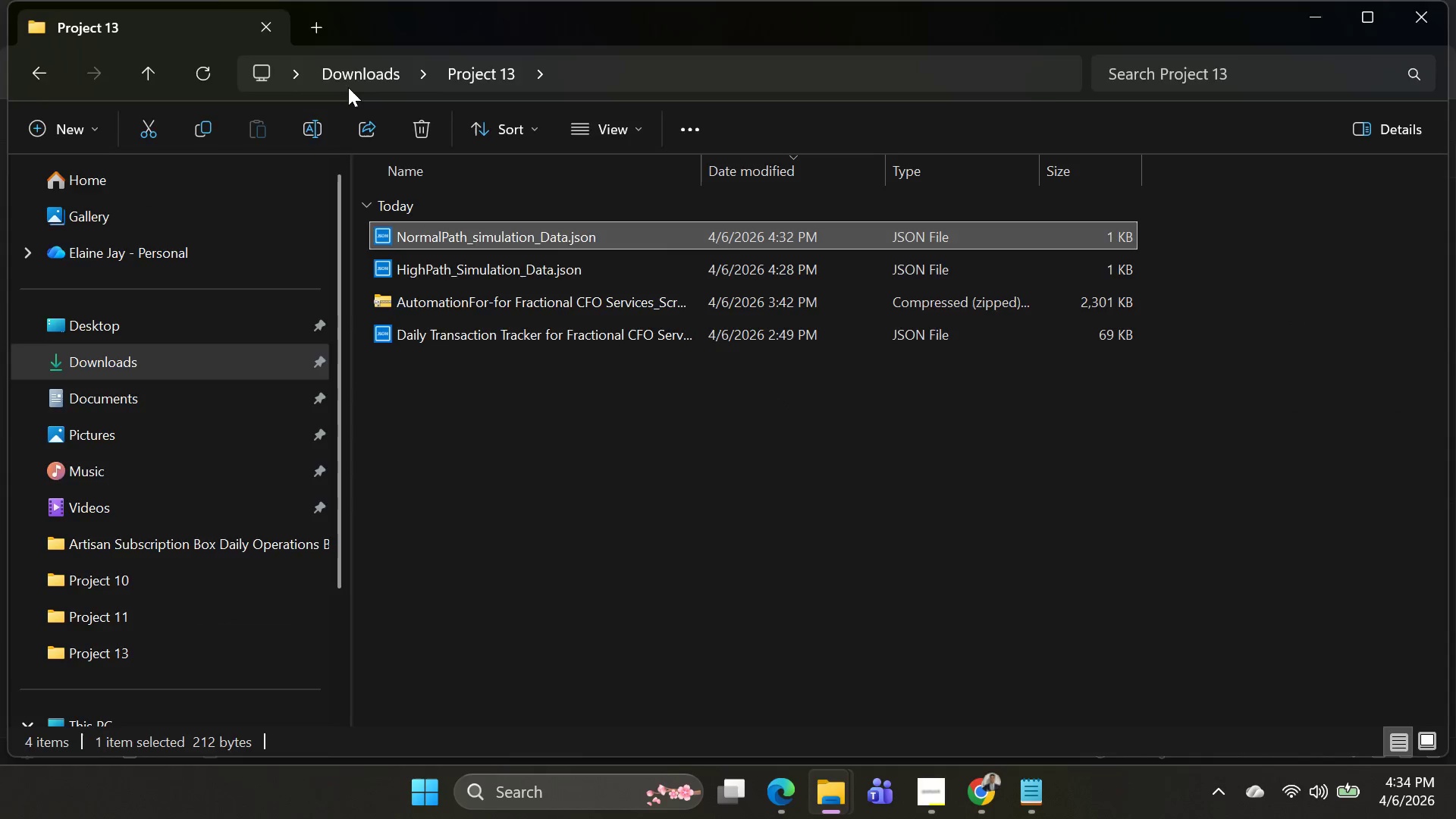 
key(Alt+Tab)
 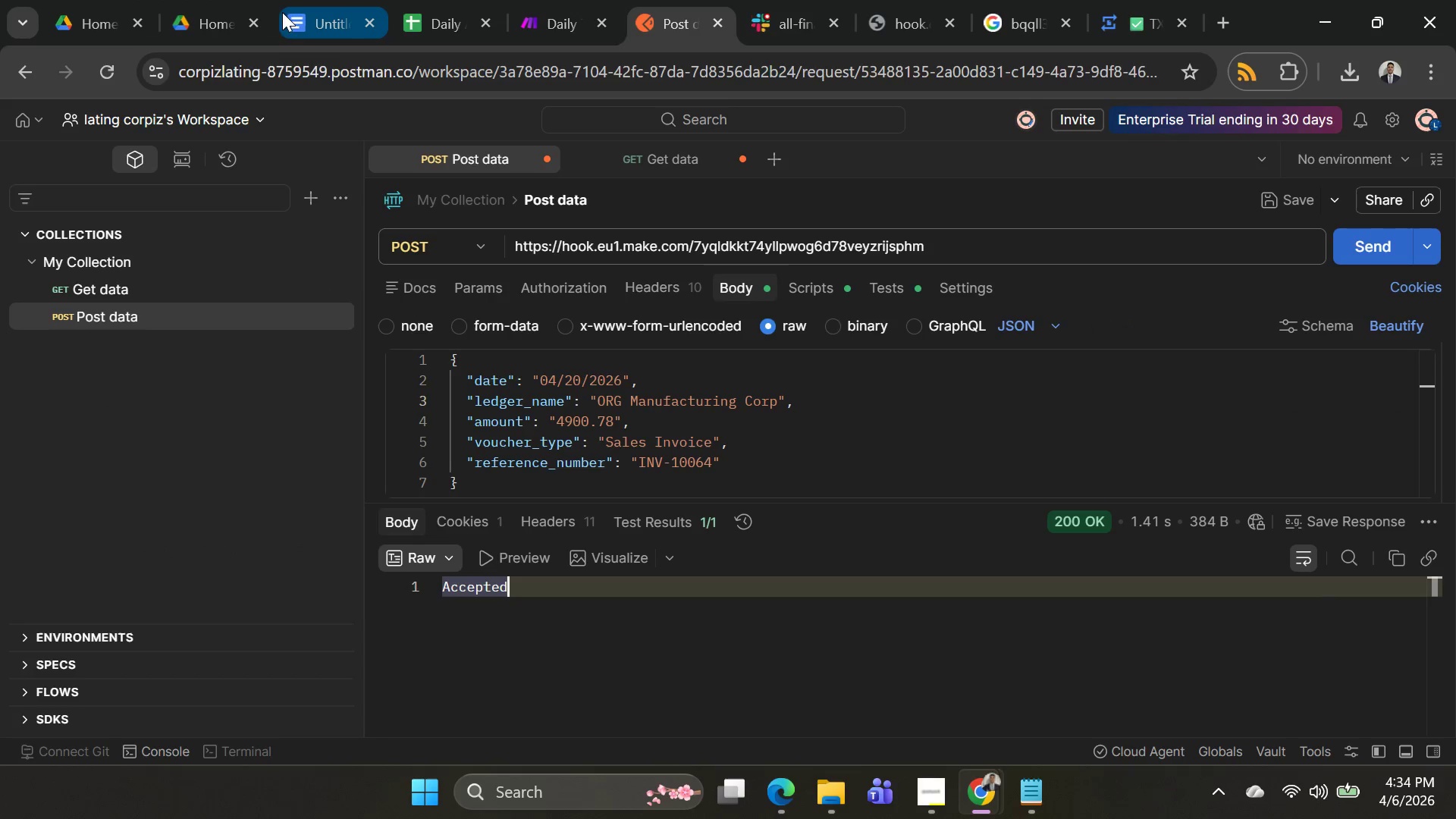 
left_click([324, 25])
 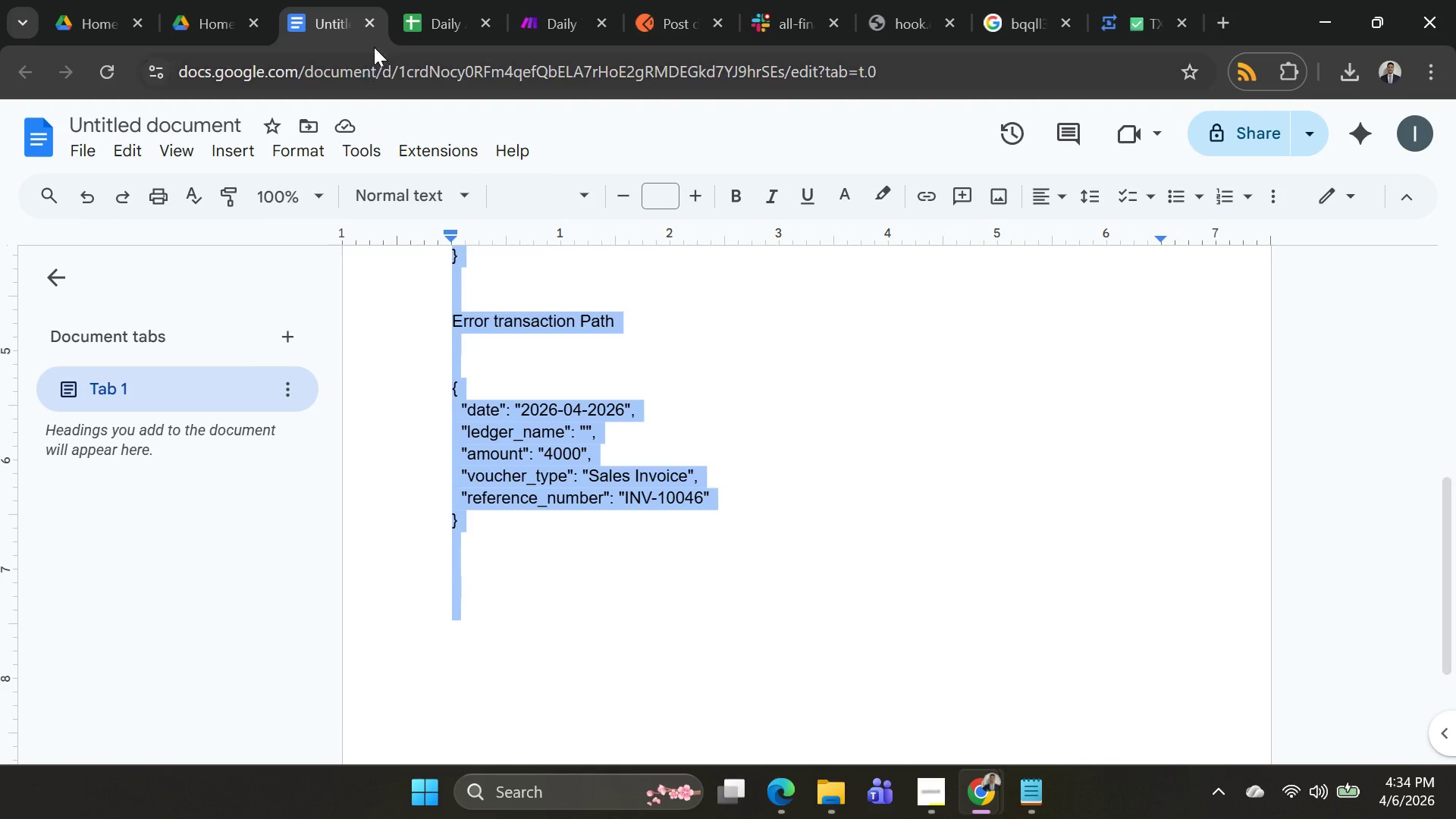 
left_click([420, 21])
 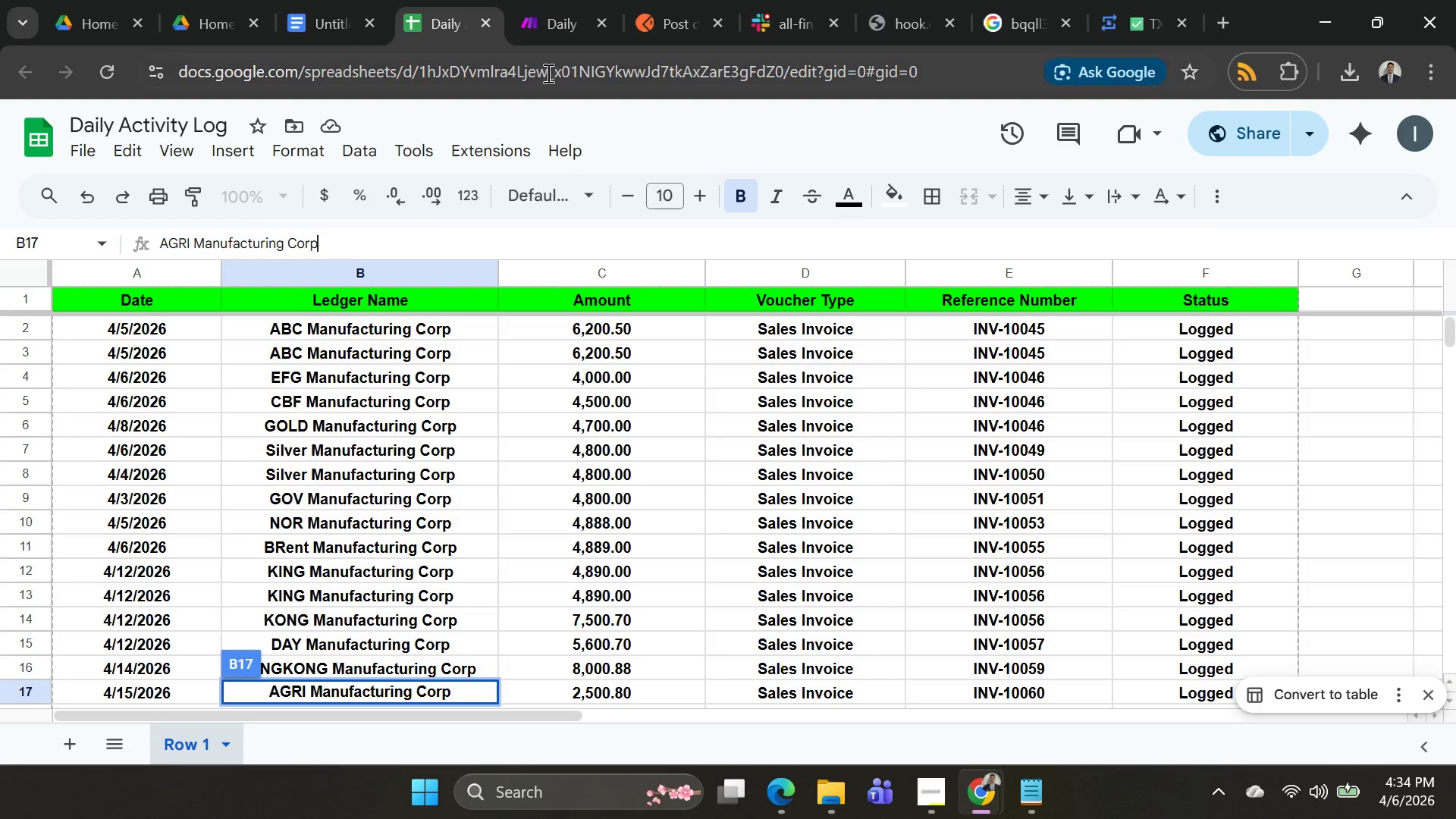 
left_click([553, 30])
 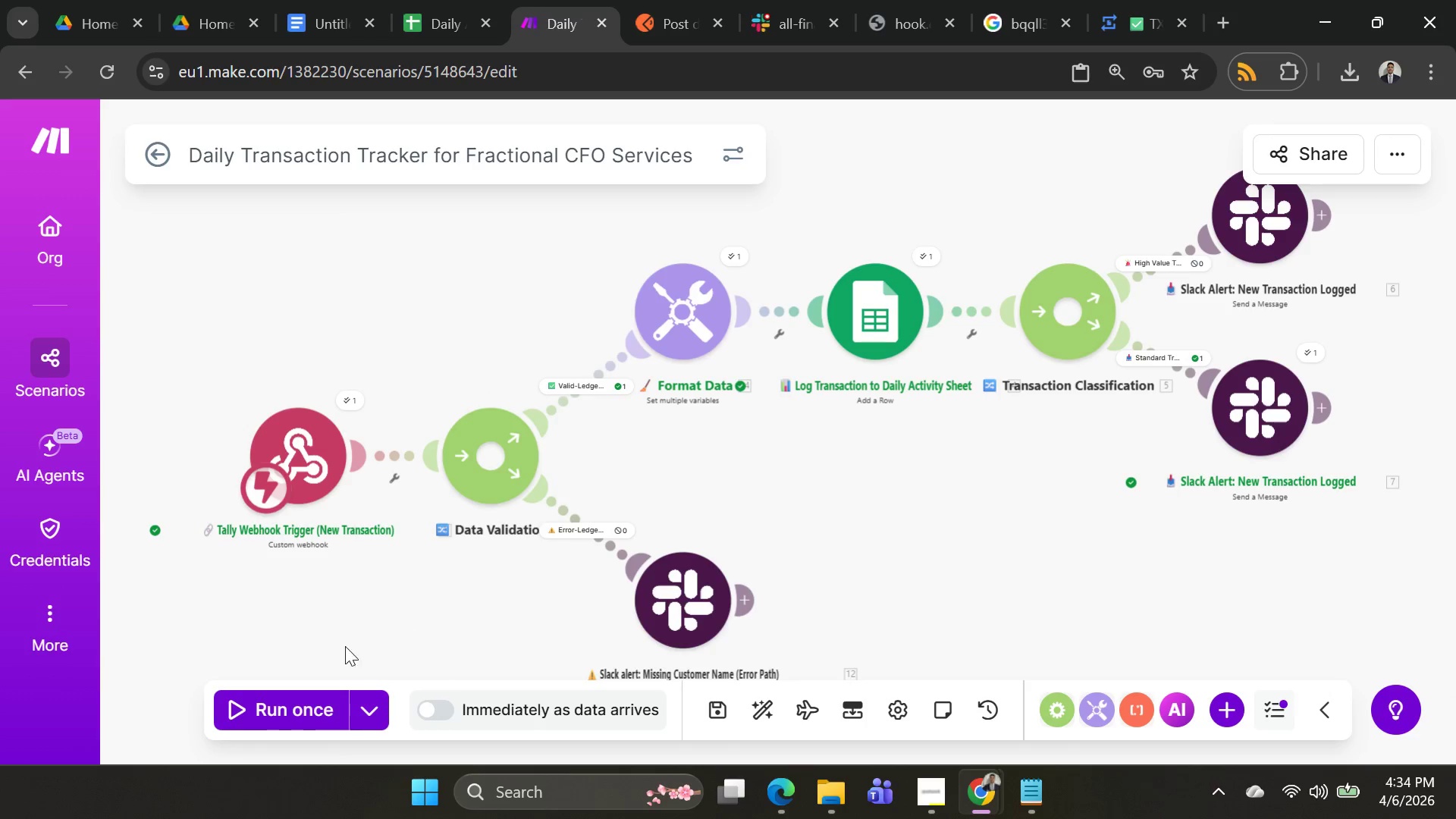 
left_click([313, 716])
 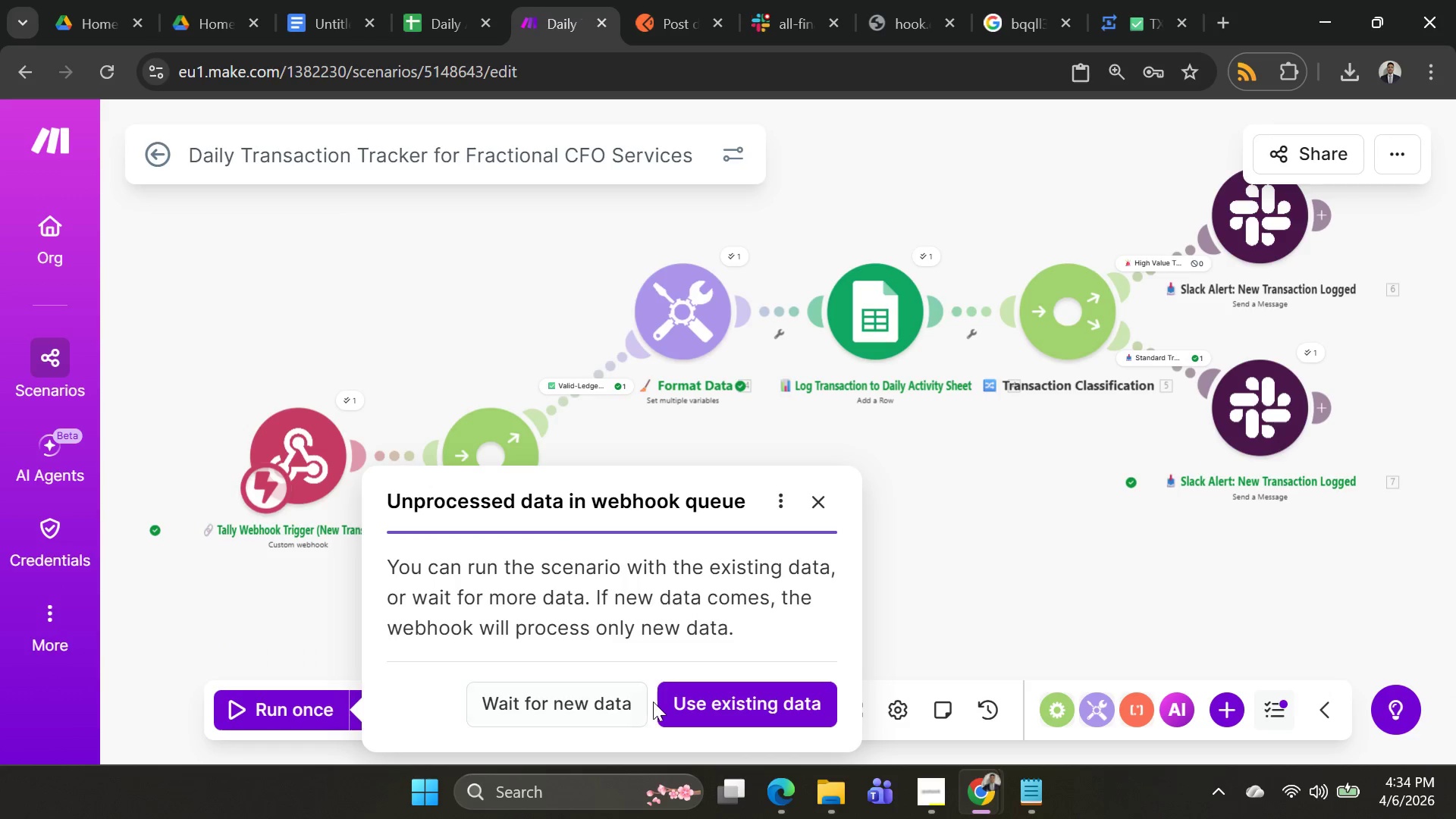 
left_click([703, 712])
 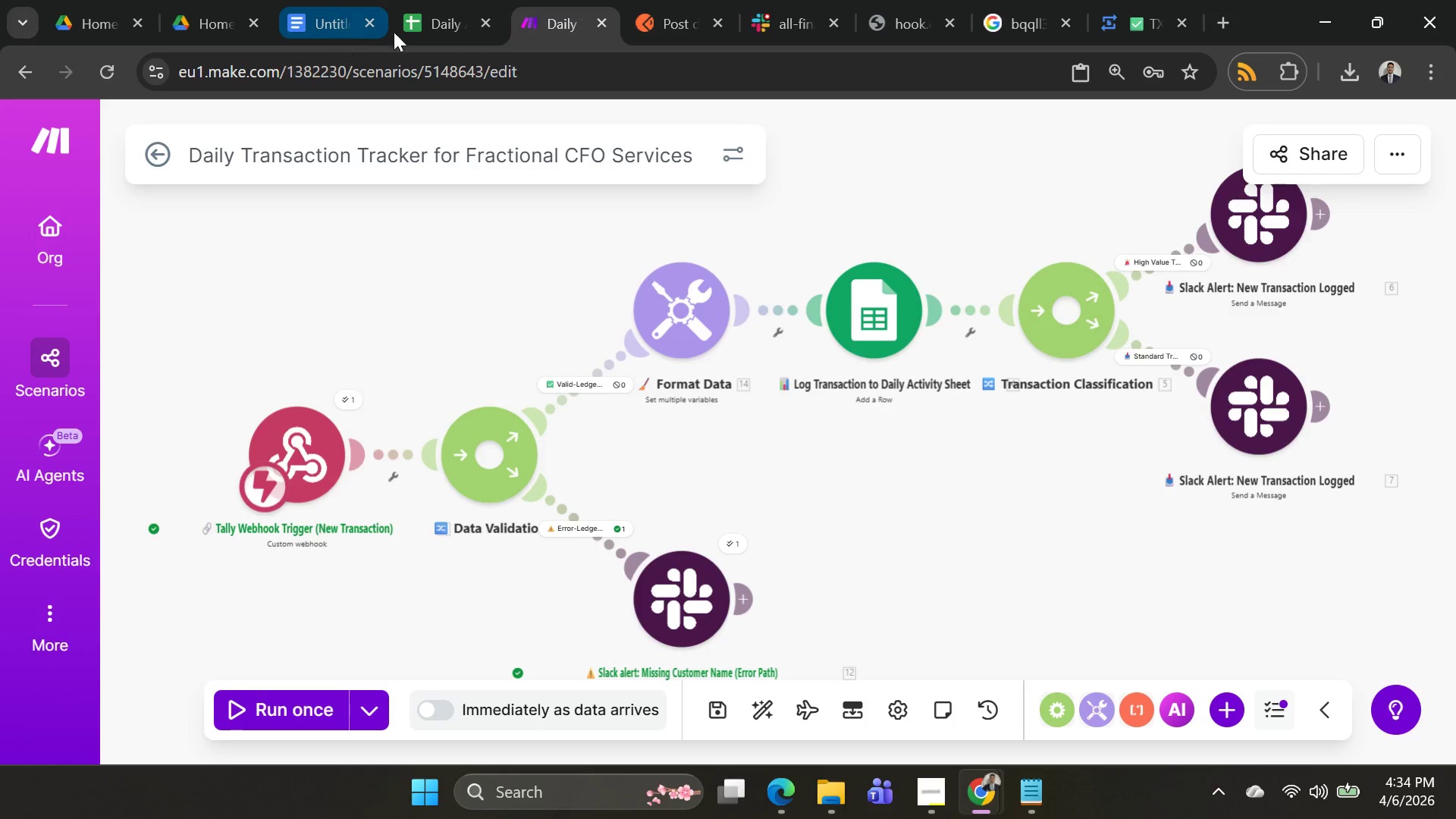 
wait(11.56)
 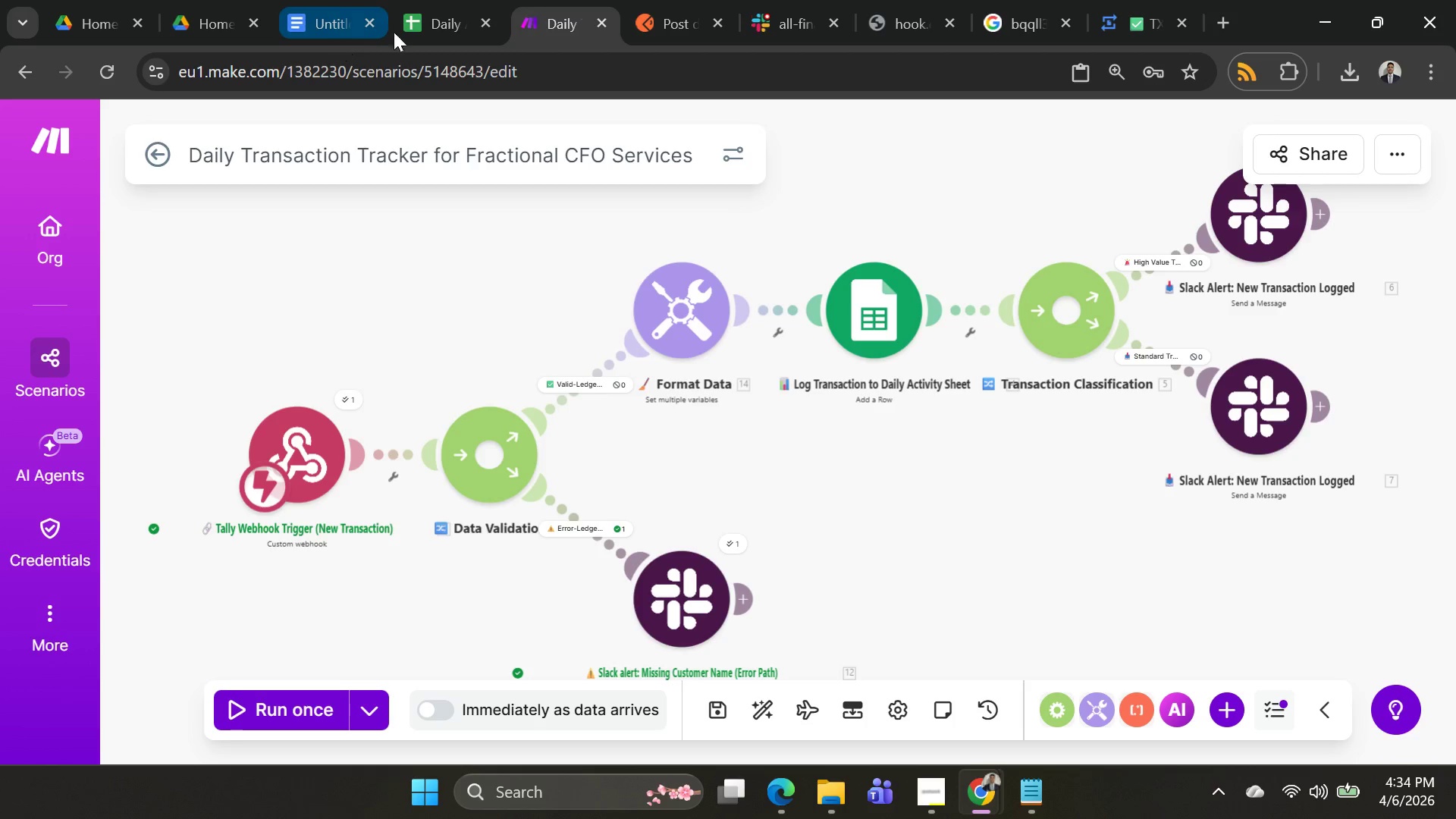 
scroll: coordinate [546, 422], scroll_direction: down, amount: 3.0
 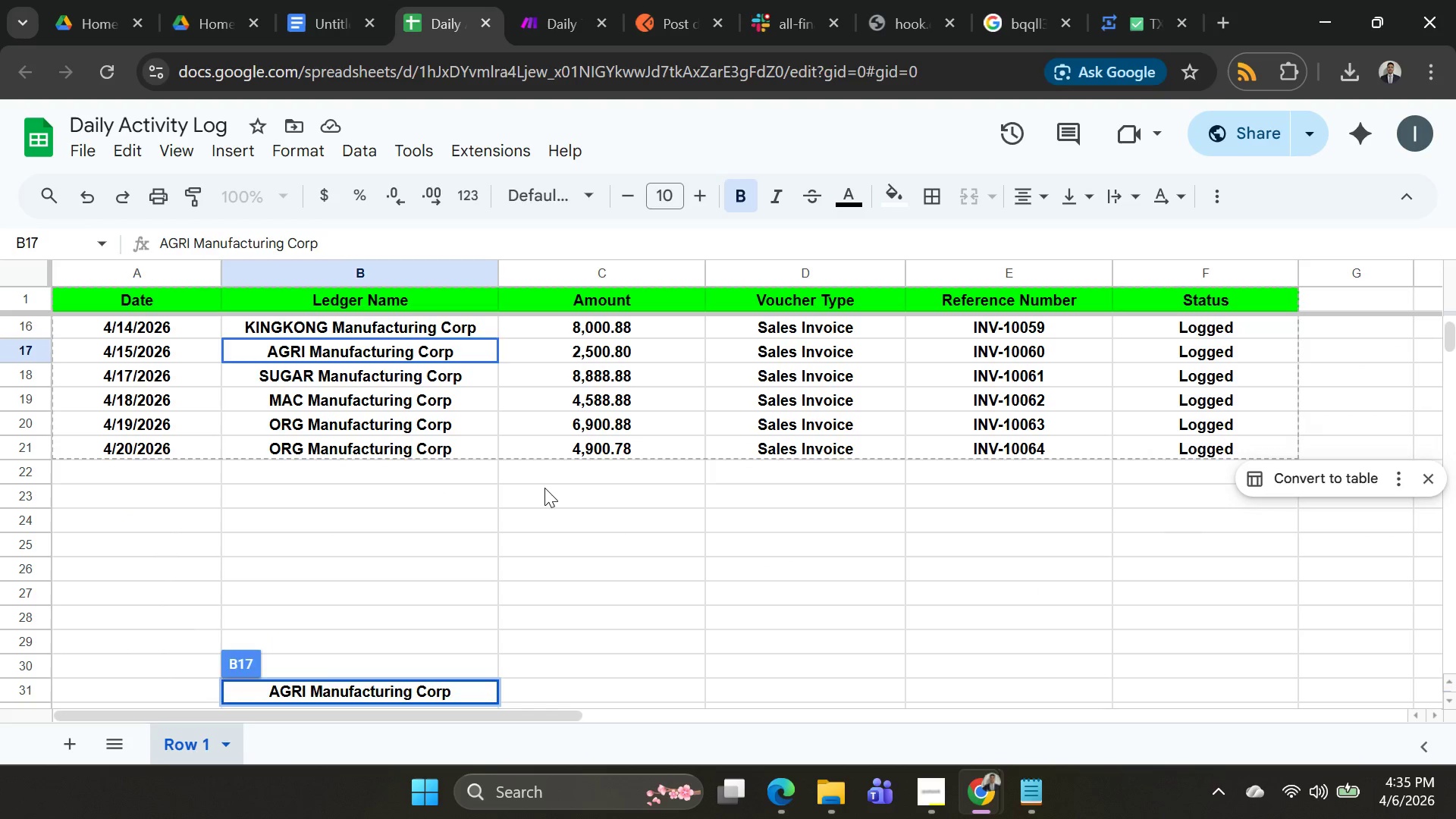 
left_click([544, 488])
 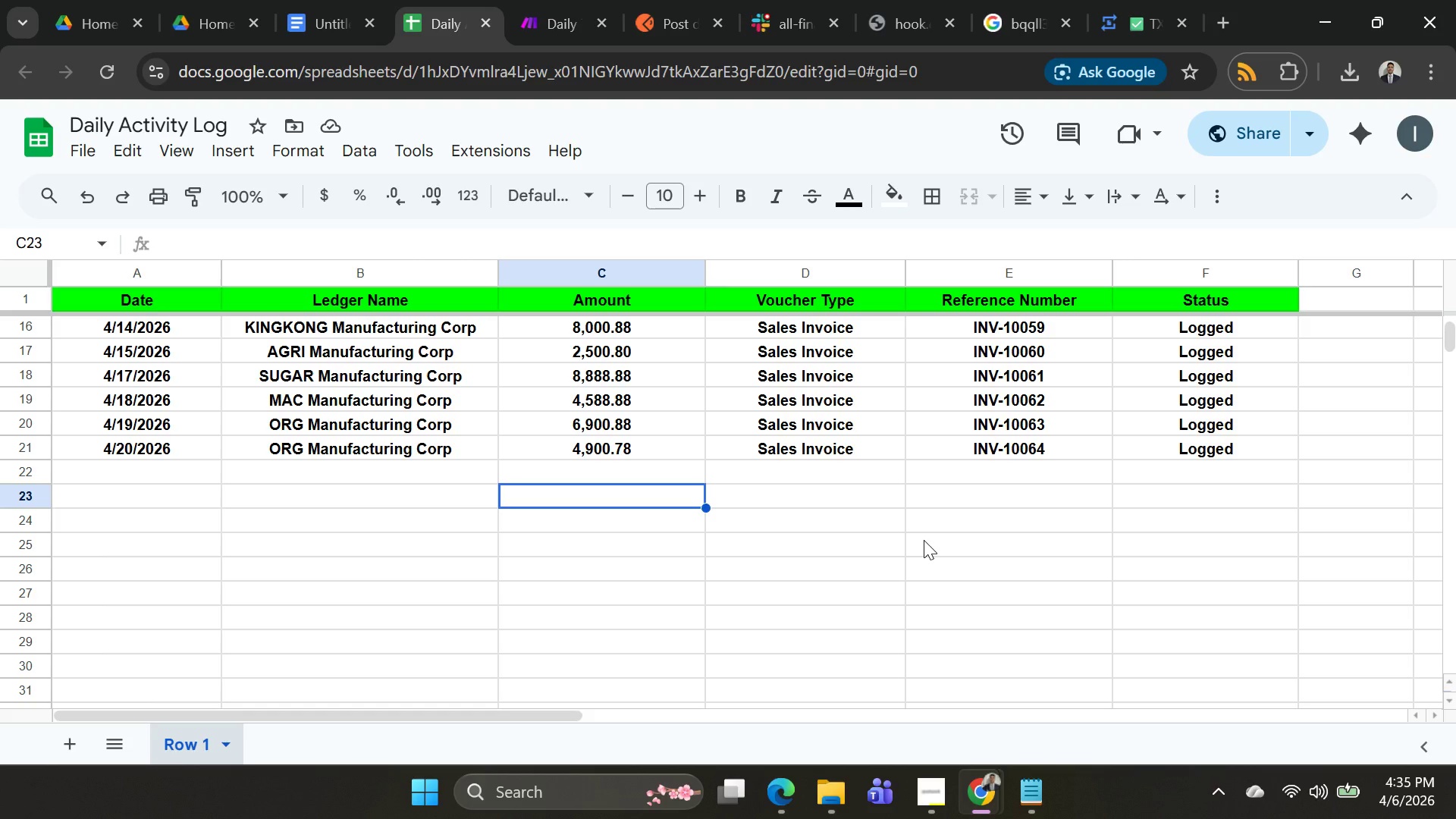 
wait(5.42)
 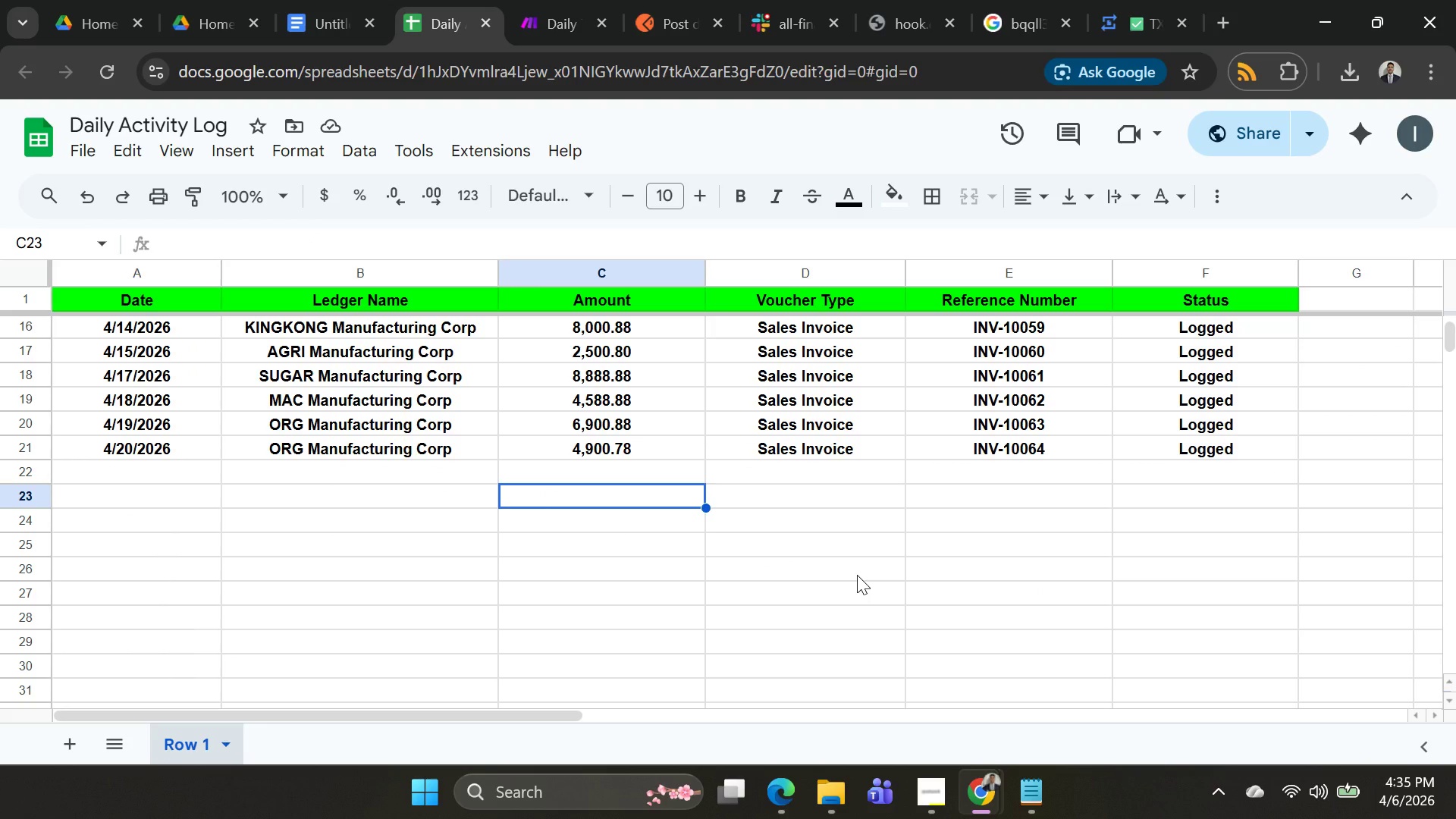 
scroll: coordinate [928, 529], scroll_direction: up, amount: 15.0
 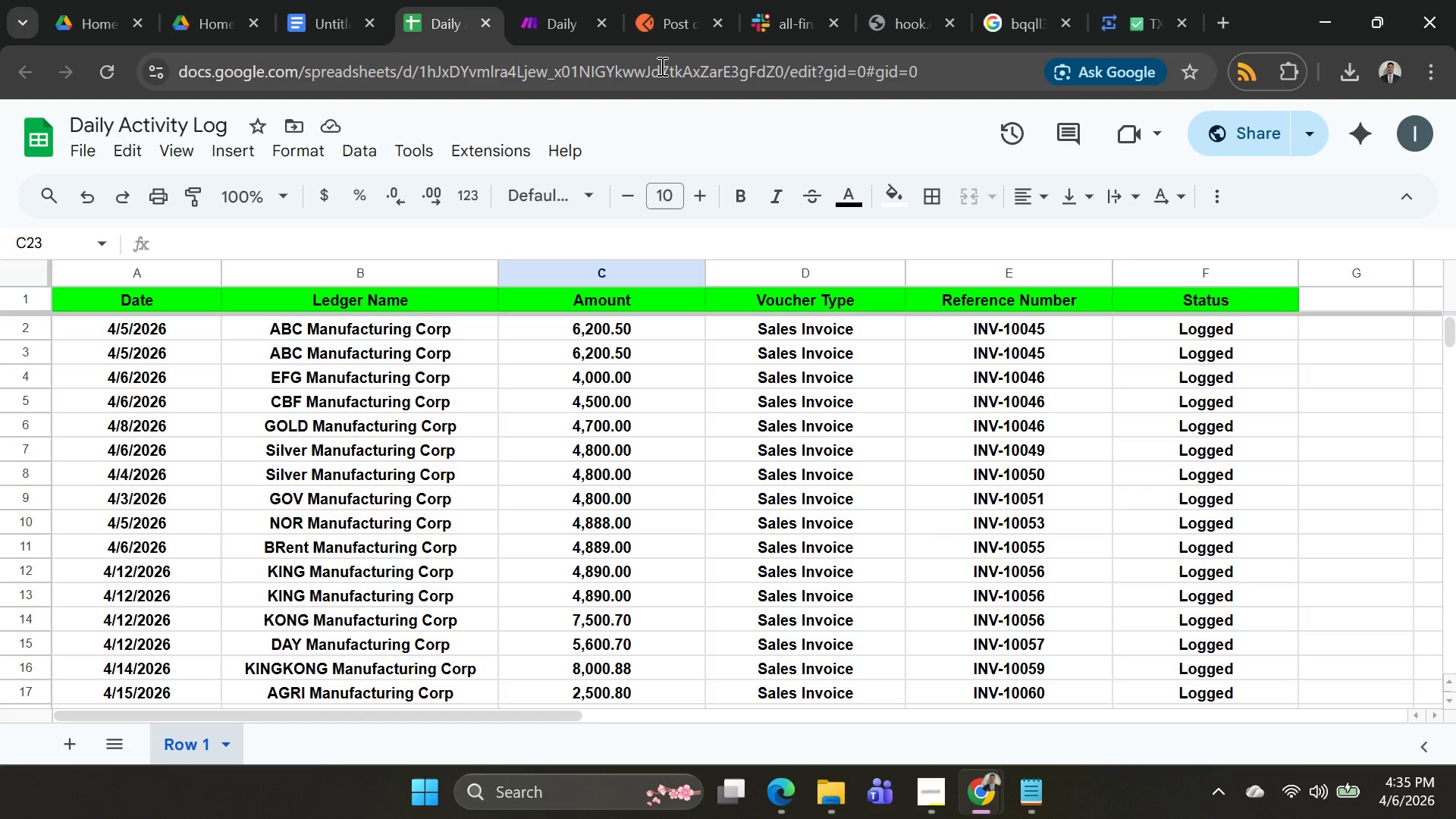 
key(Alt+AltLeft)
 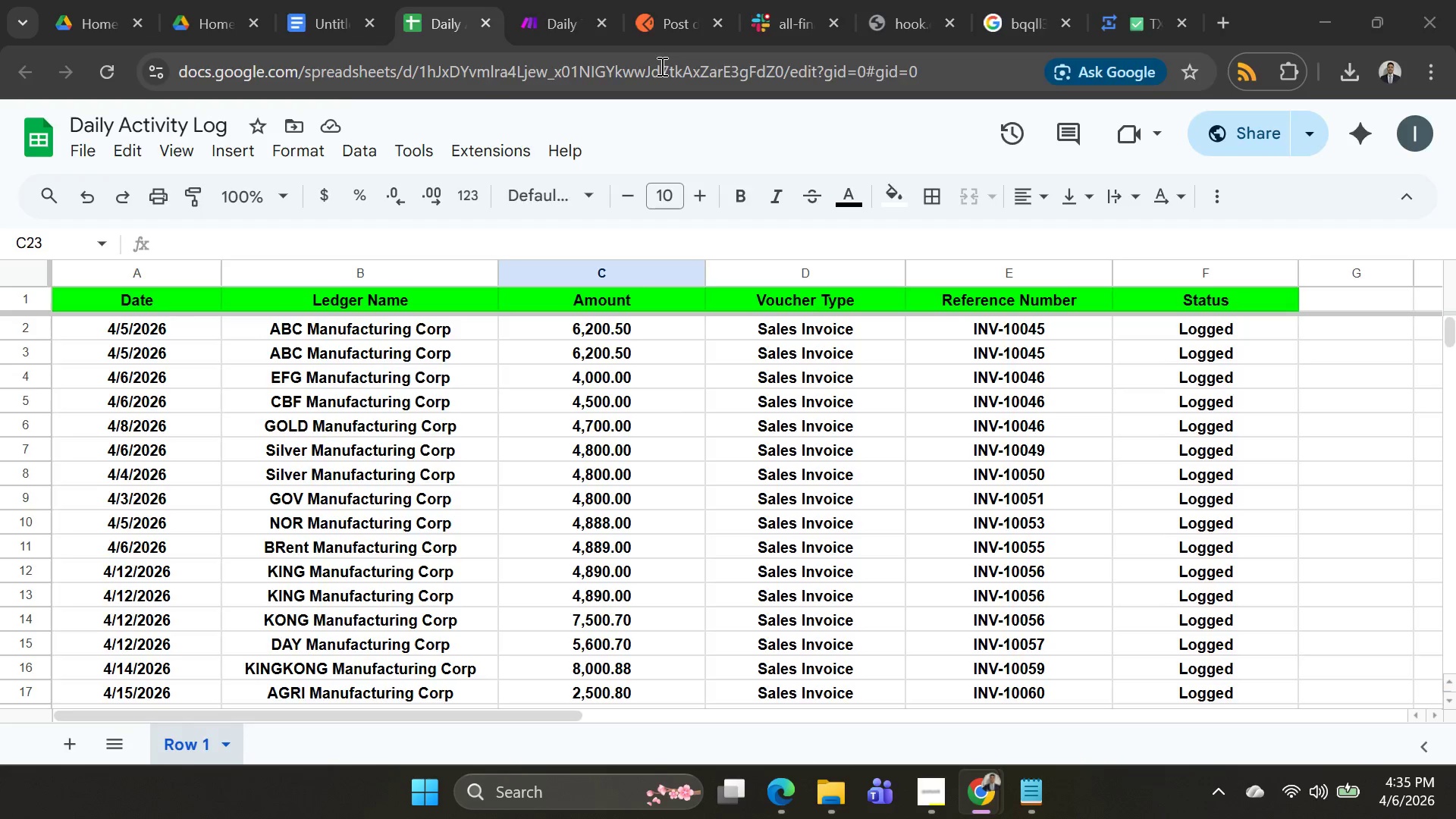 
key(Alt+Tab)
 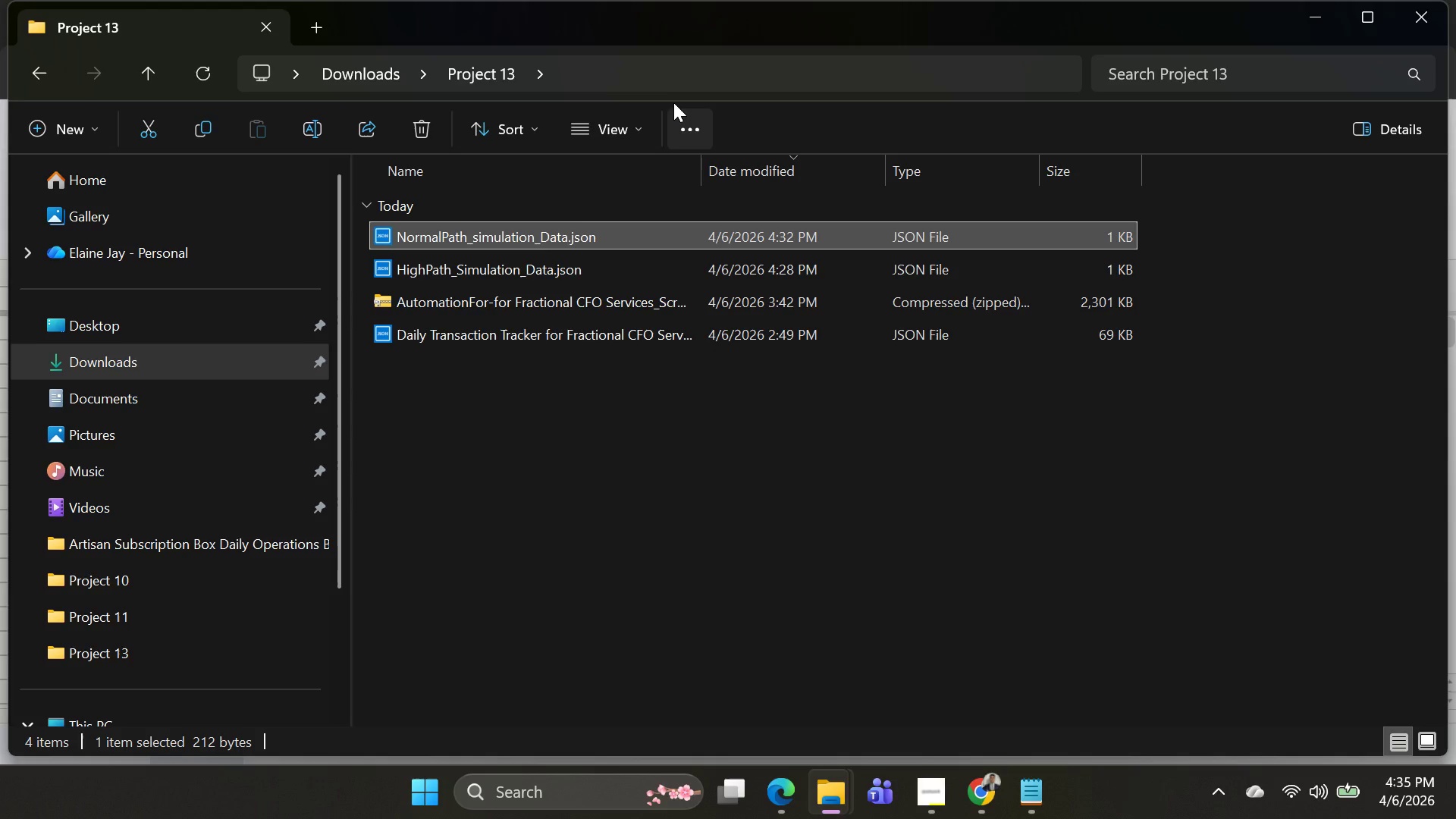 
key(Alt+AltLeft)
 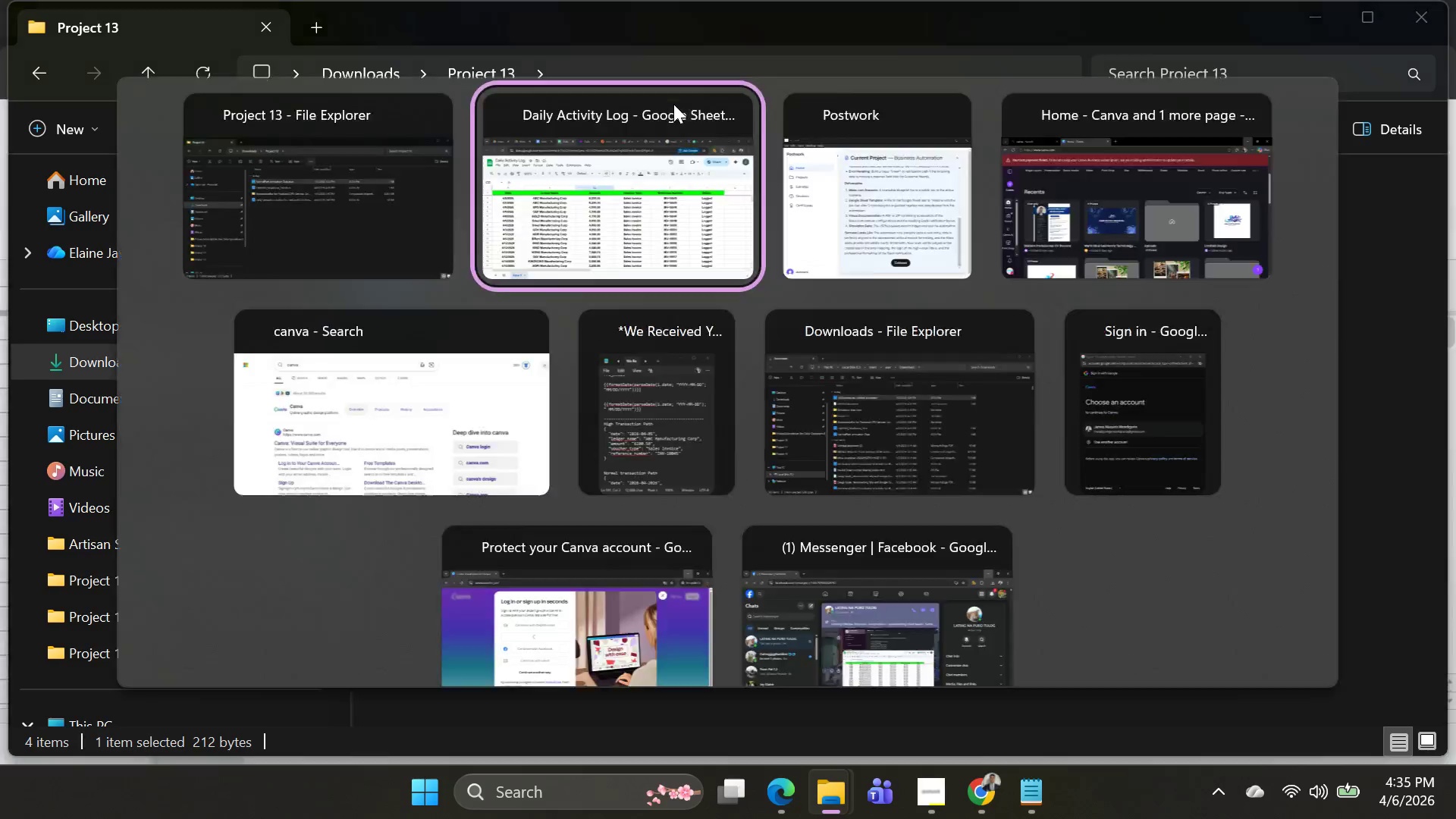 
key(Alt+Tab)
 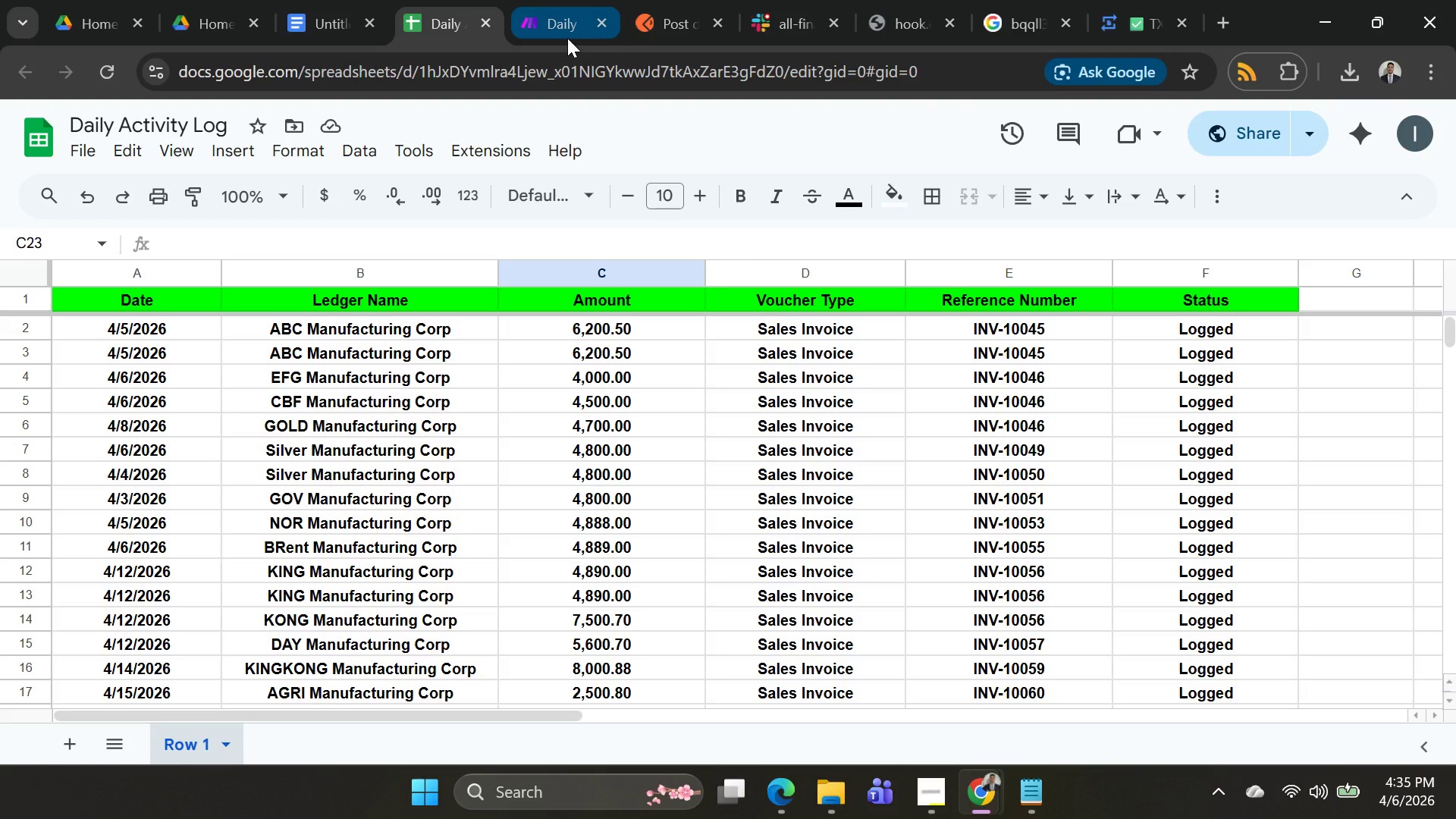 
left_click([567, 38])
 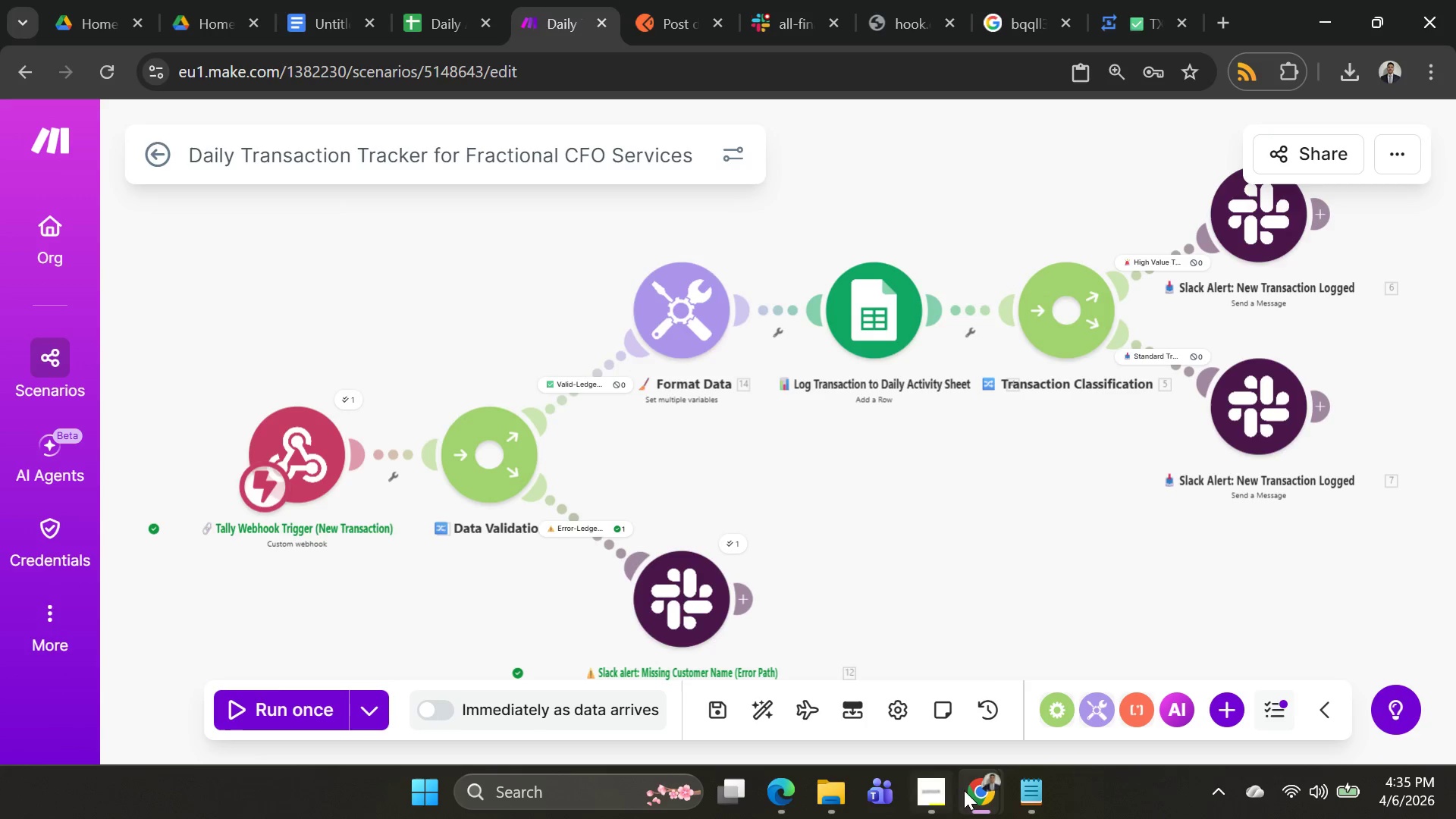 
left_click([627, 788])
 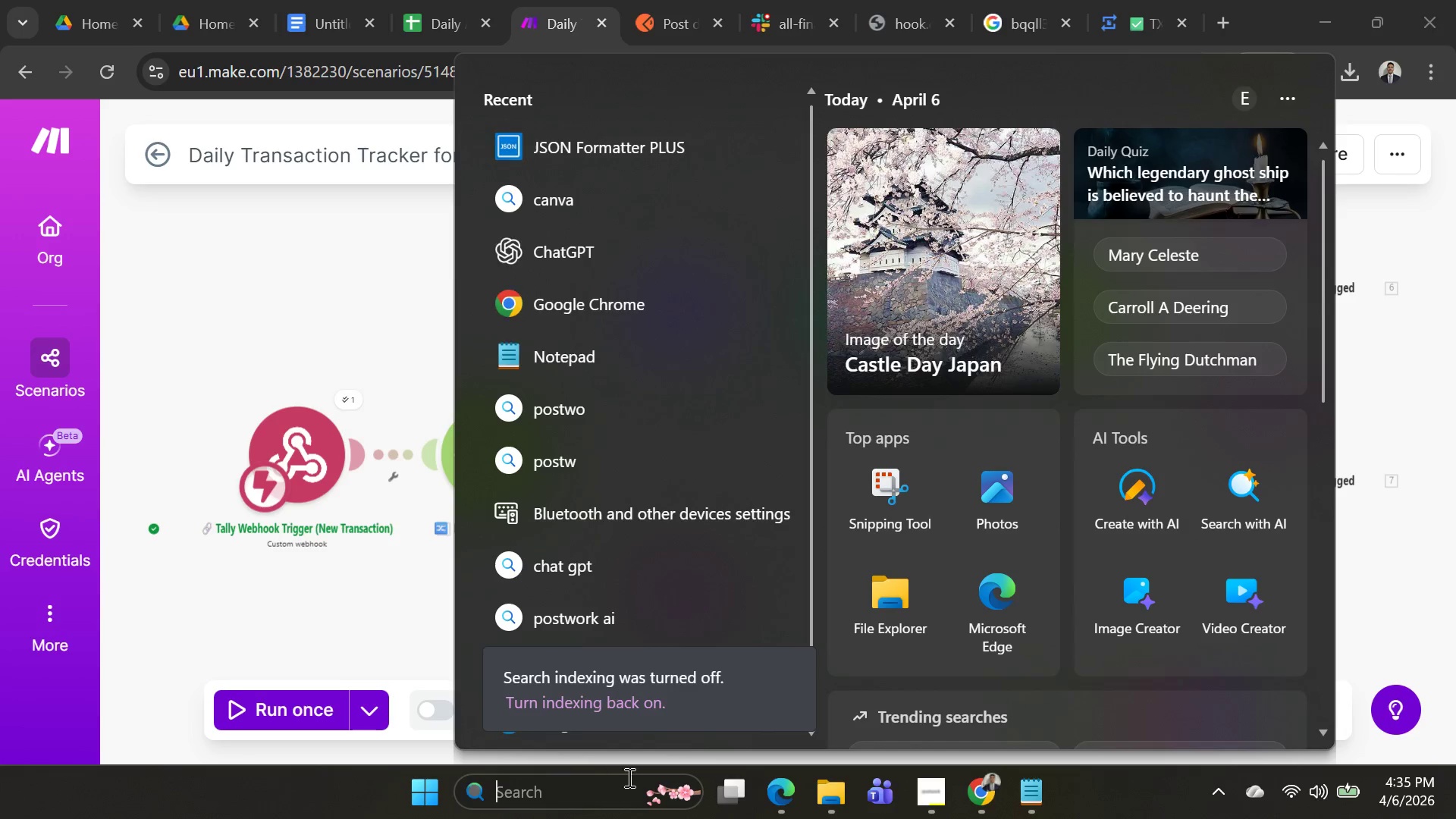 
key(S)
 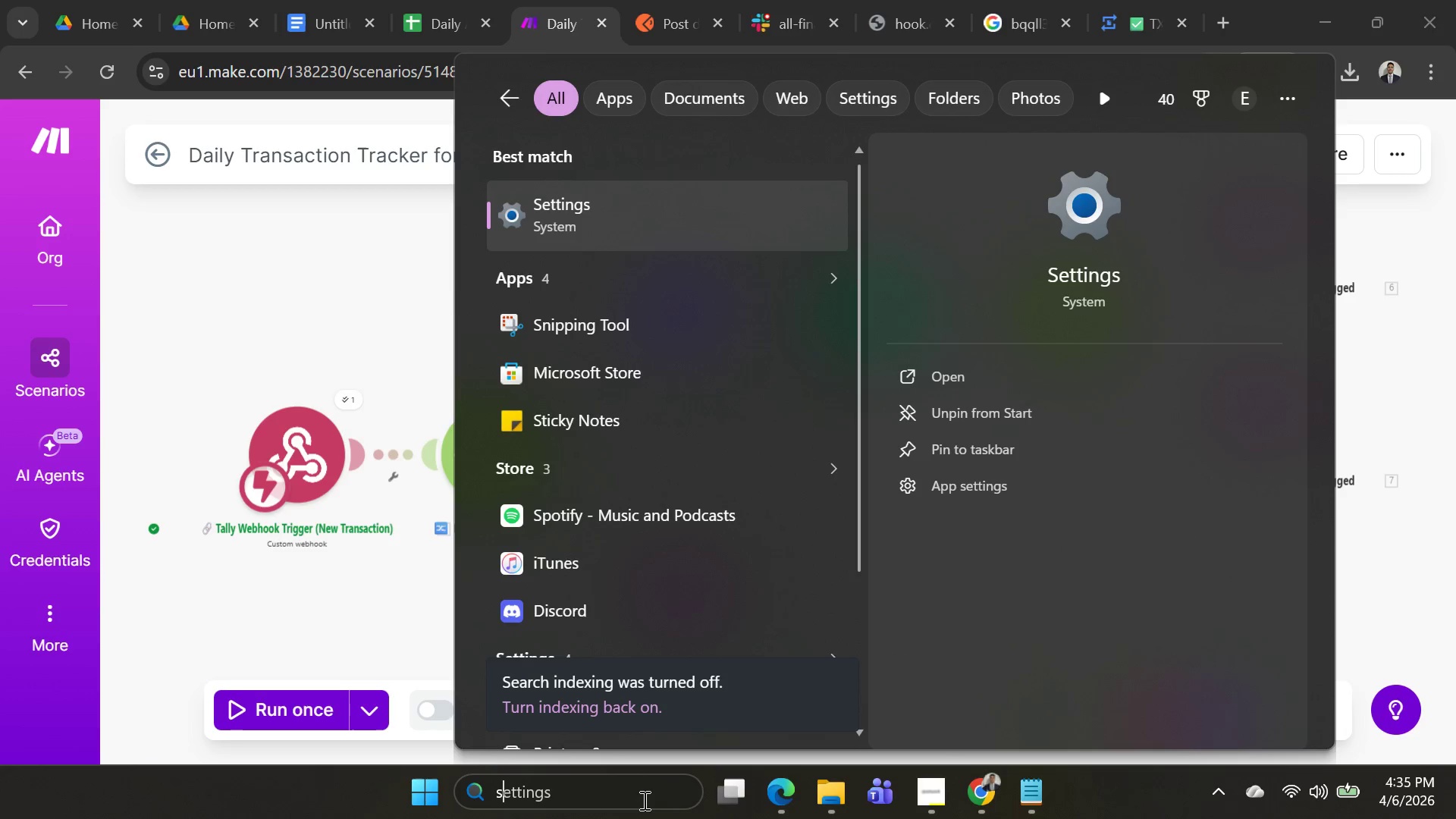 
key(Backspace)
 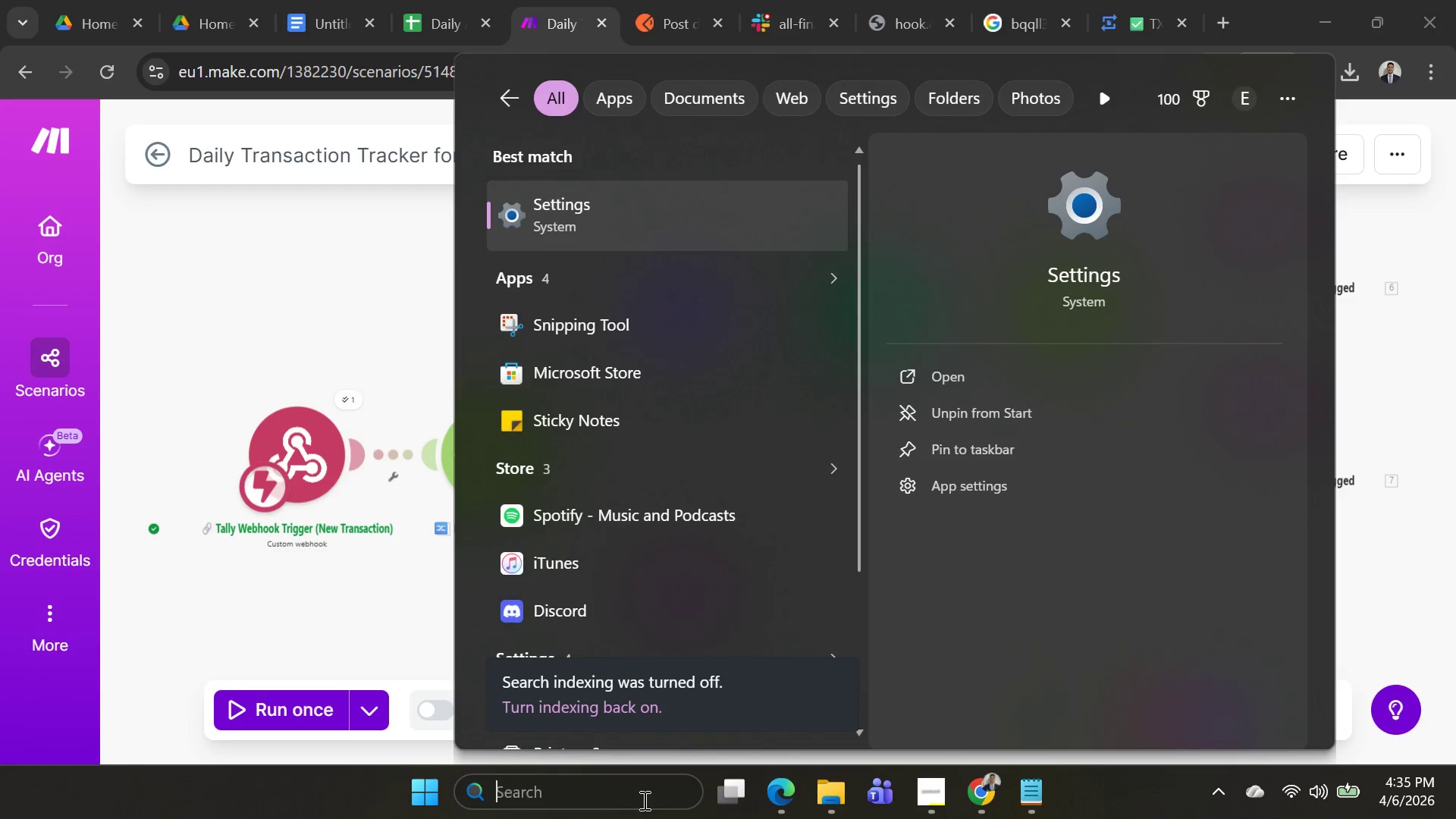 
key(J)
 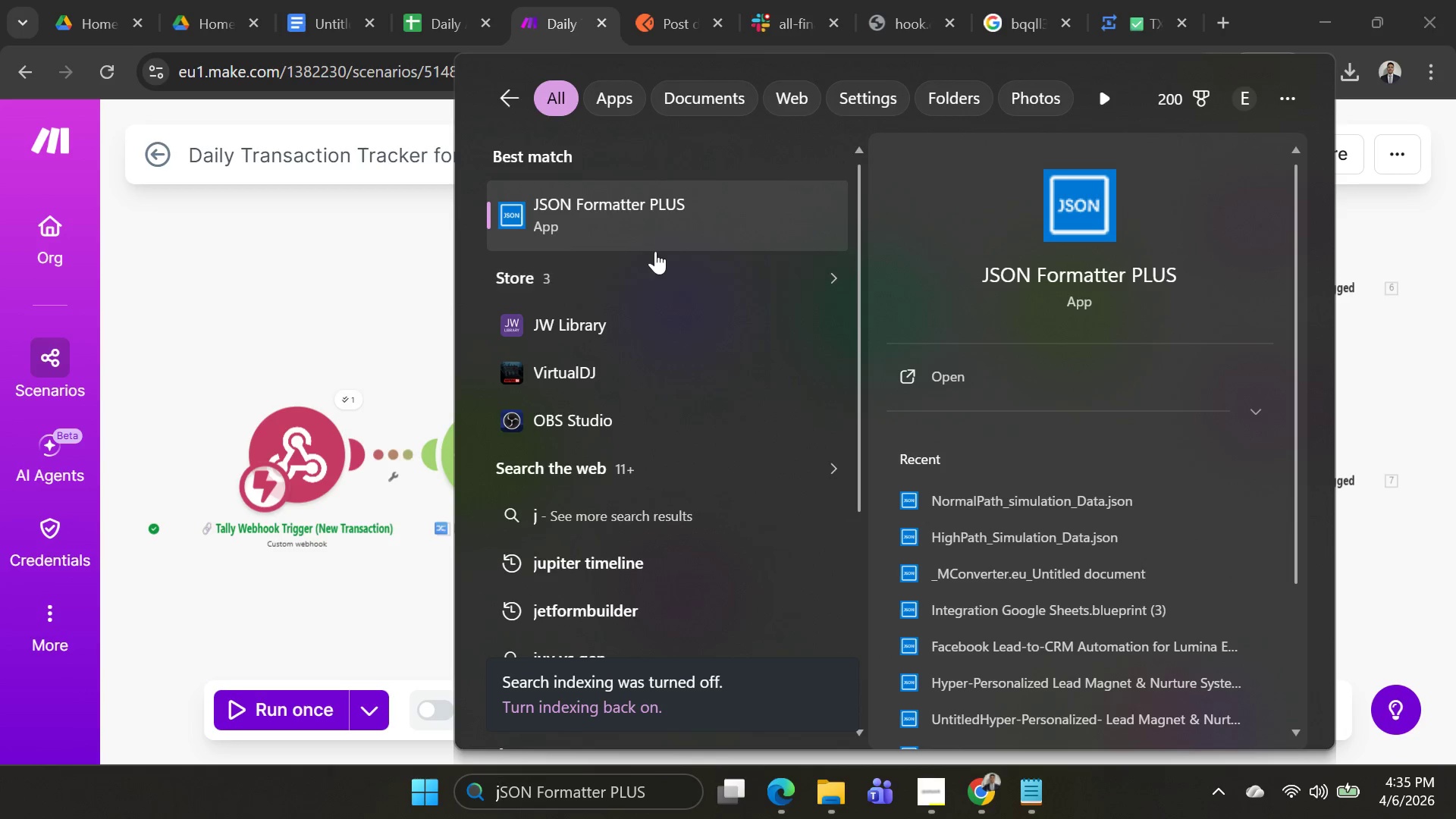 
left_click([654, 243])
 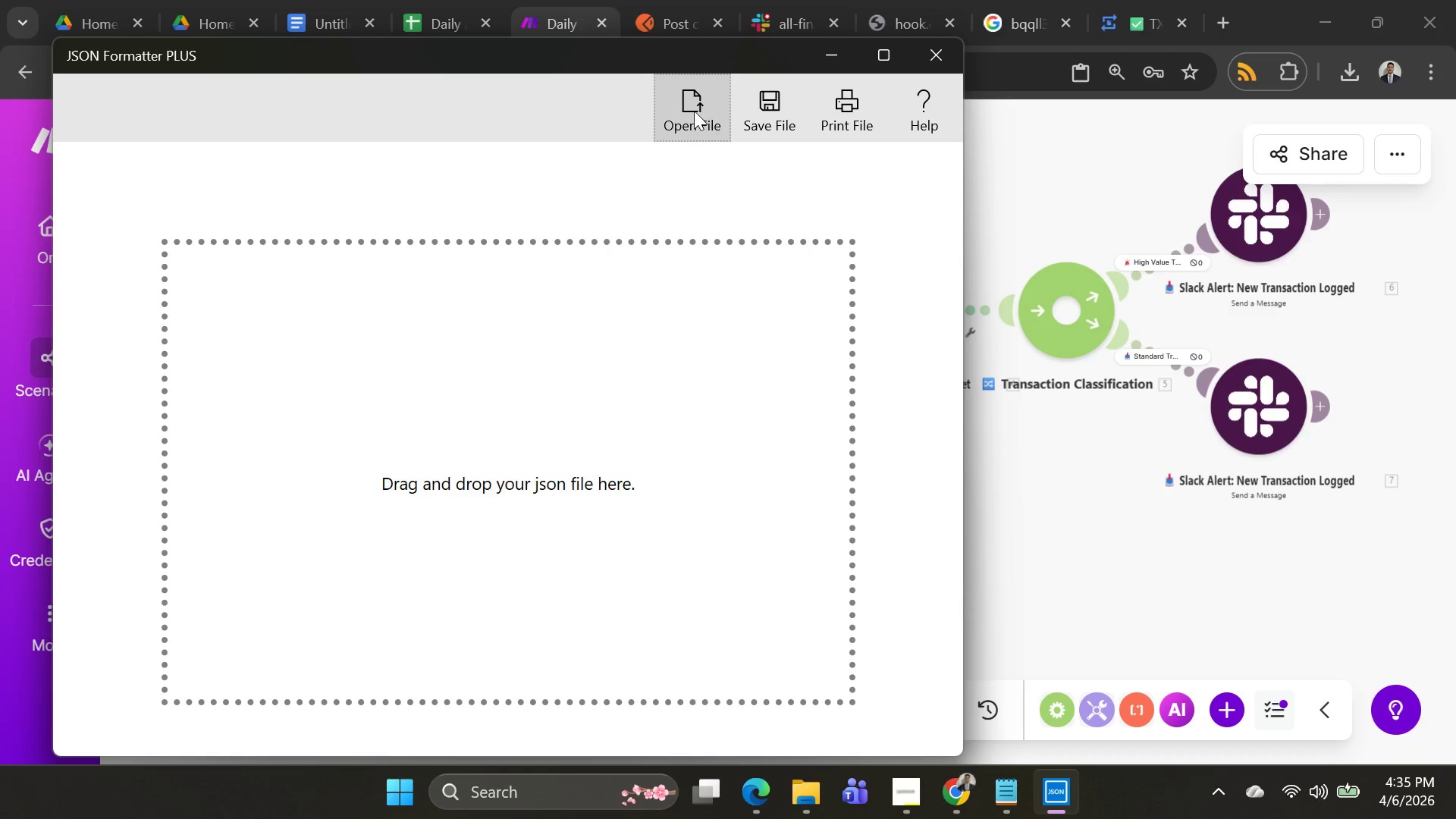 
left_click([705, 104])
 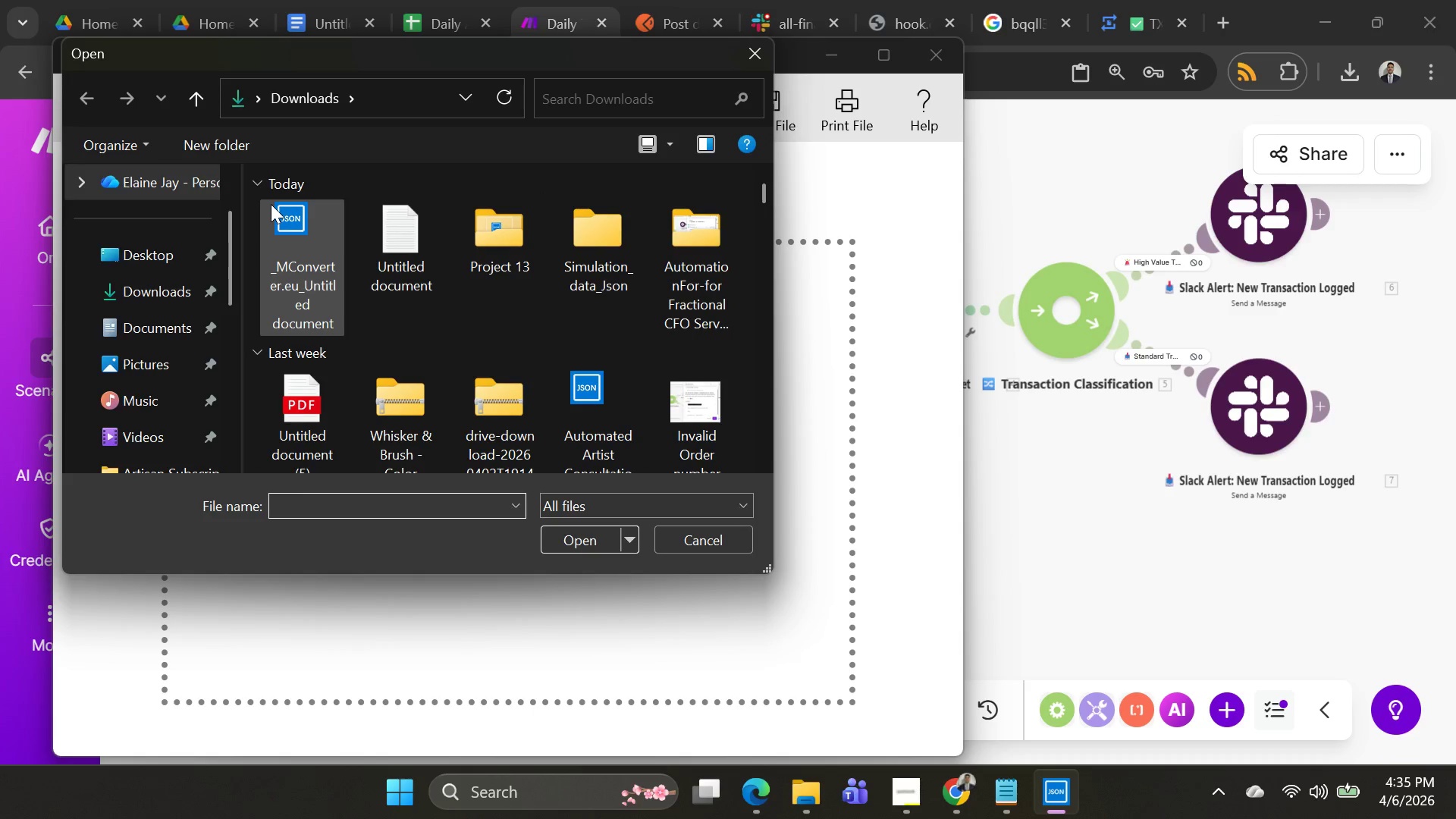 
left_click([282, 213])
 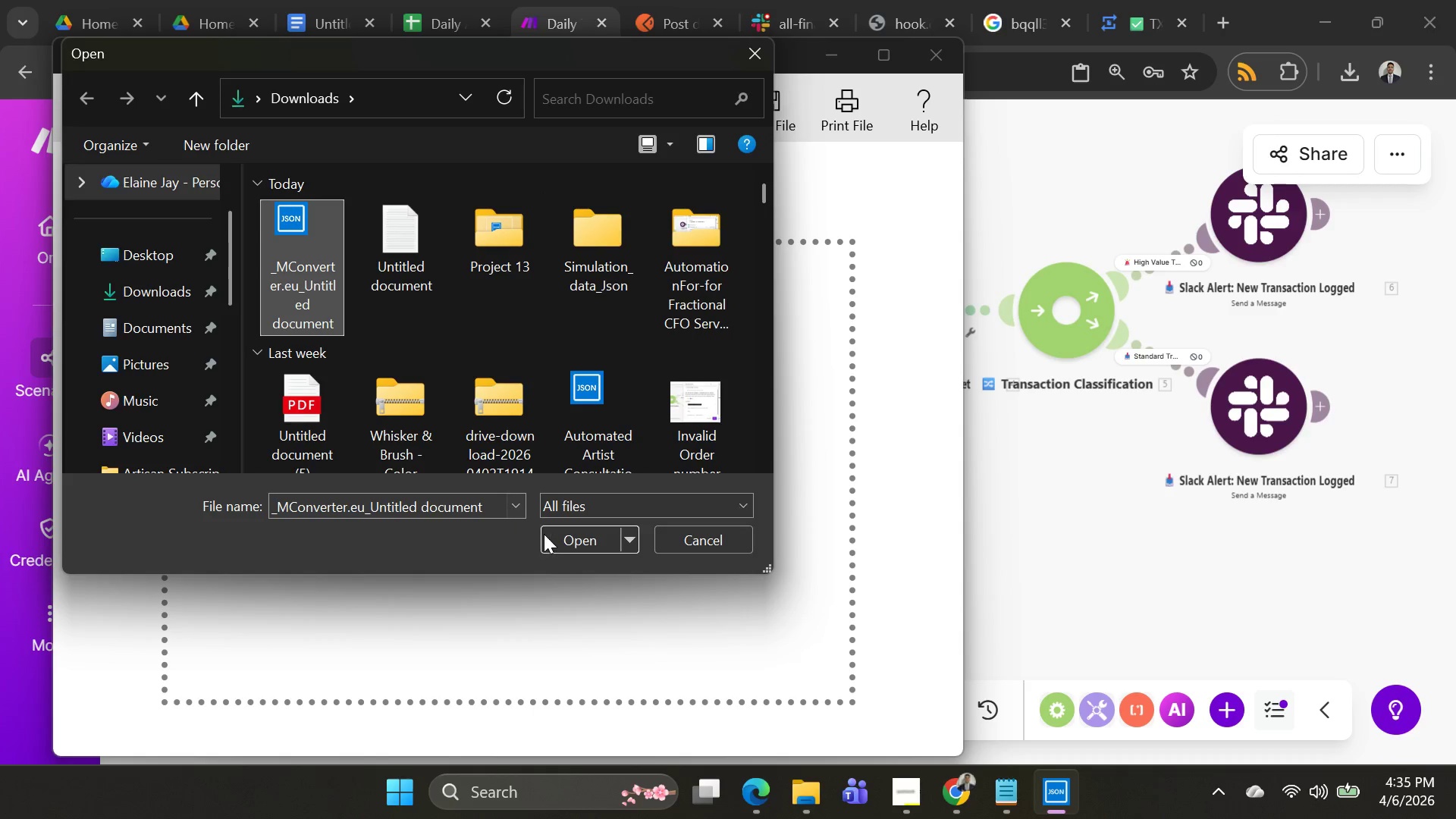 
left_click([579, 552])
 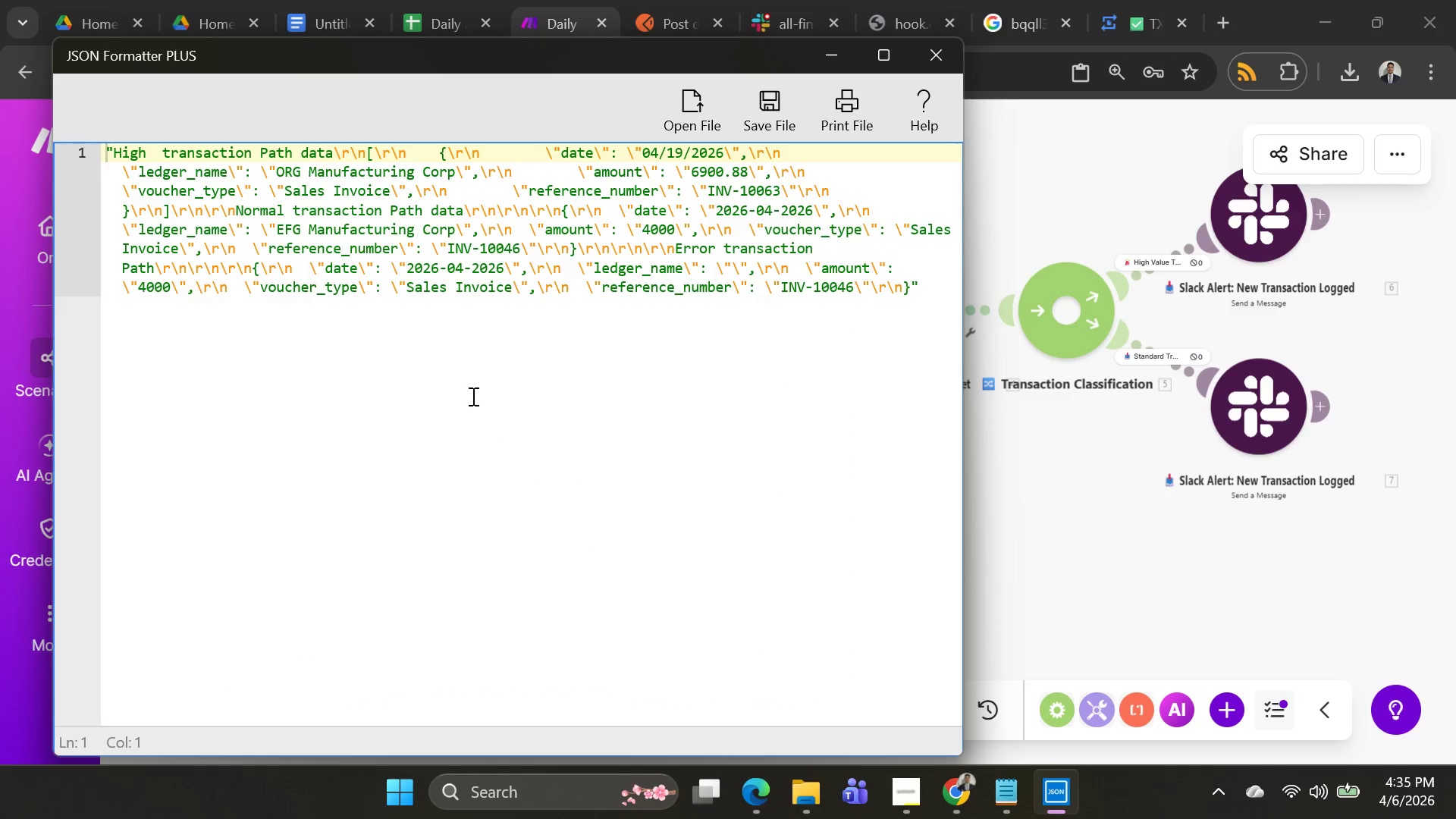 
key(Alt+AltLeft)
 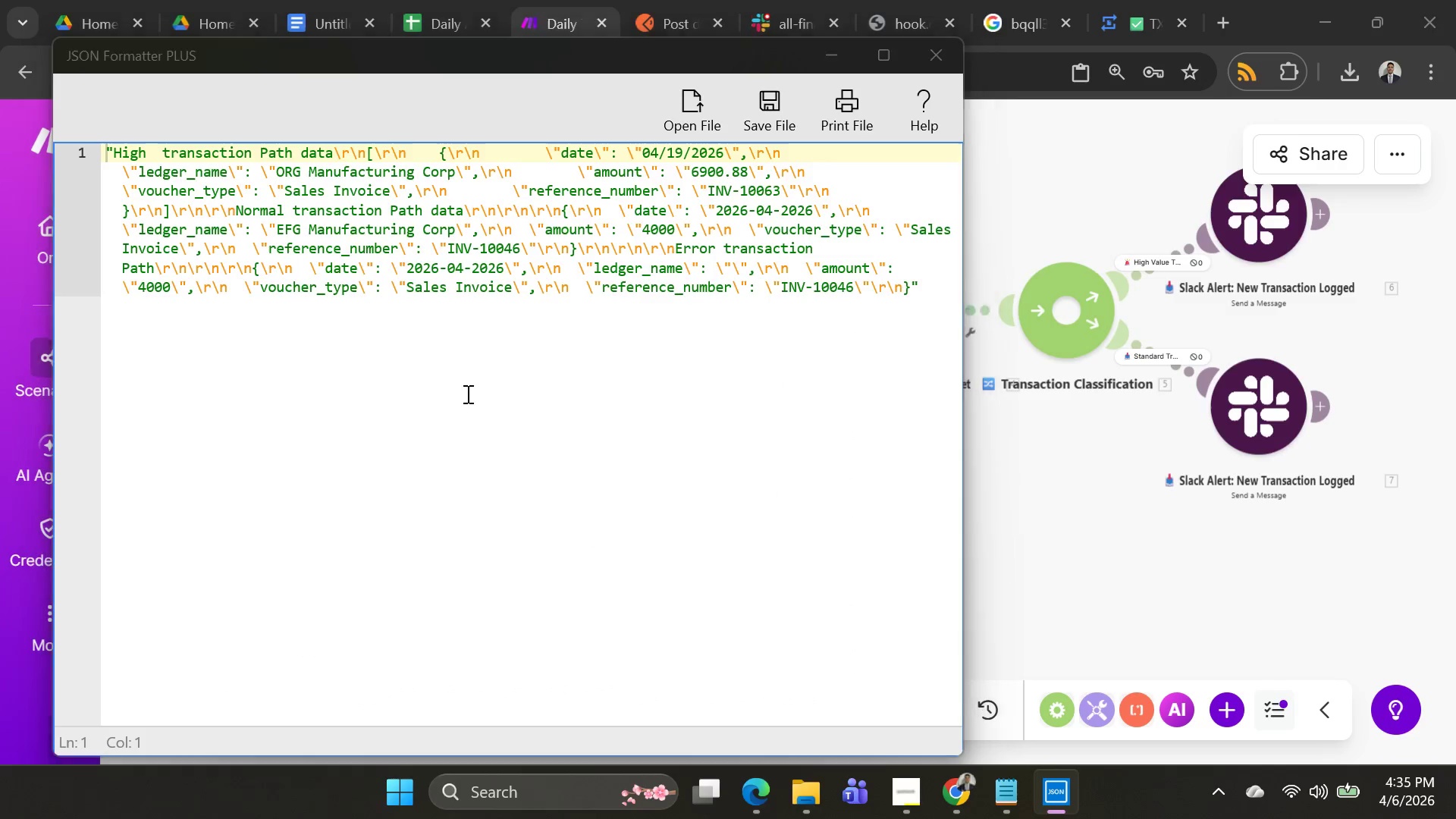 
key(Alt+Tab)
 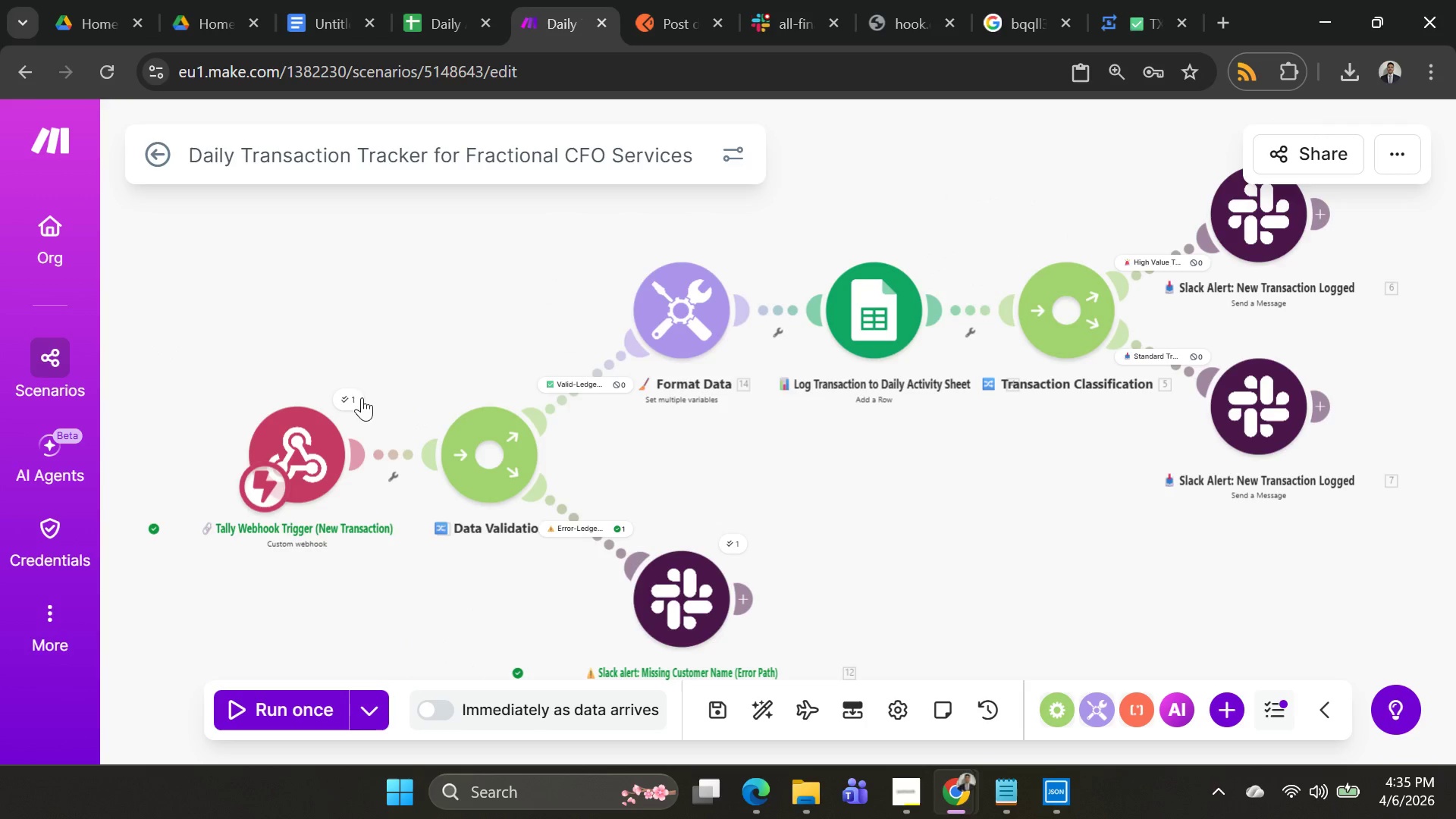 
left_click([348, 400])
 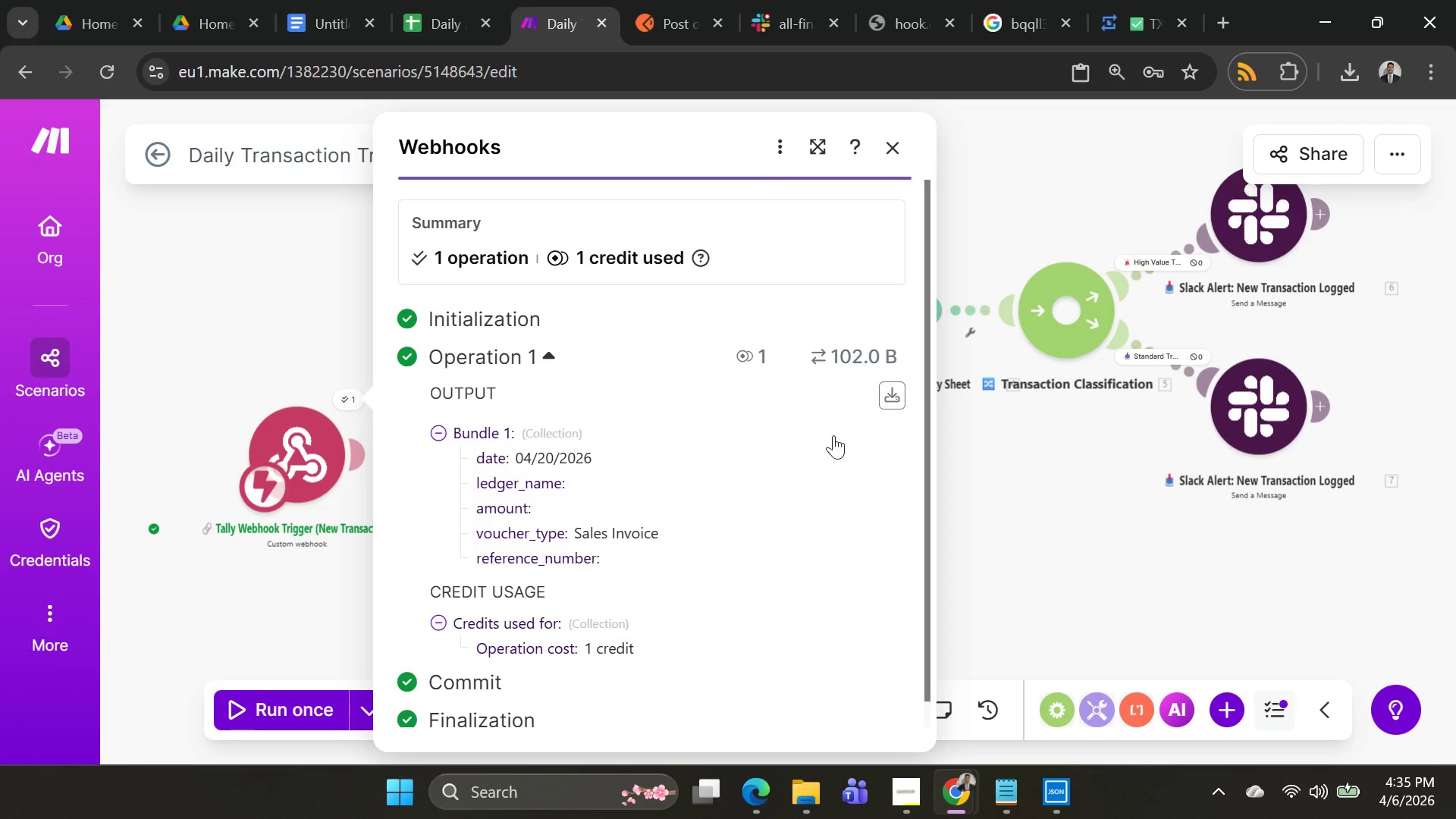 
left_click([890, 391])
 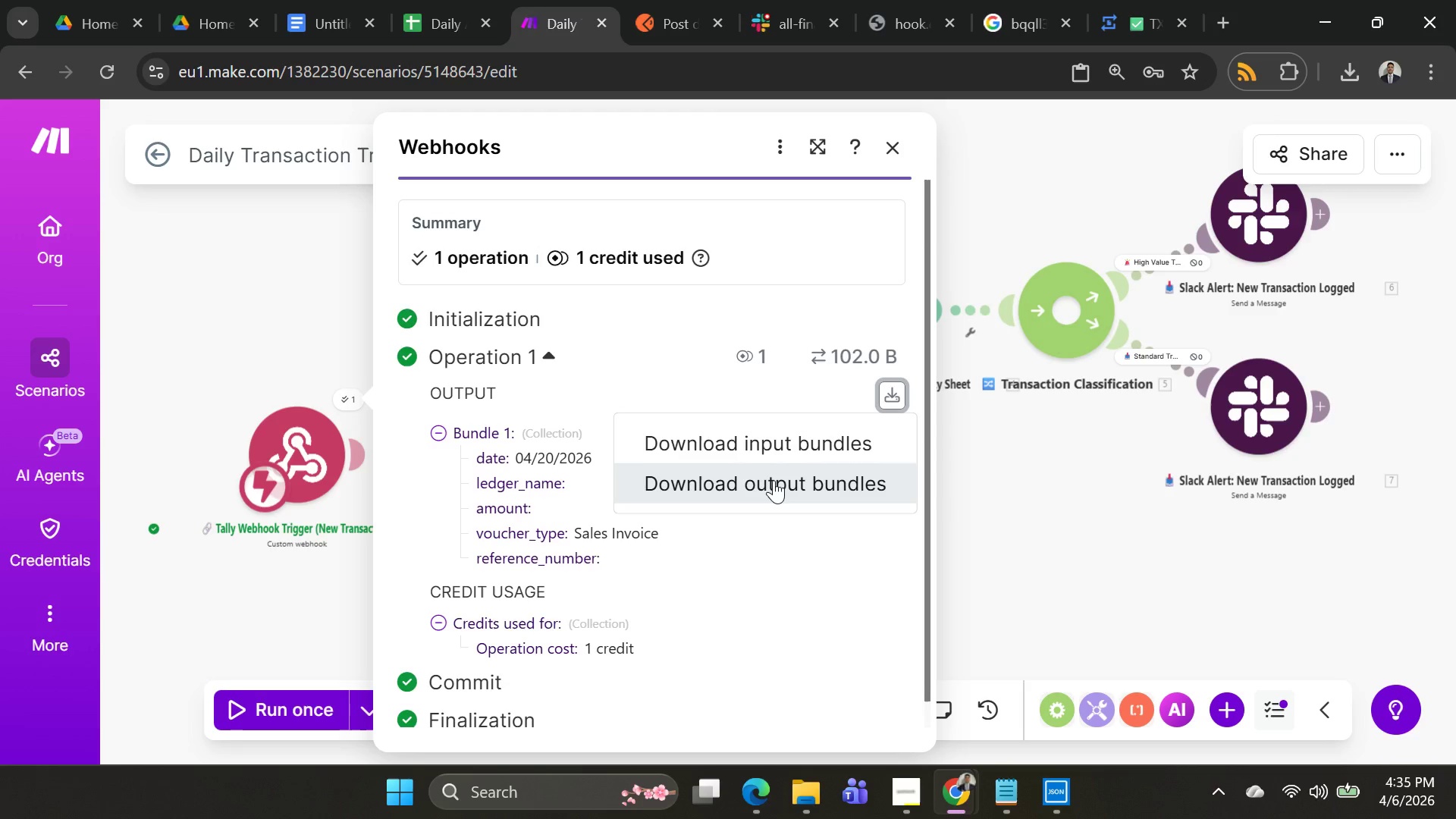 
left_click([774, 480])
 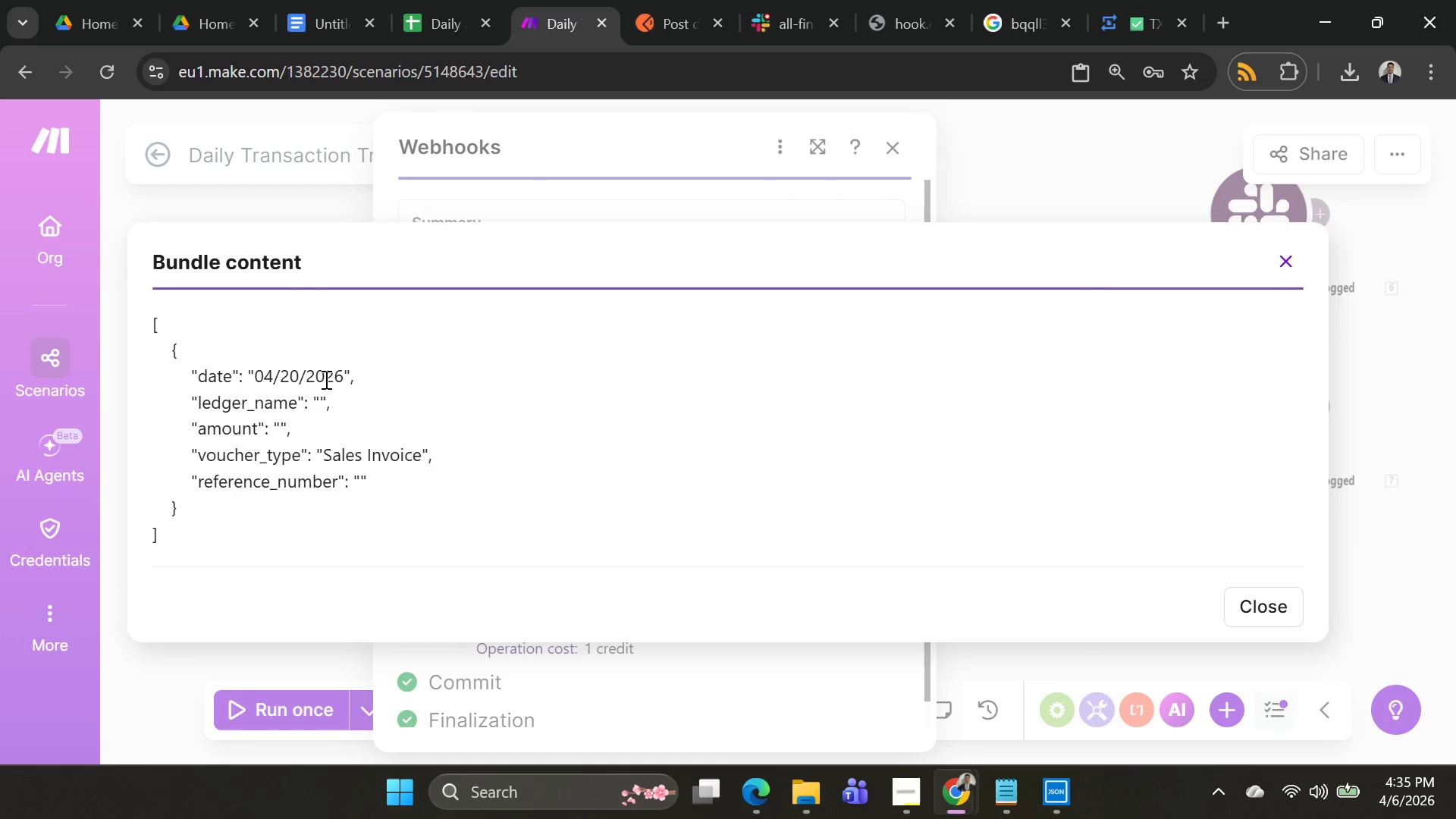 
key(Control+A)
 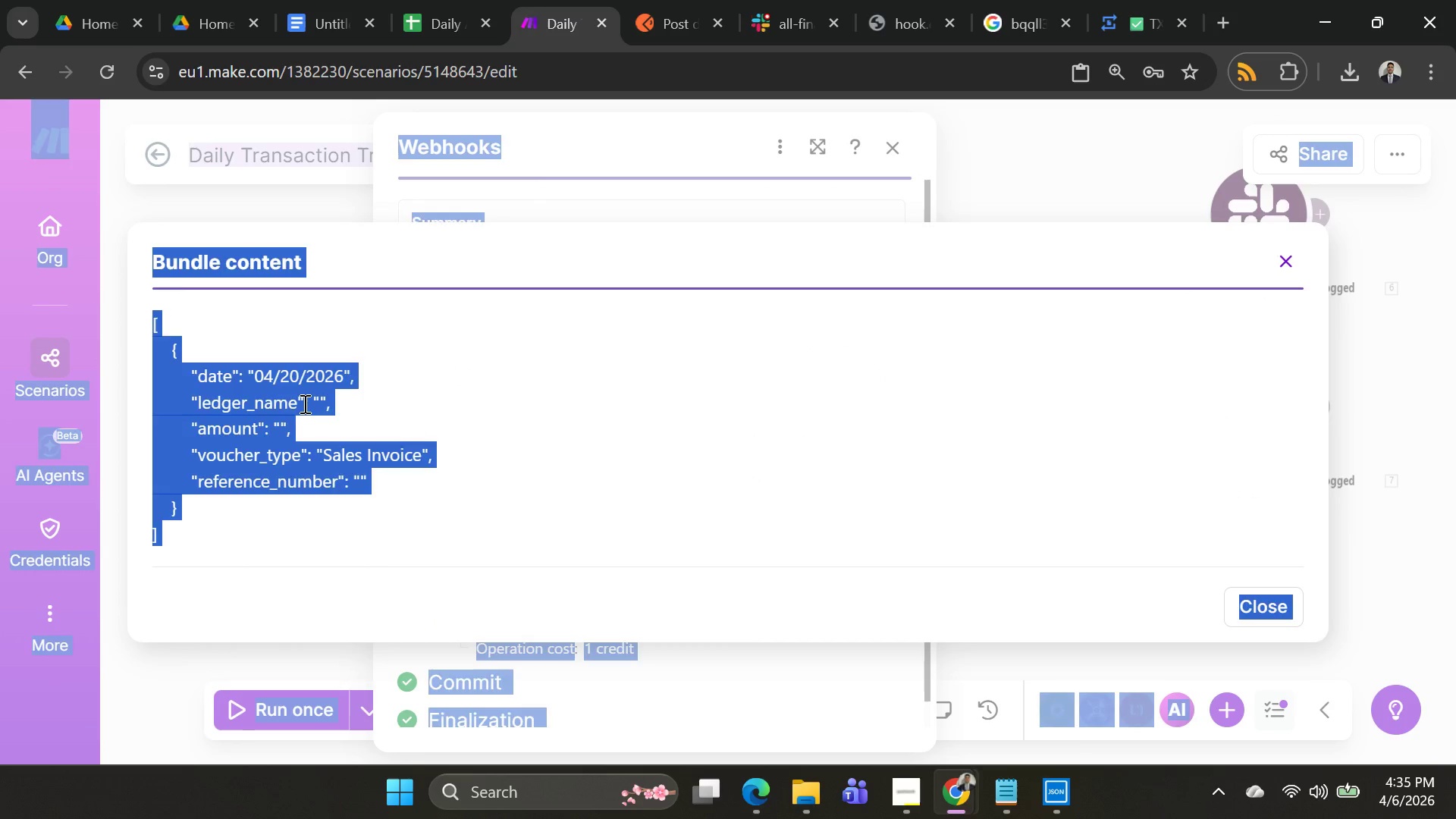 
left_click([303, 403])
 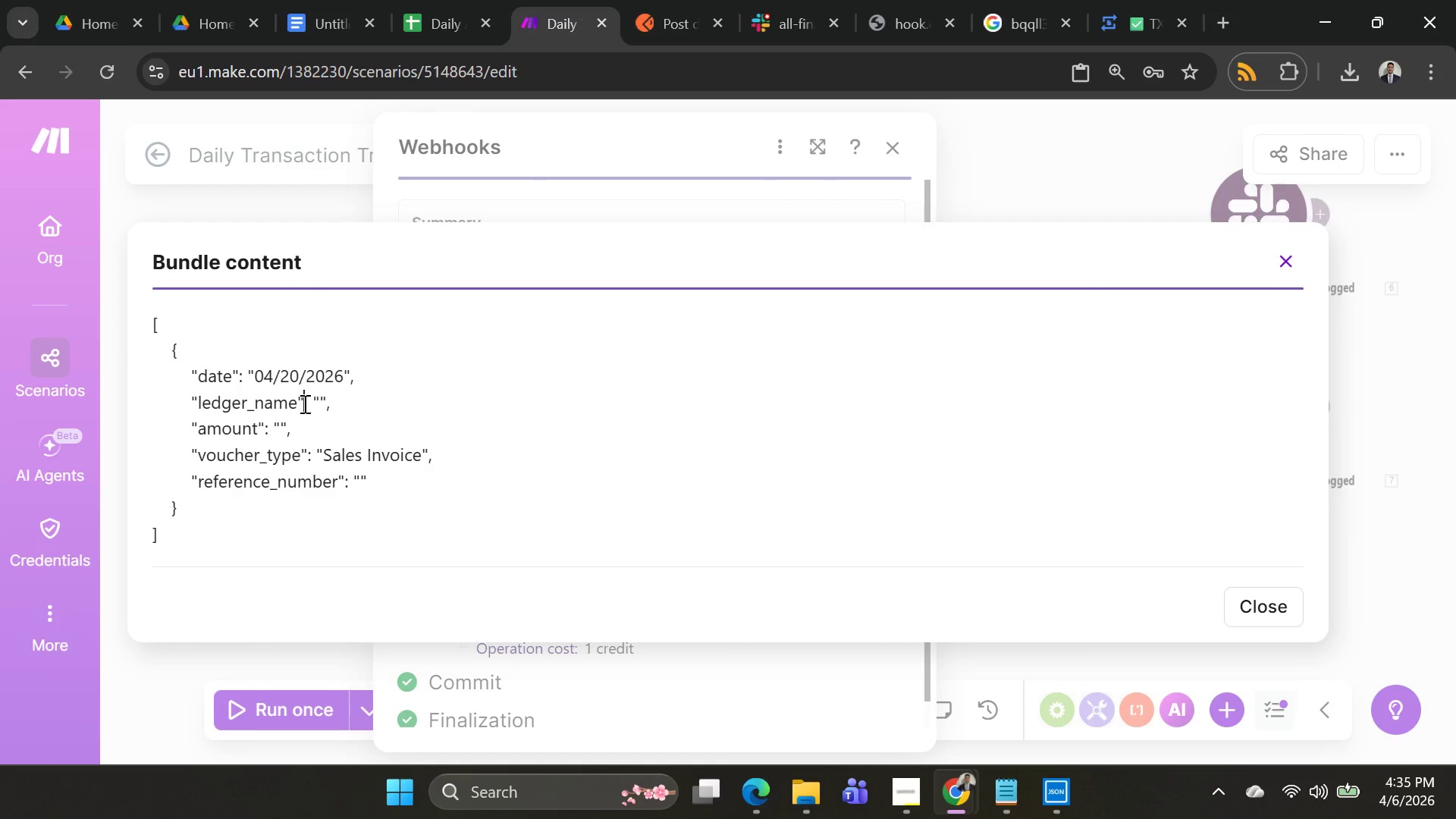 
key(Control+A)
 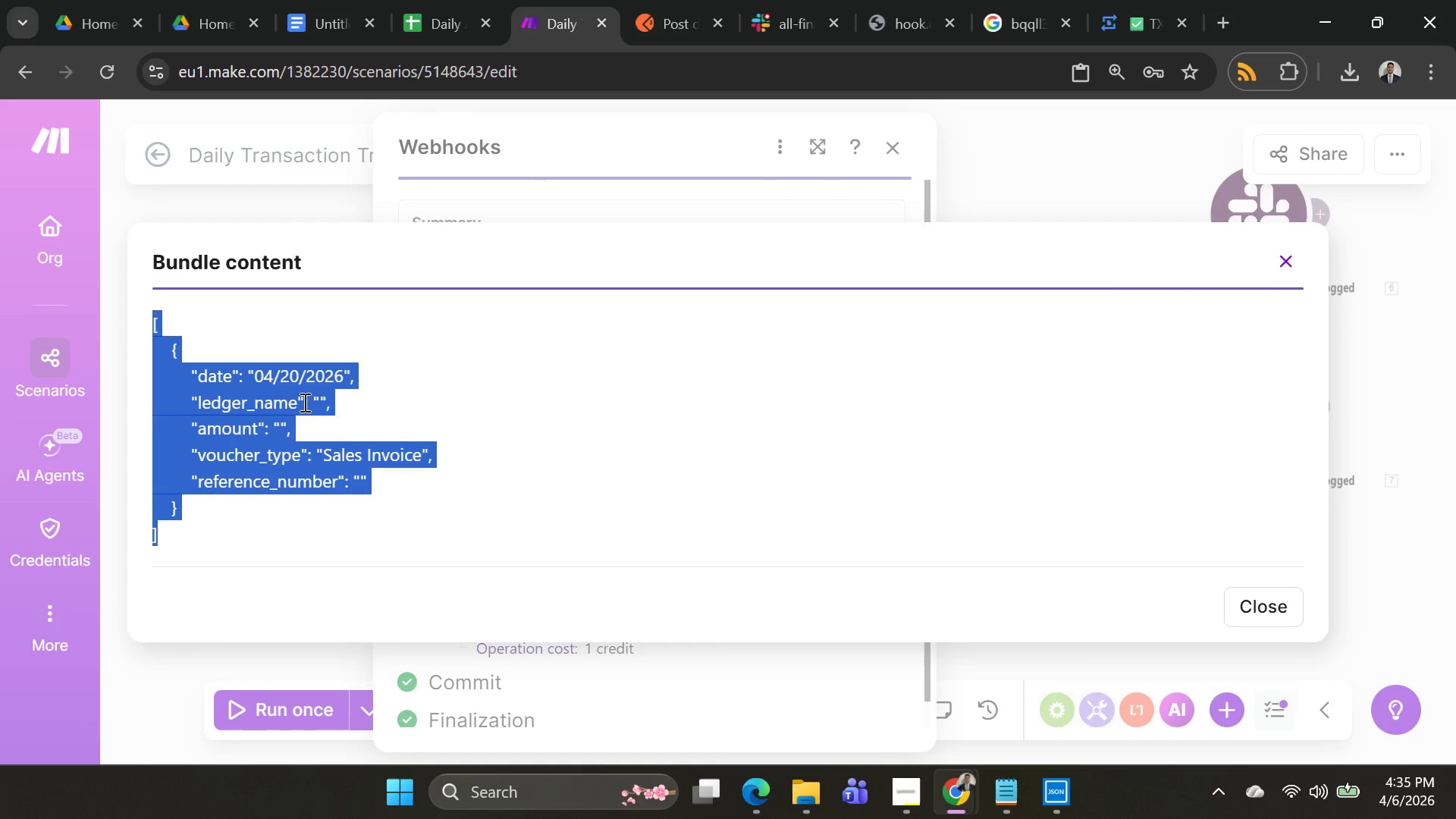 
key(Control+C)
 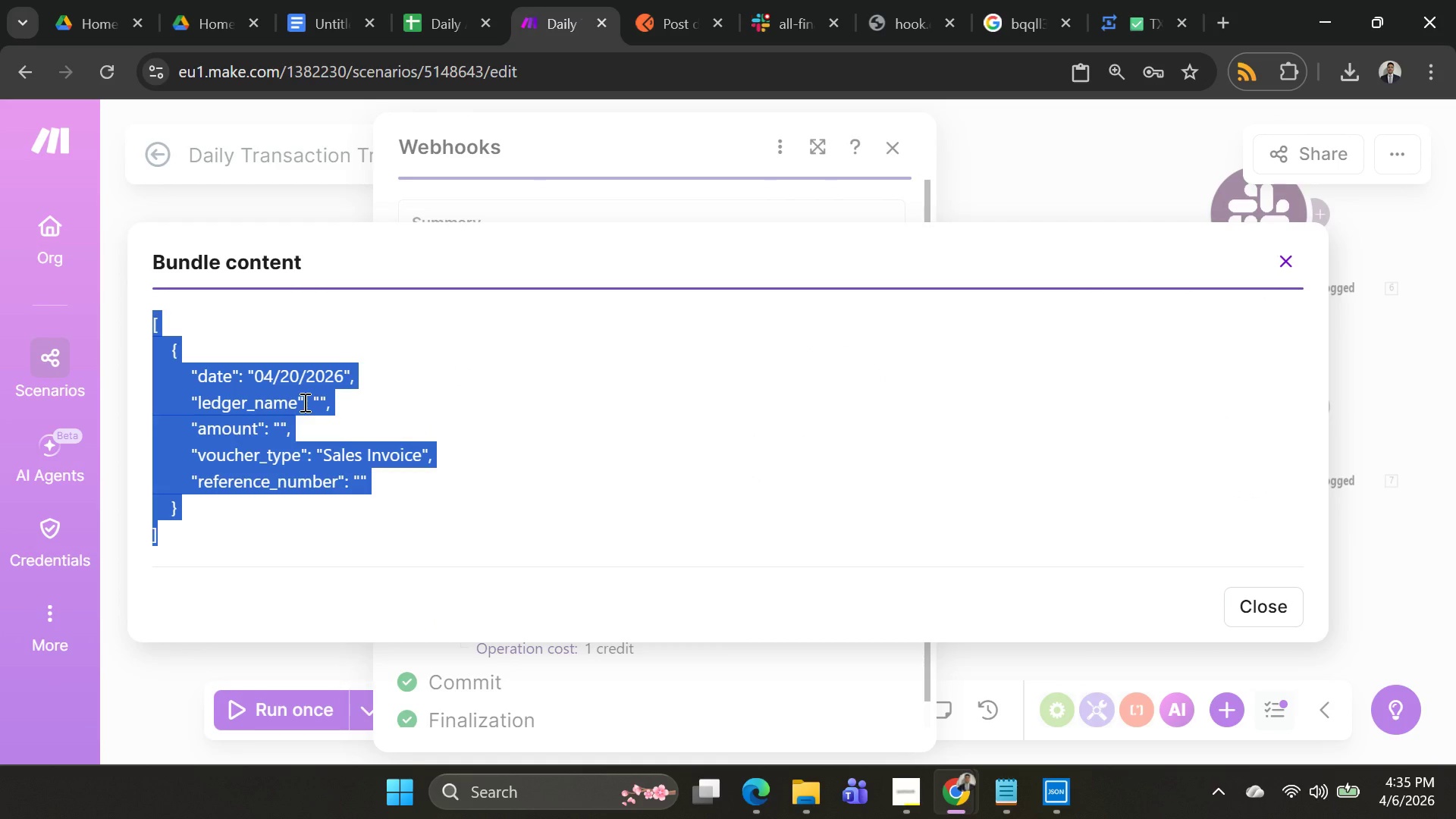 
key(Control+C)
 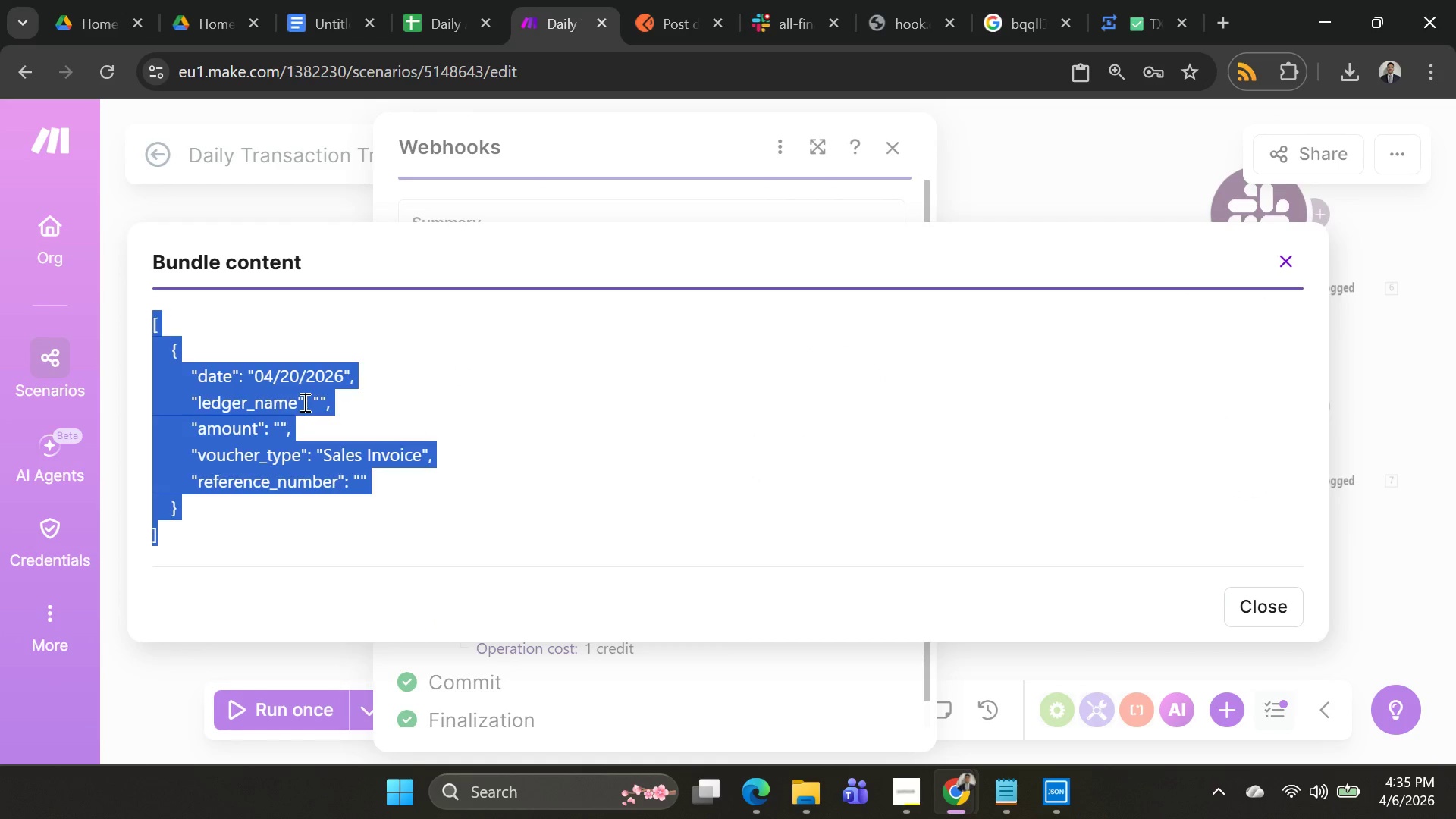 
key(Alt+AltLeft)
 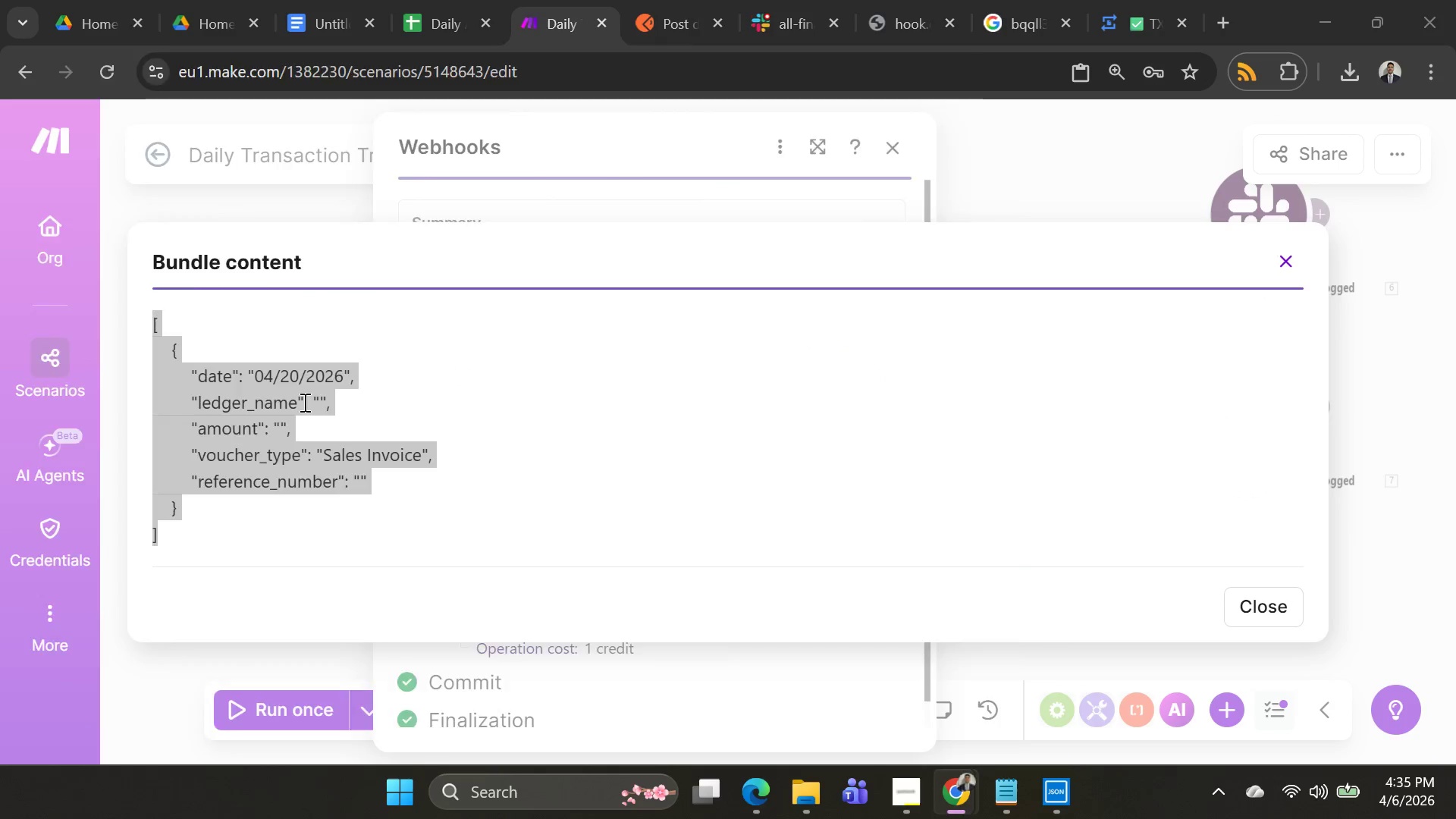 
key(Alt+Tab)
 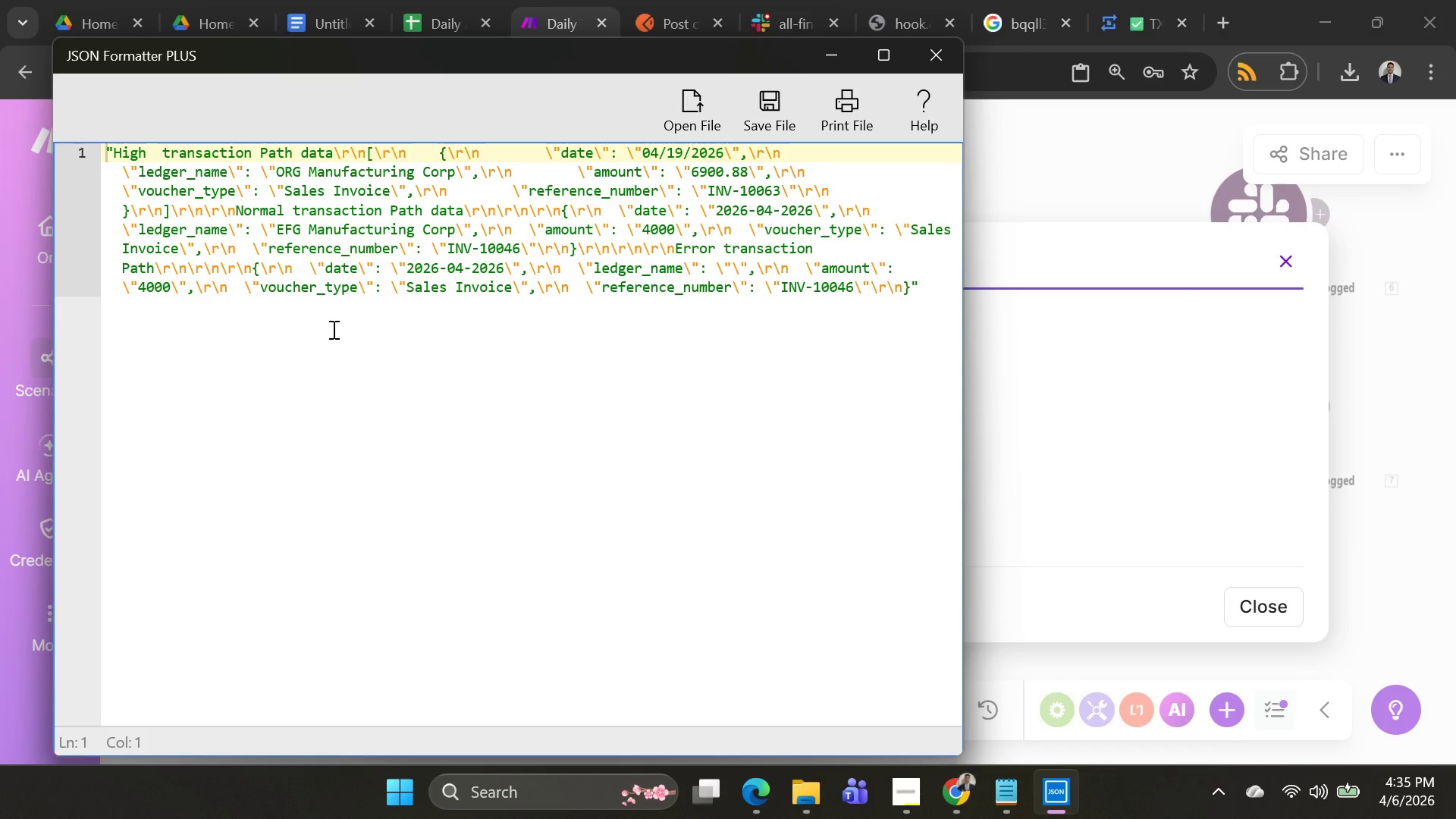 
key(Control+A)
 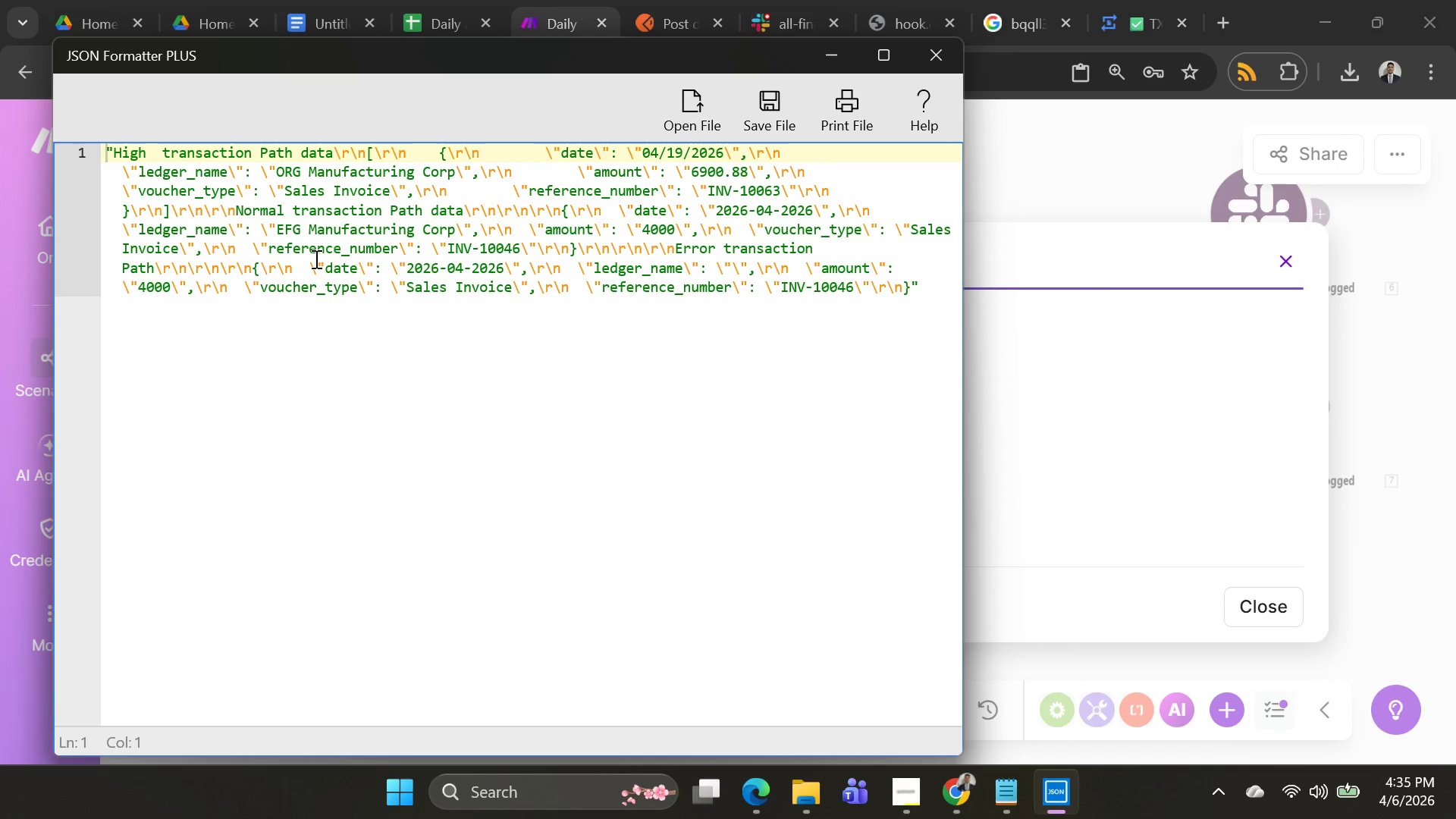 
left_click([315, 259])
 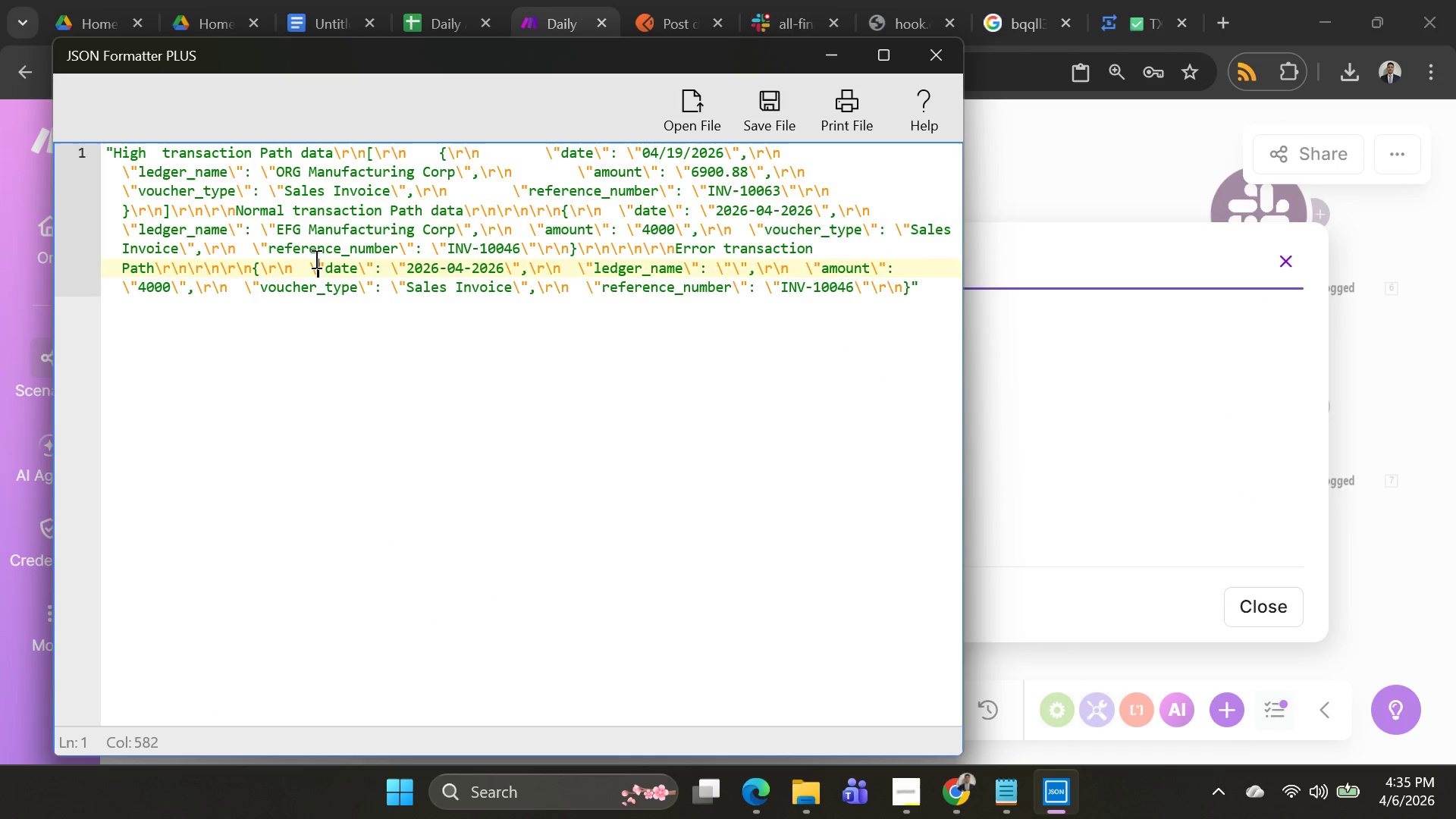 
key(Control+A)
 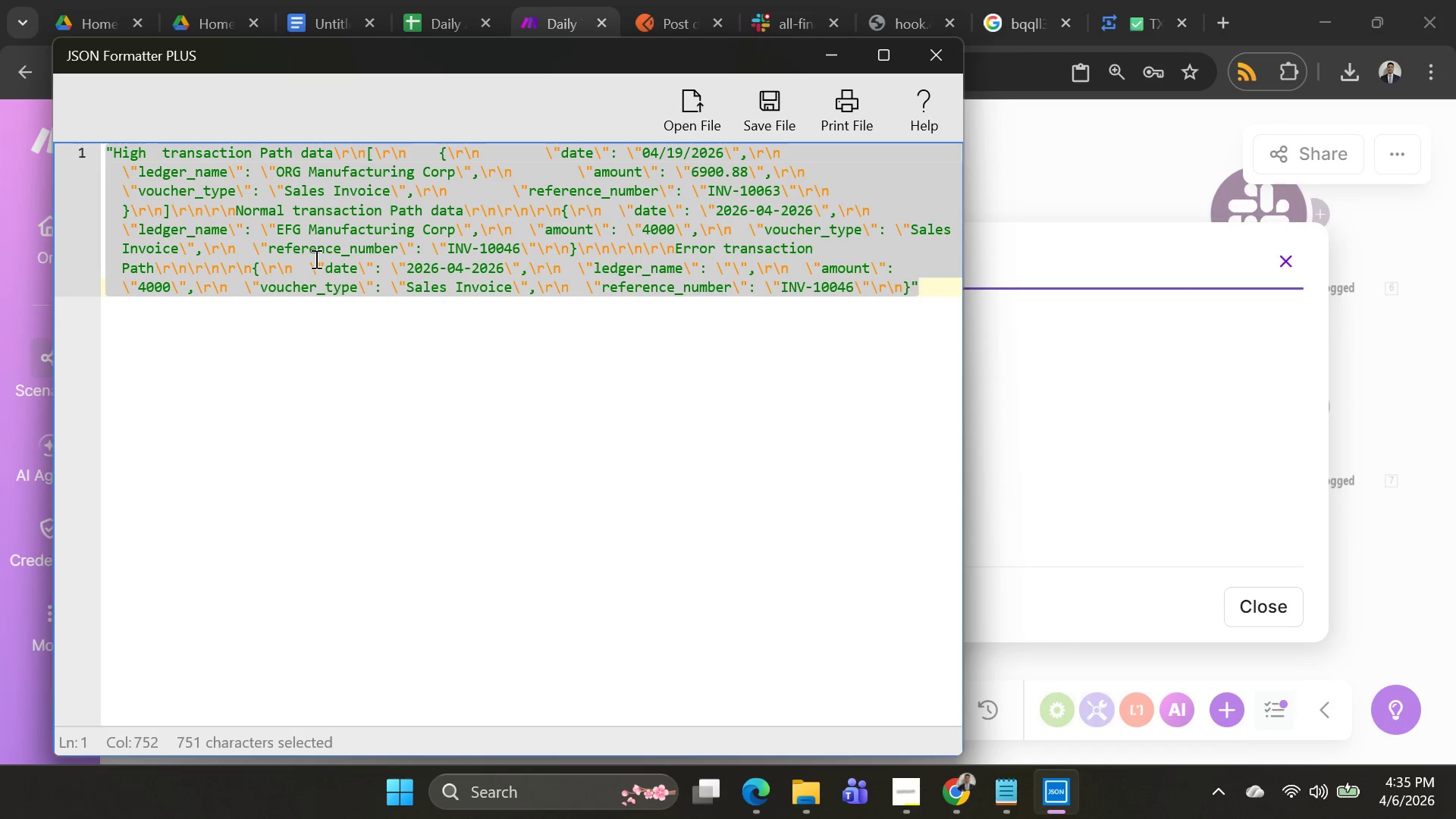 
key(Control+V)
 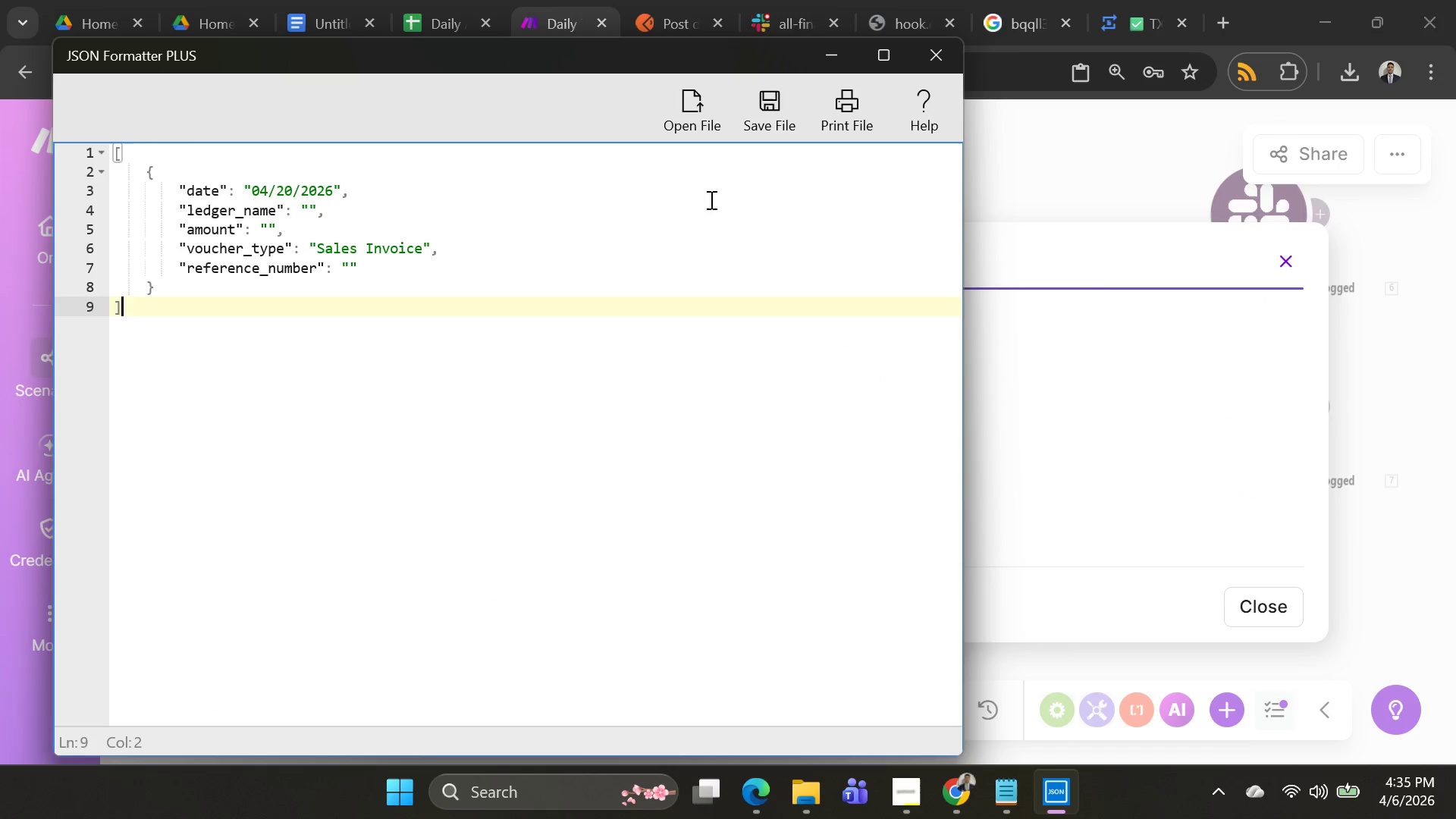 
left_click([761, 129])
 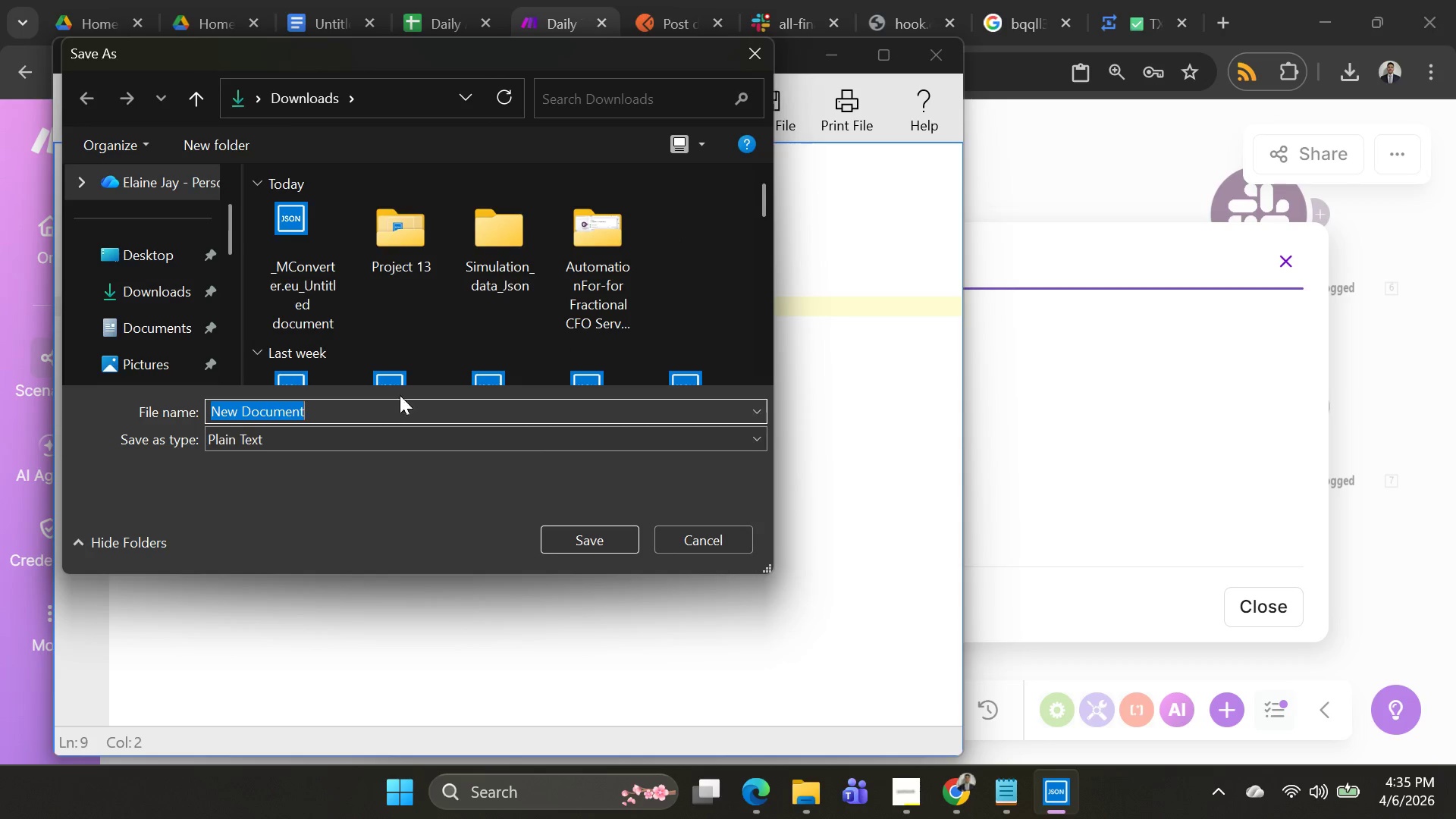 
key(Backspace)
type(Error)
 